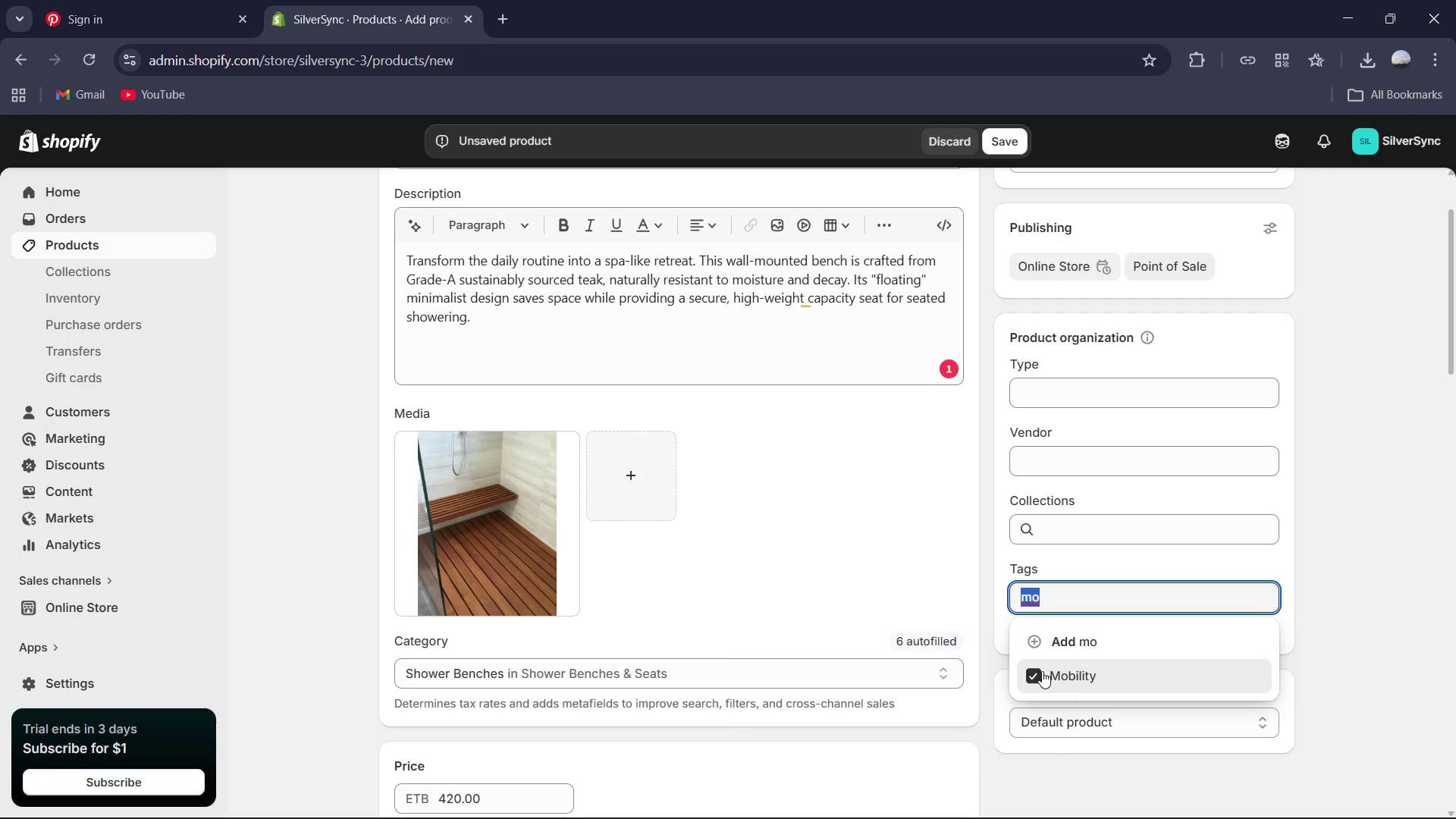 
key(Backslash)
 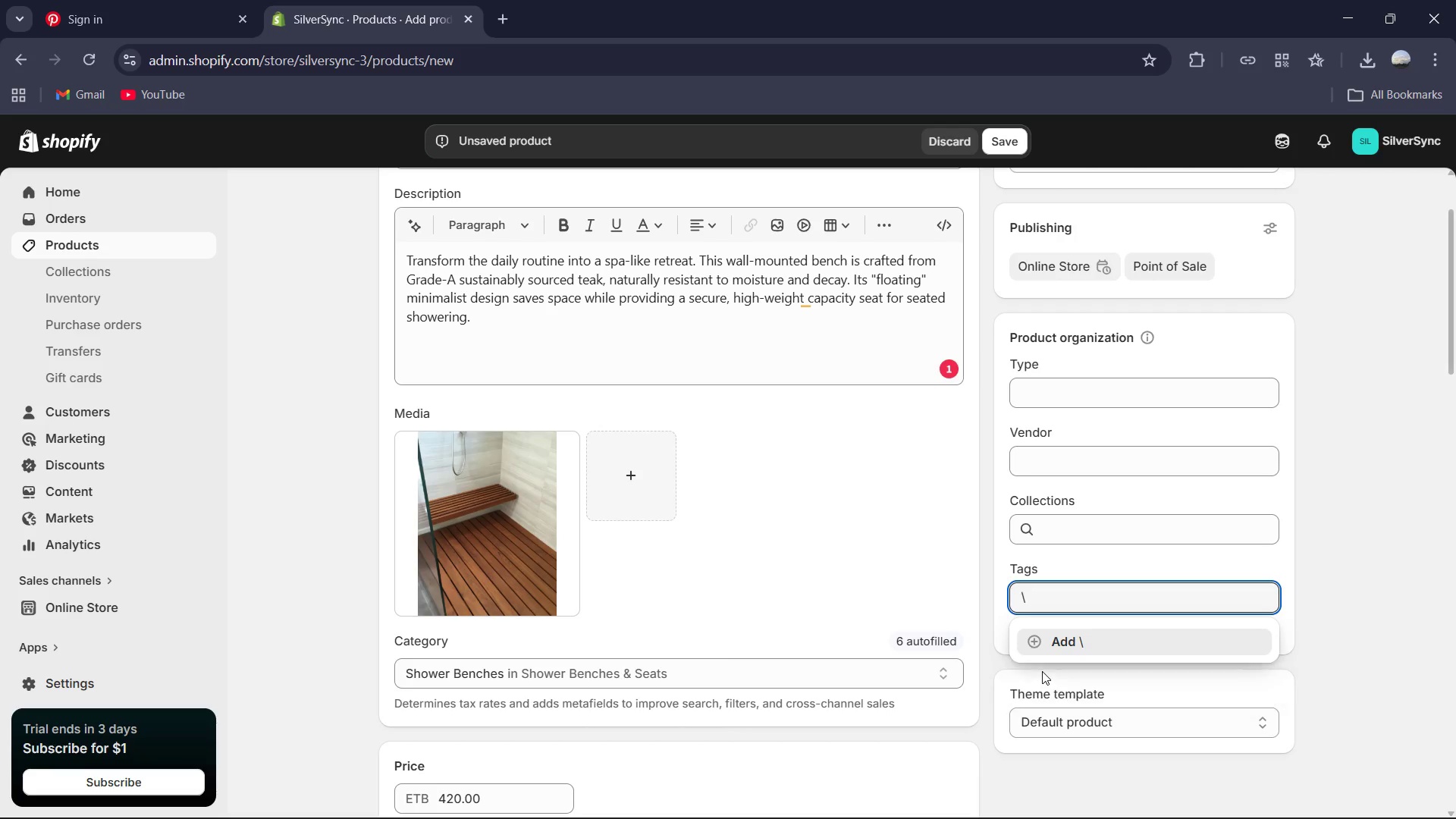 
key(Backspace)
 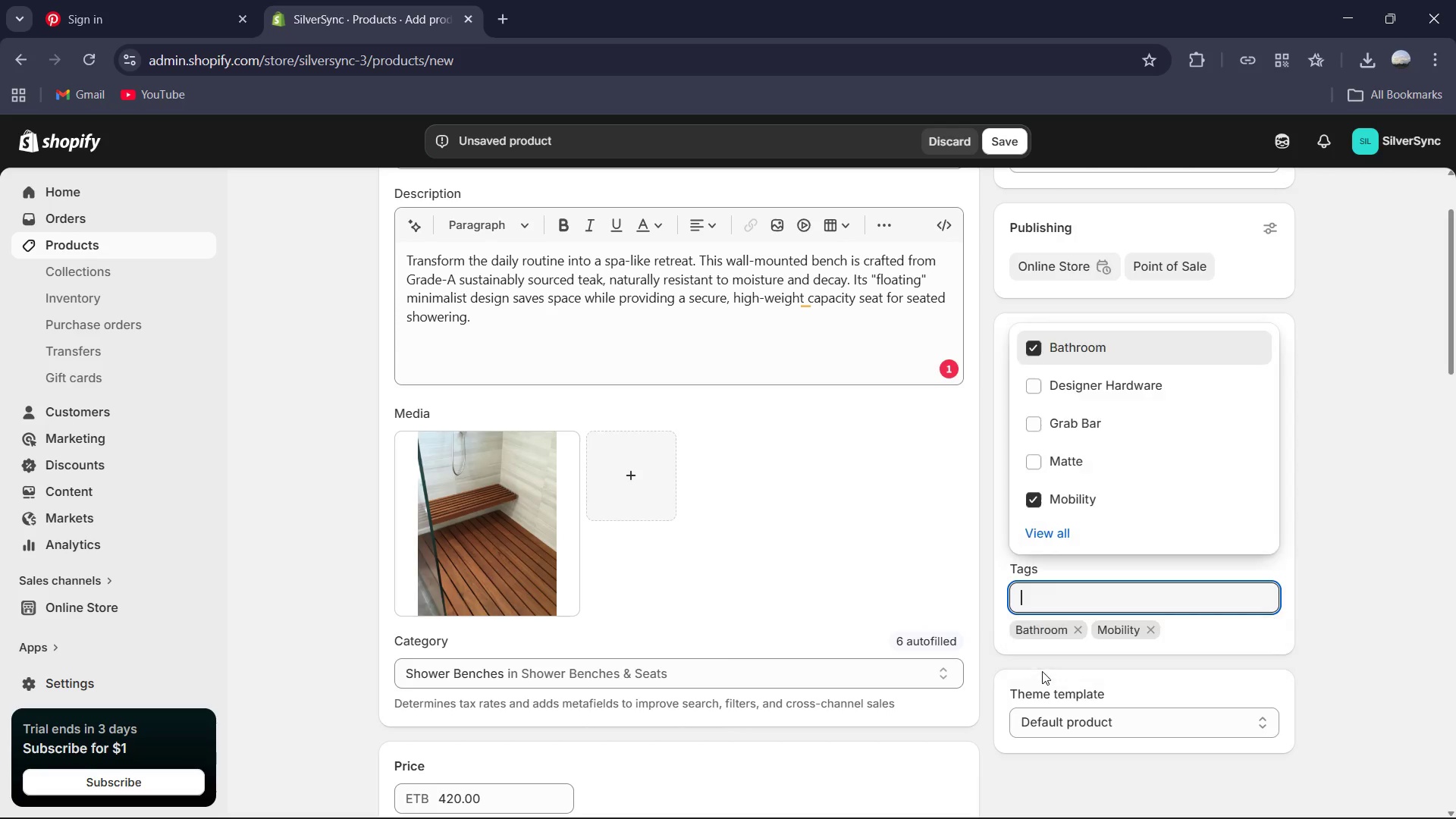 
key(Shift+S)
 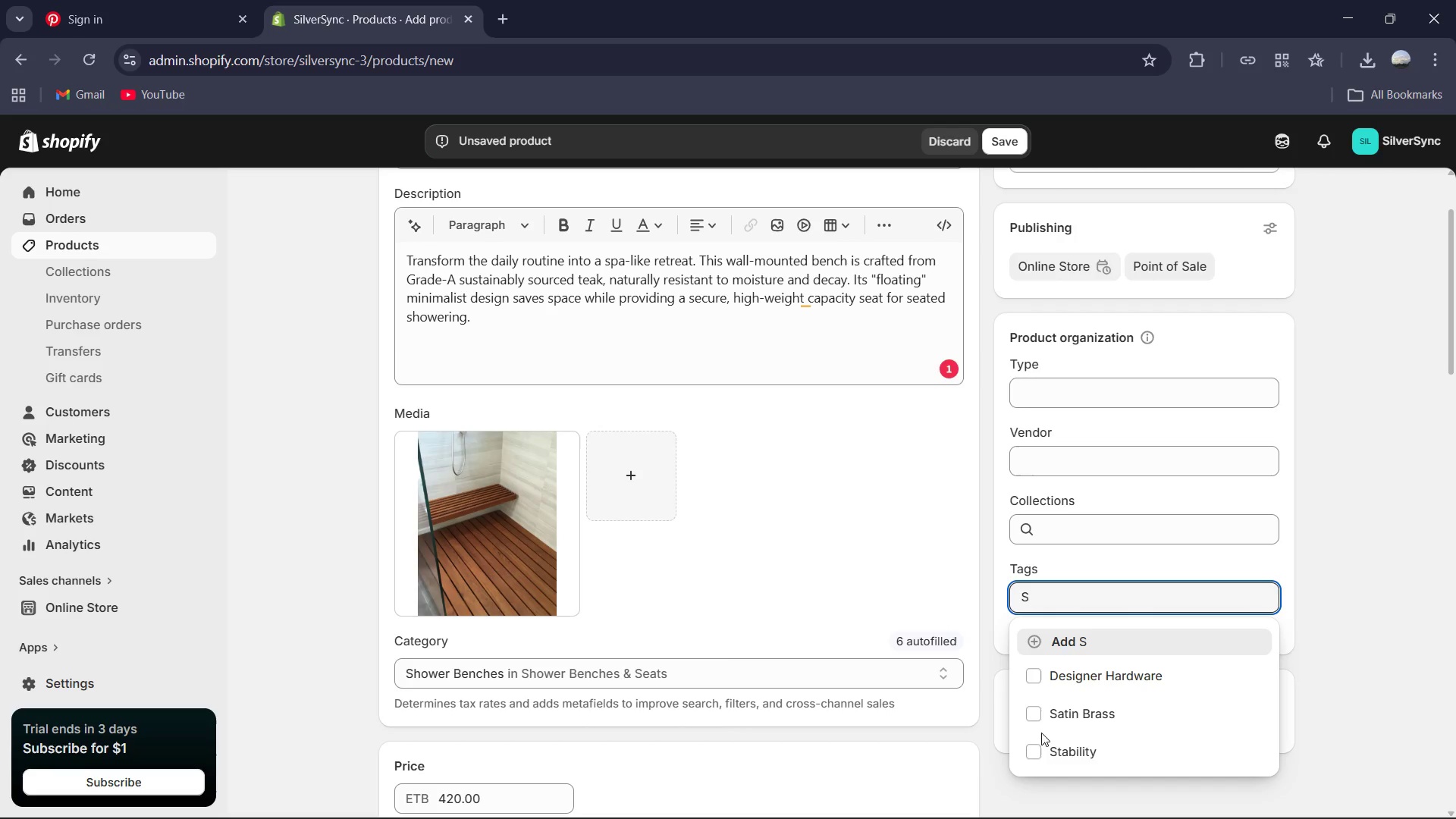 
left_click([1038, 748])
 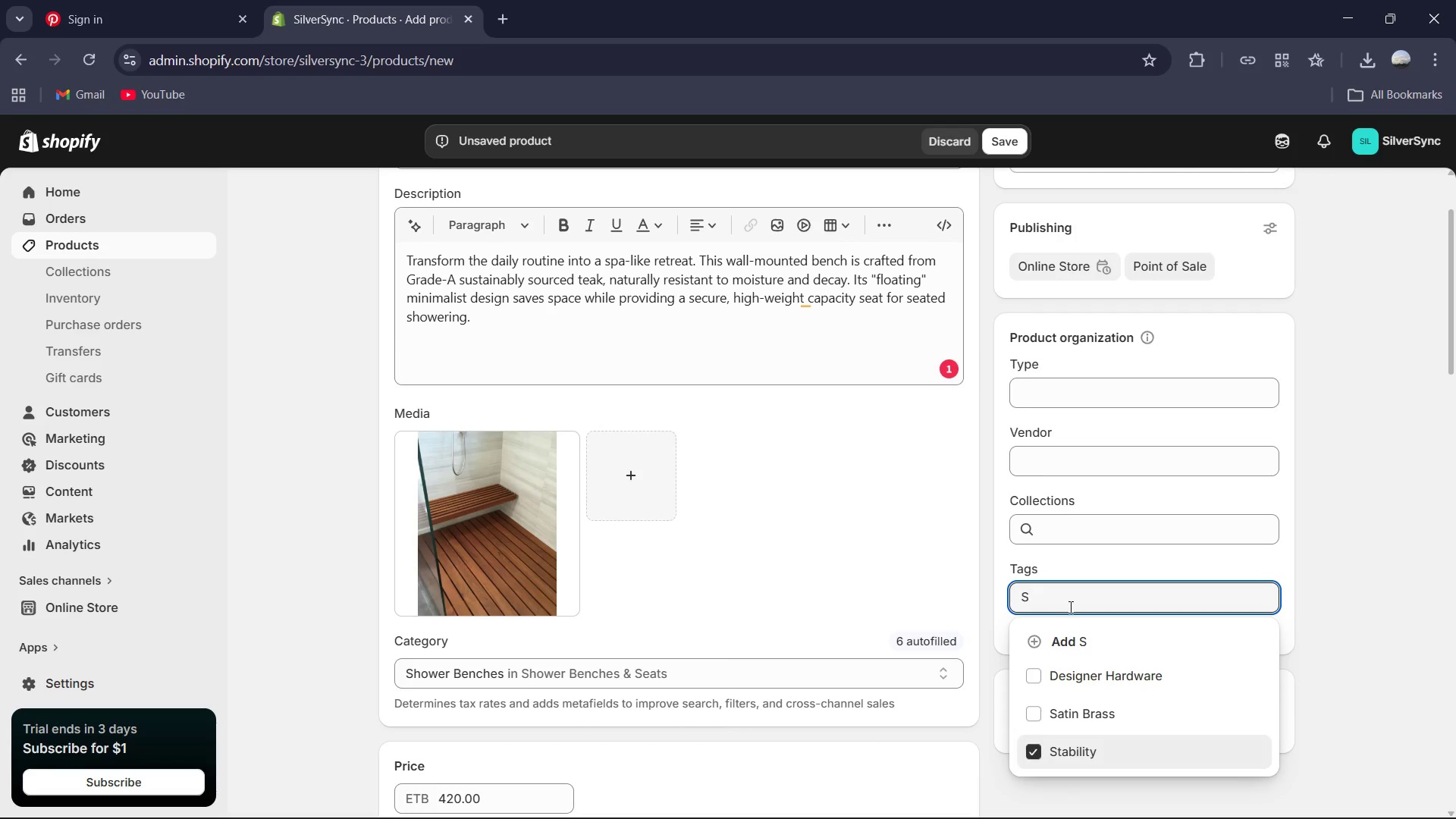 
key(Control+A)
 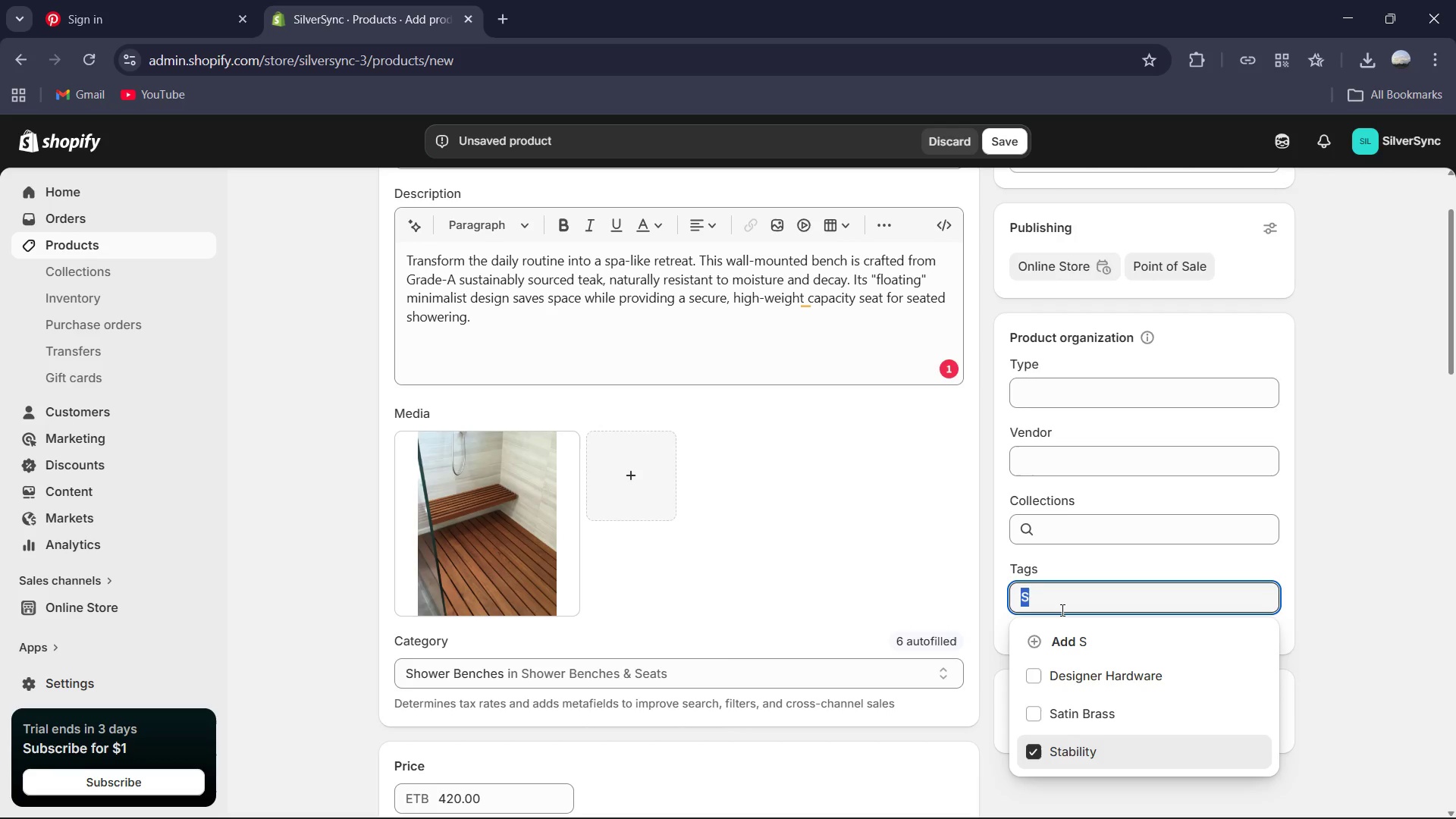 
type(Teak)
 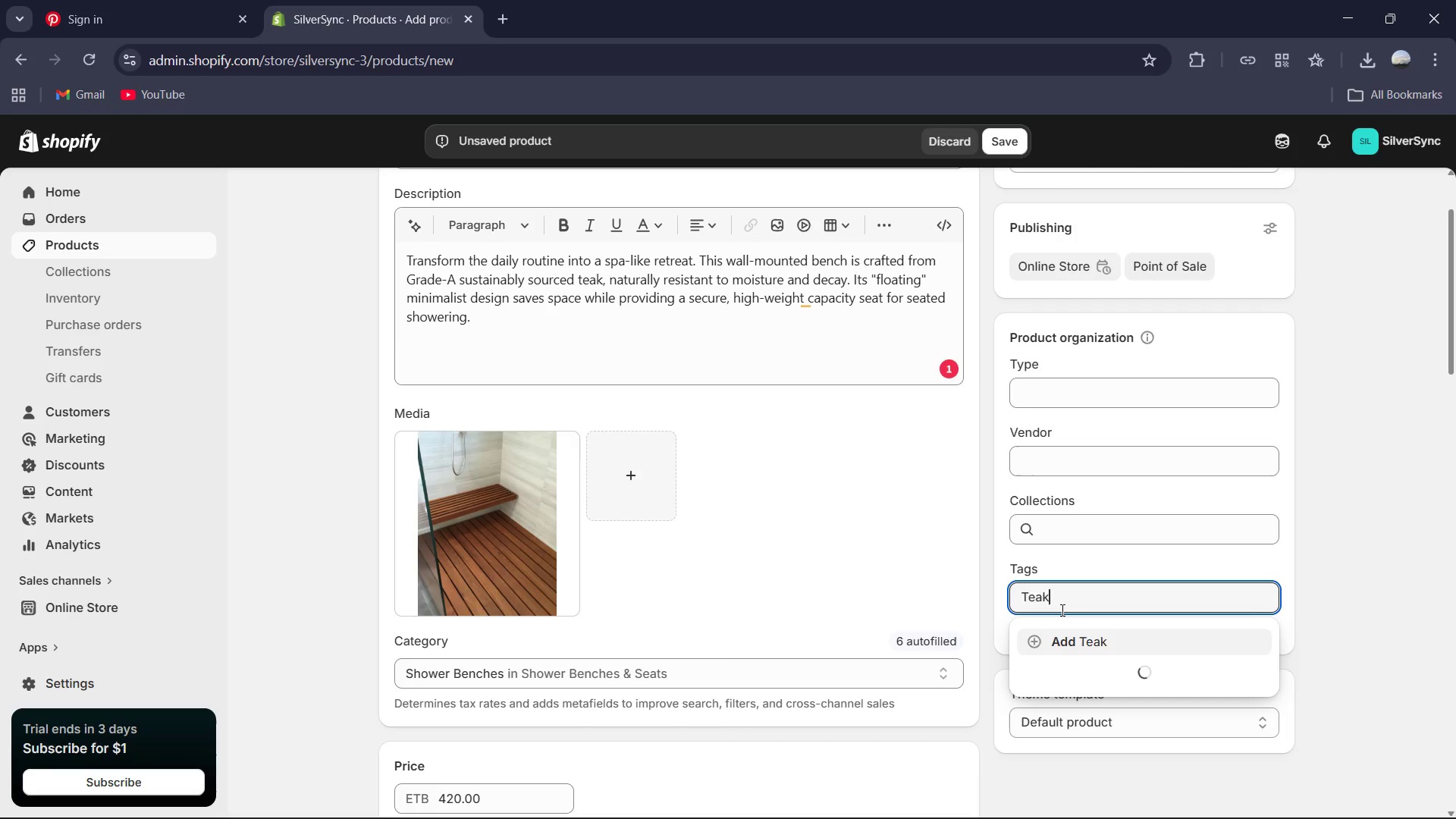 
key(Enter)
 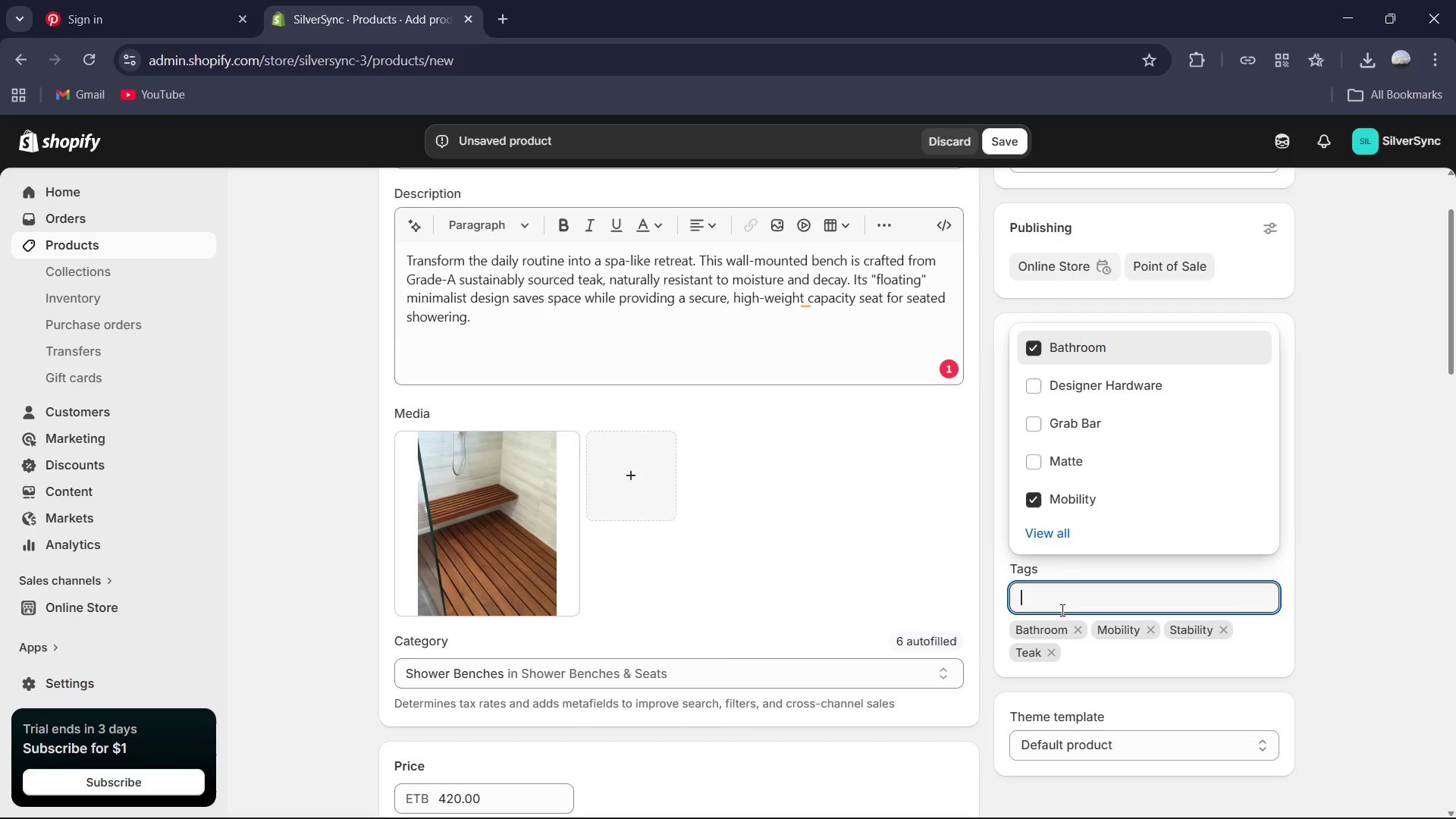 
type(Shower Seat)
 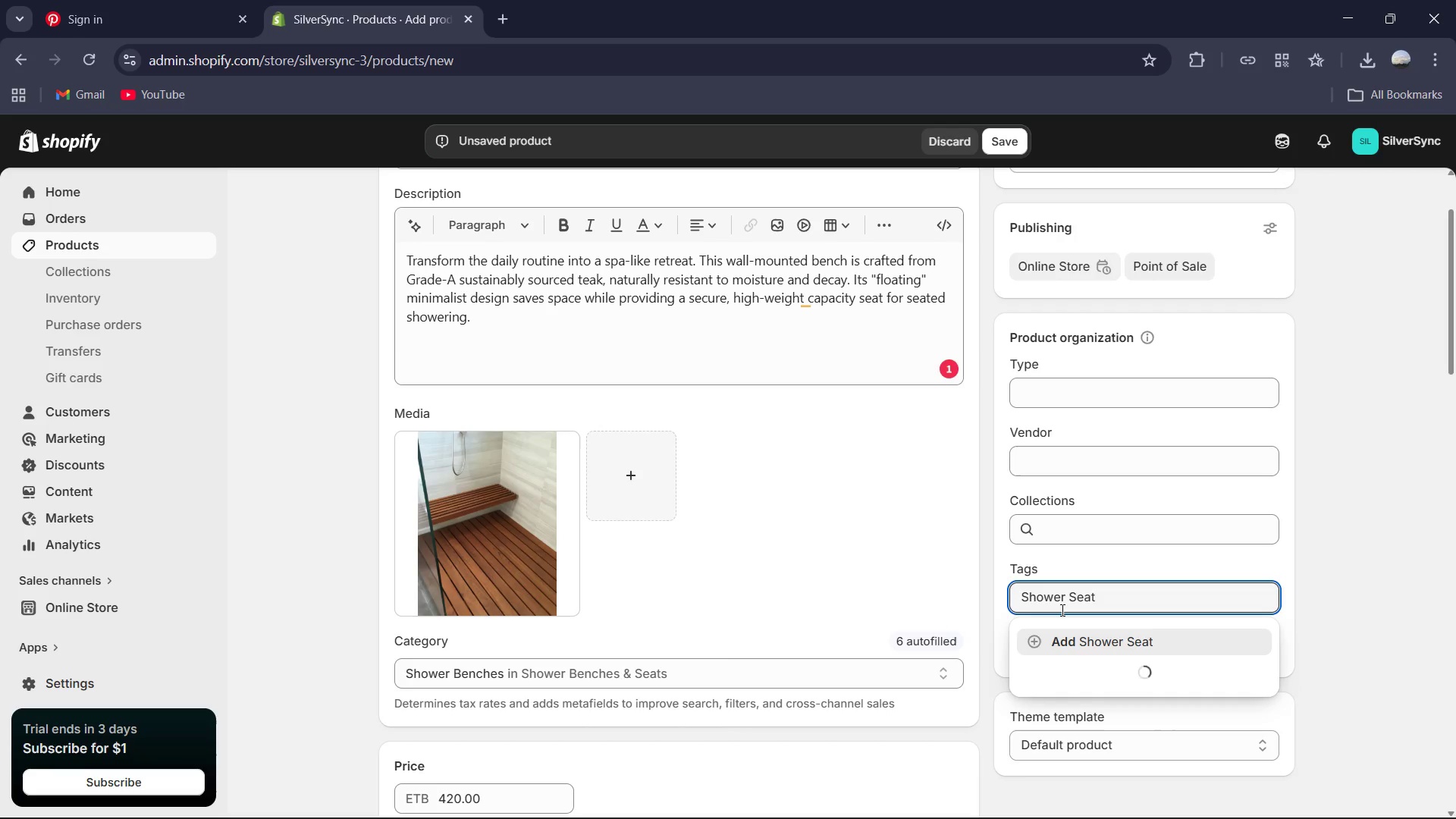 
key(Enter)
 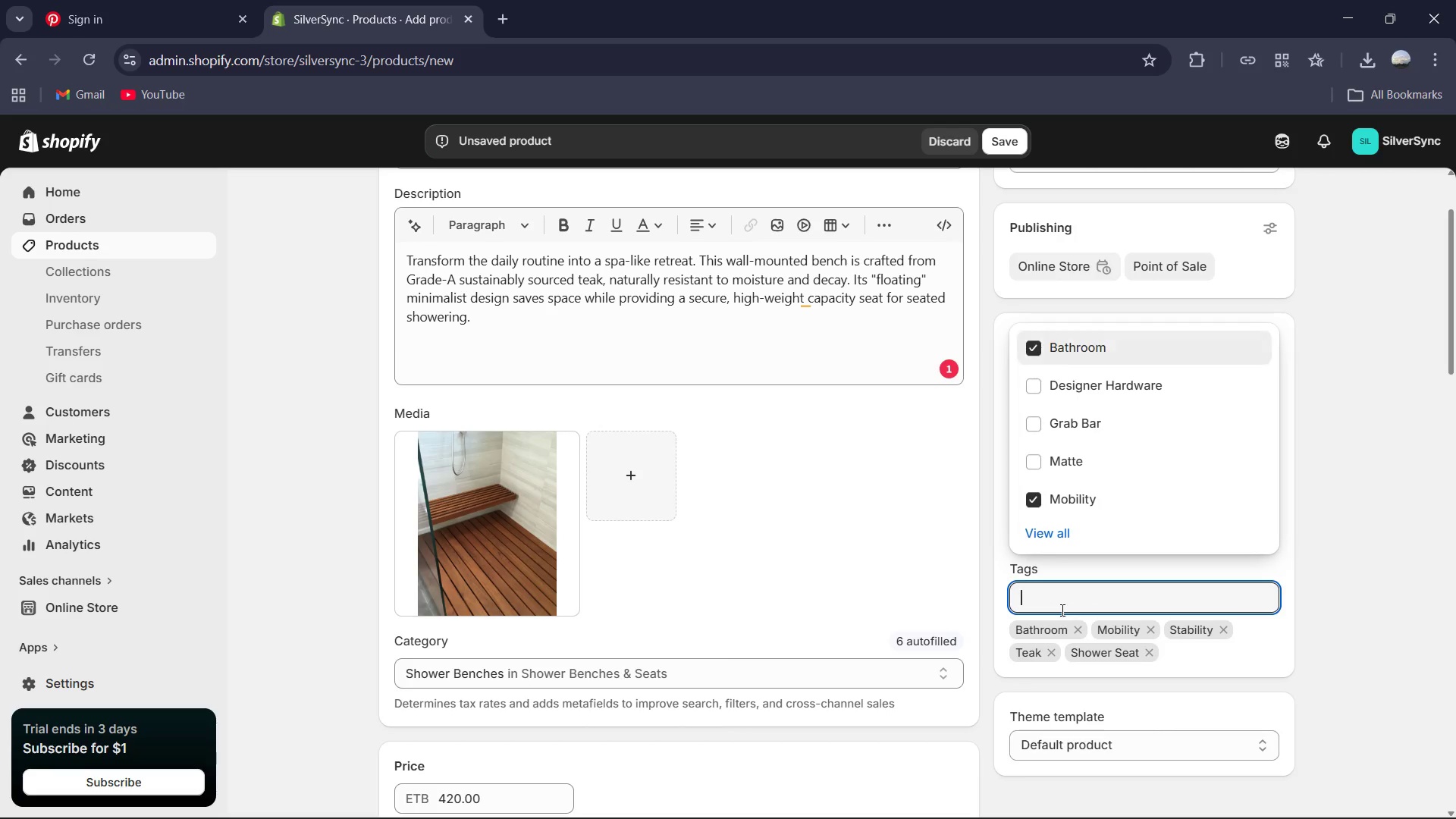 
type(Architectural Furniture)
 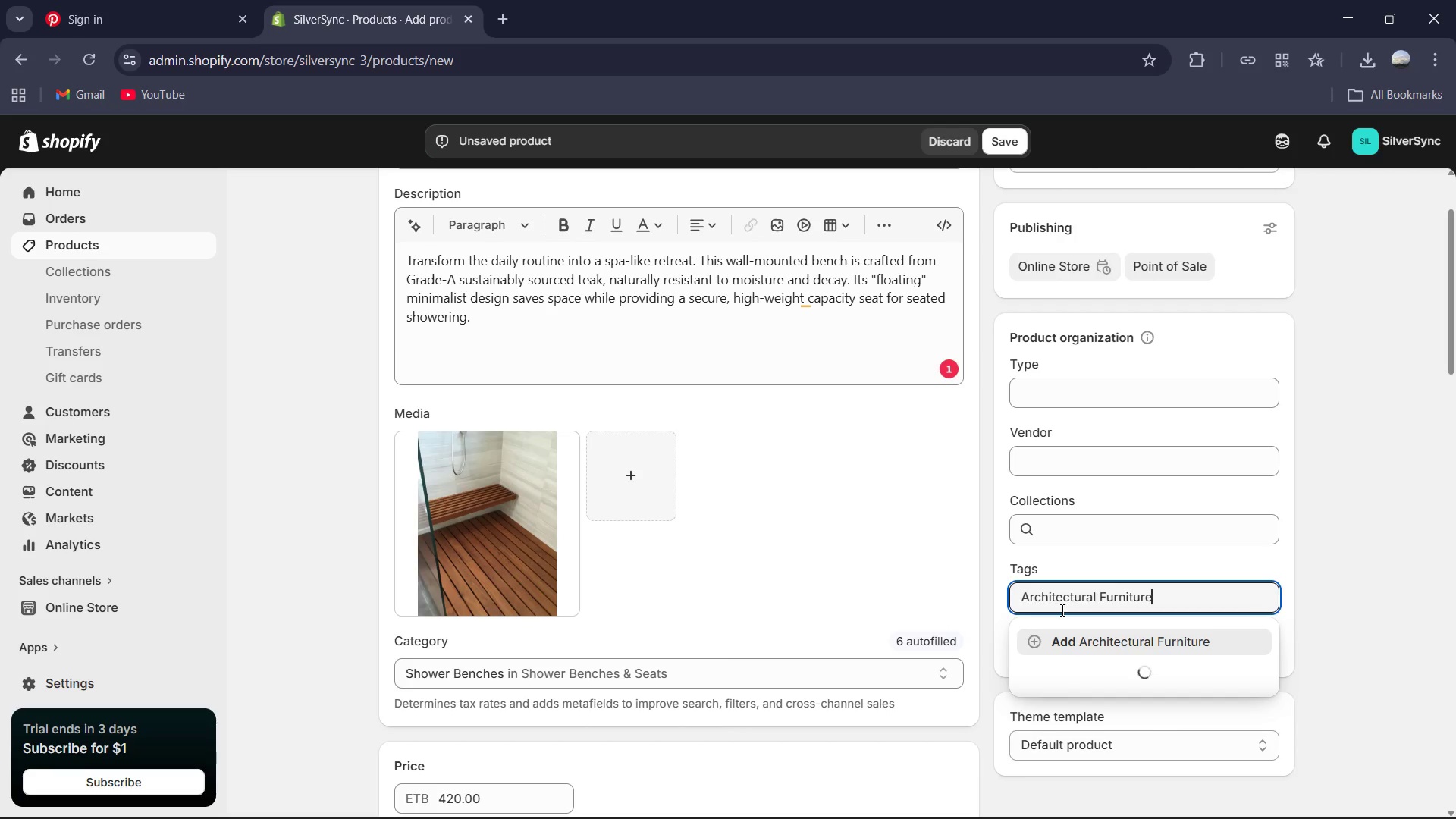 
key(Space)
 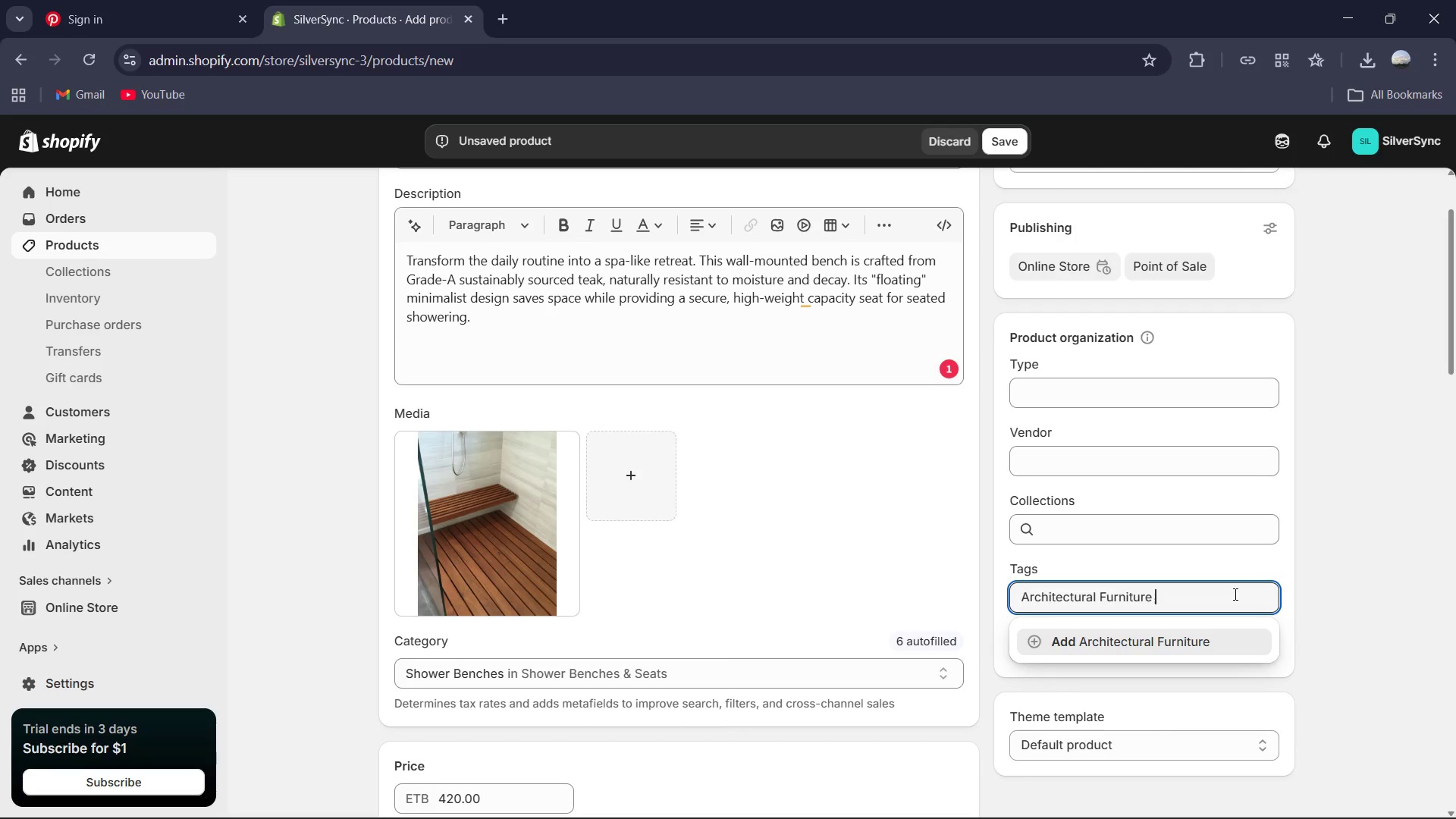 
key(Enter)
 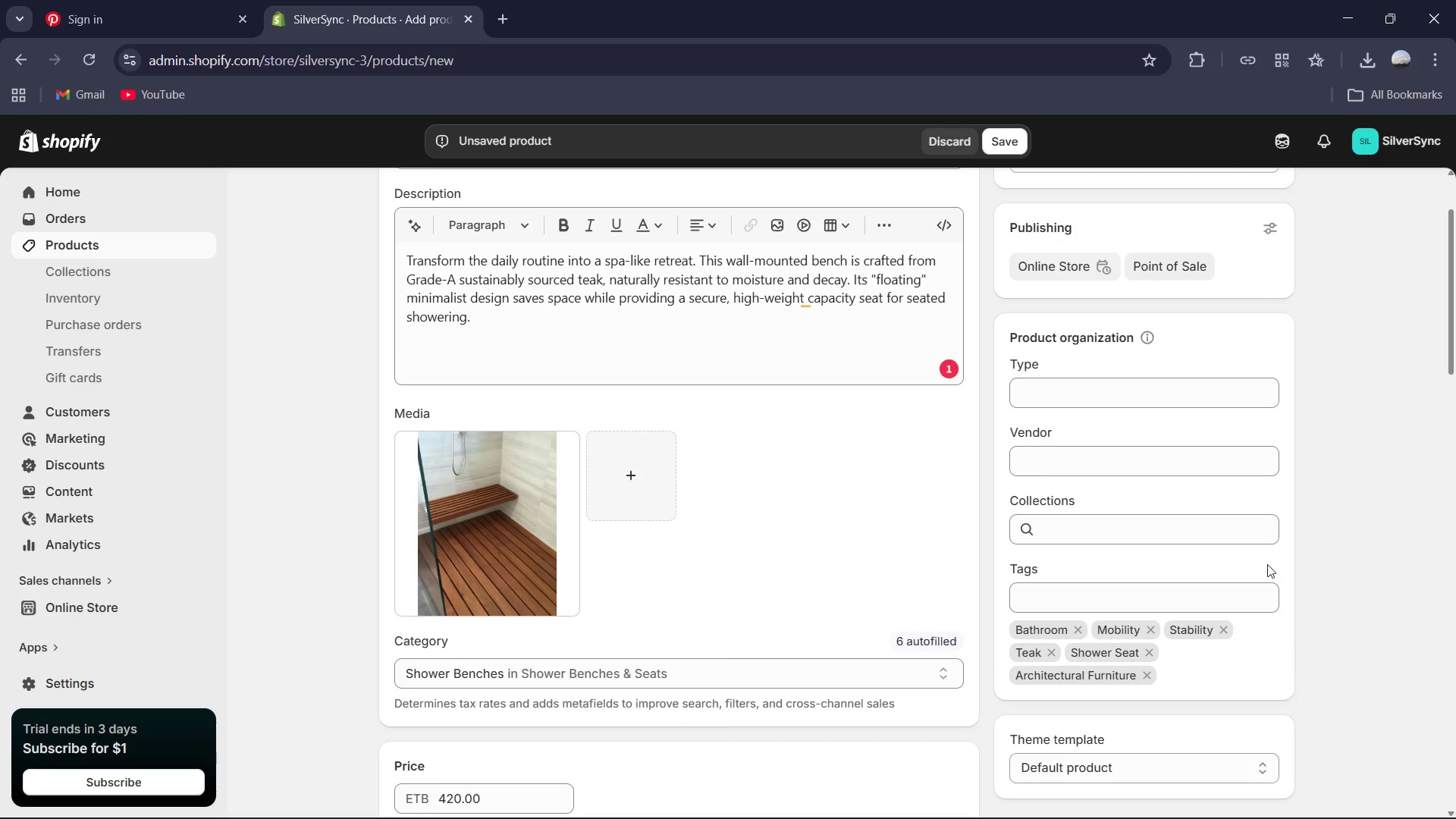 
left_click([1144, 458])
 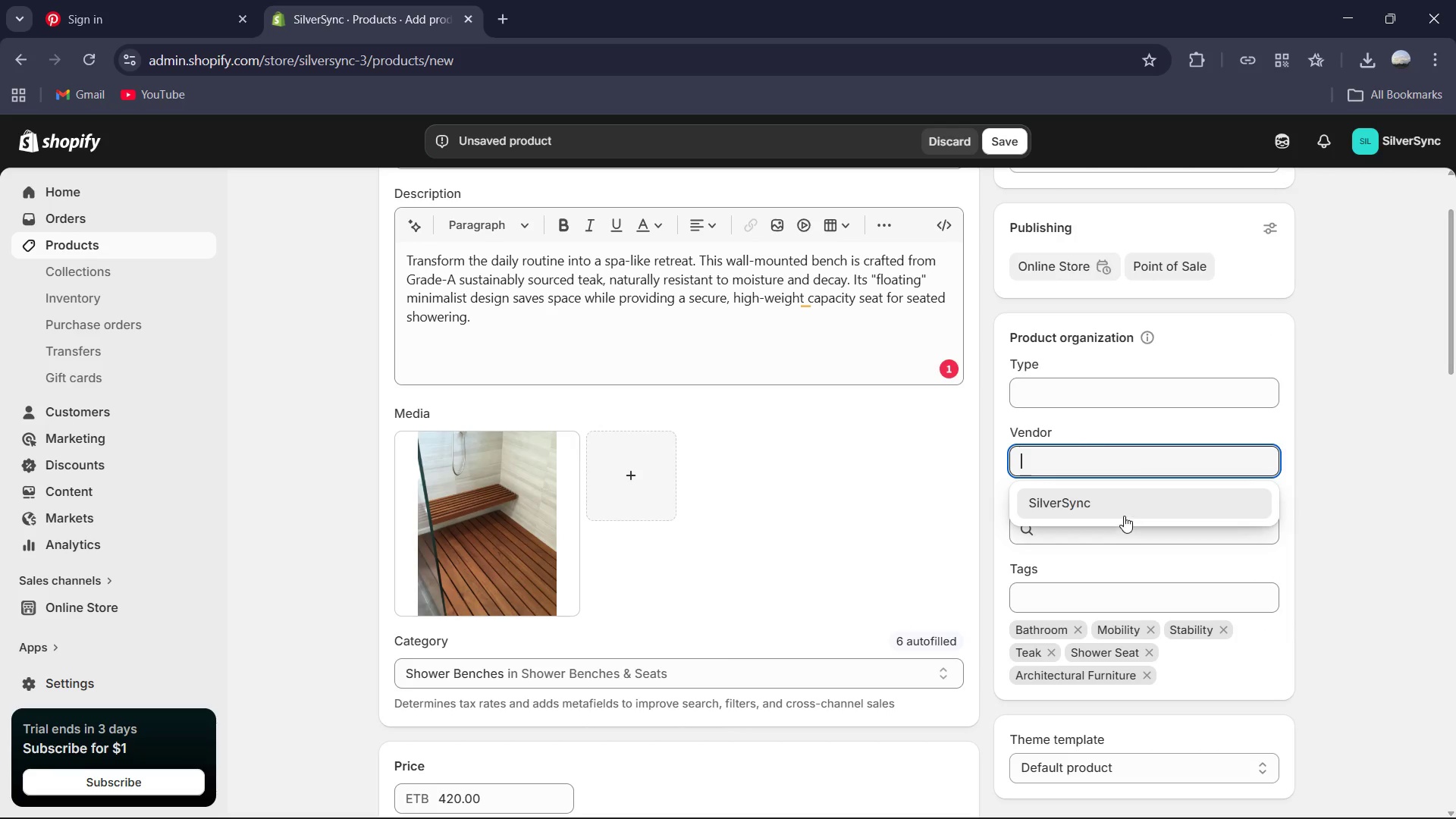 
left_click([1126, 503])
 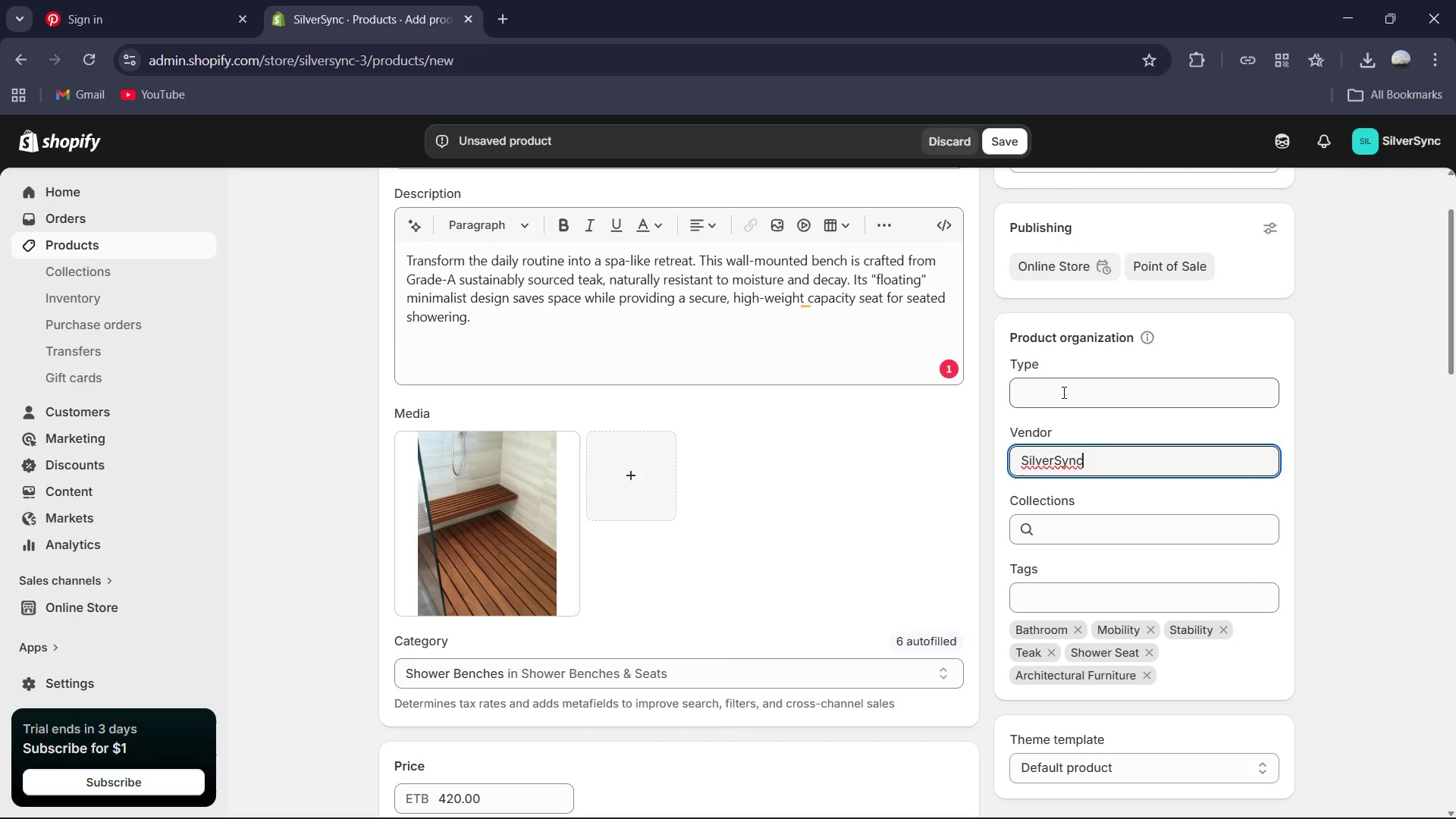 
left_click([1062, 392])
 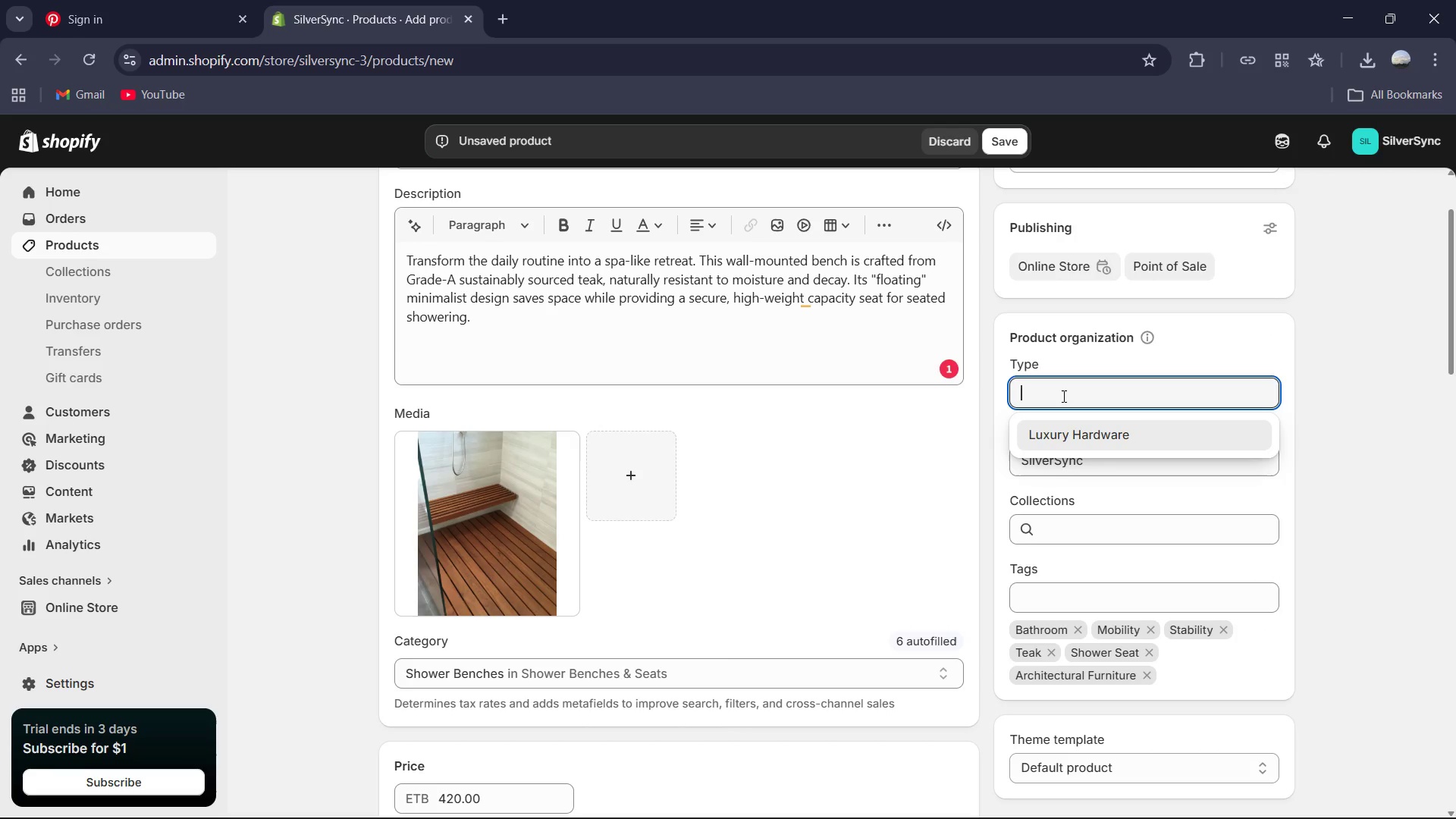 
type(Luxury Baath )
key(Backspace)
key(Backspace)
key(Backspace)
key(Backspace)
type(a)
key(Backspace)
type(th Furniture )
 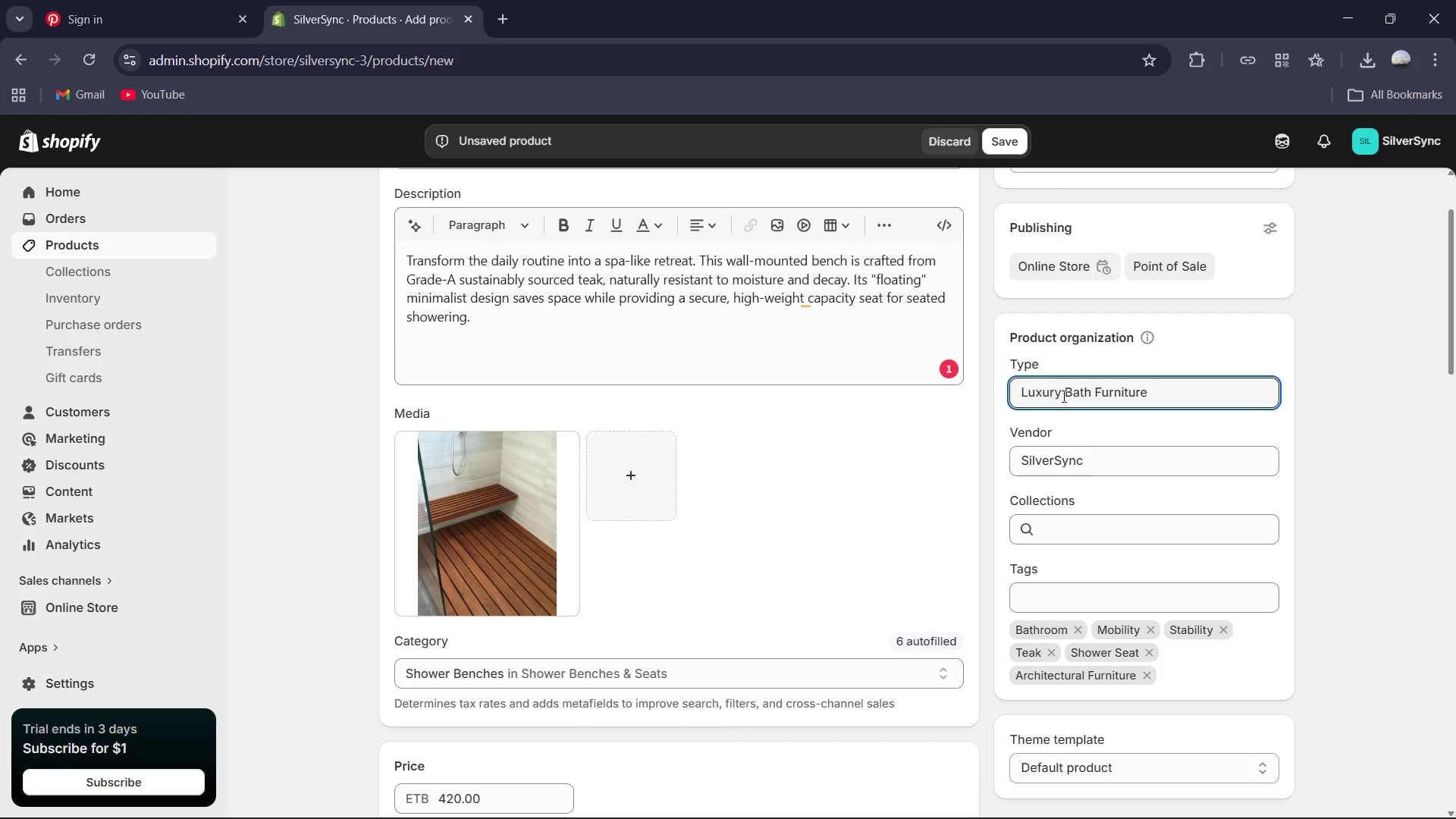 
left_click([801, 298])
 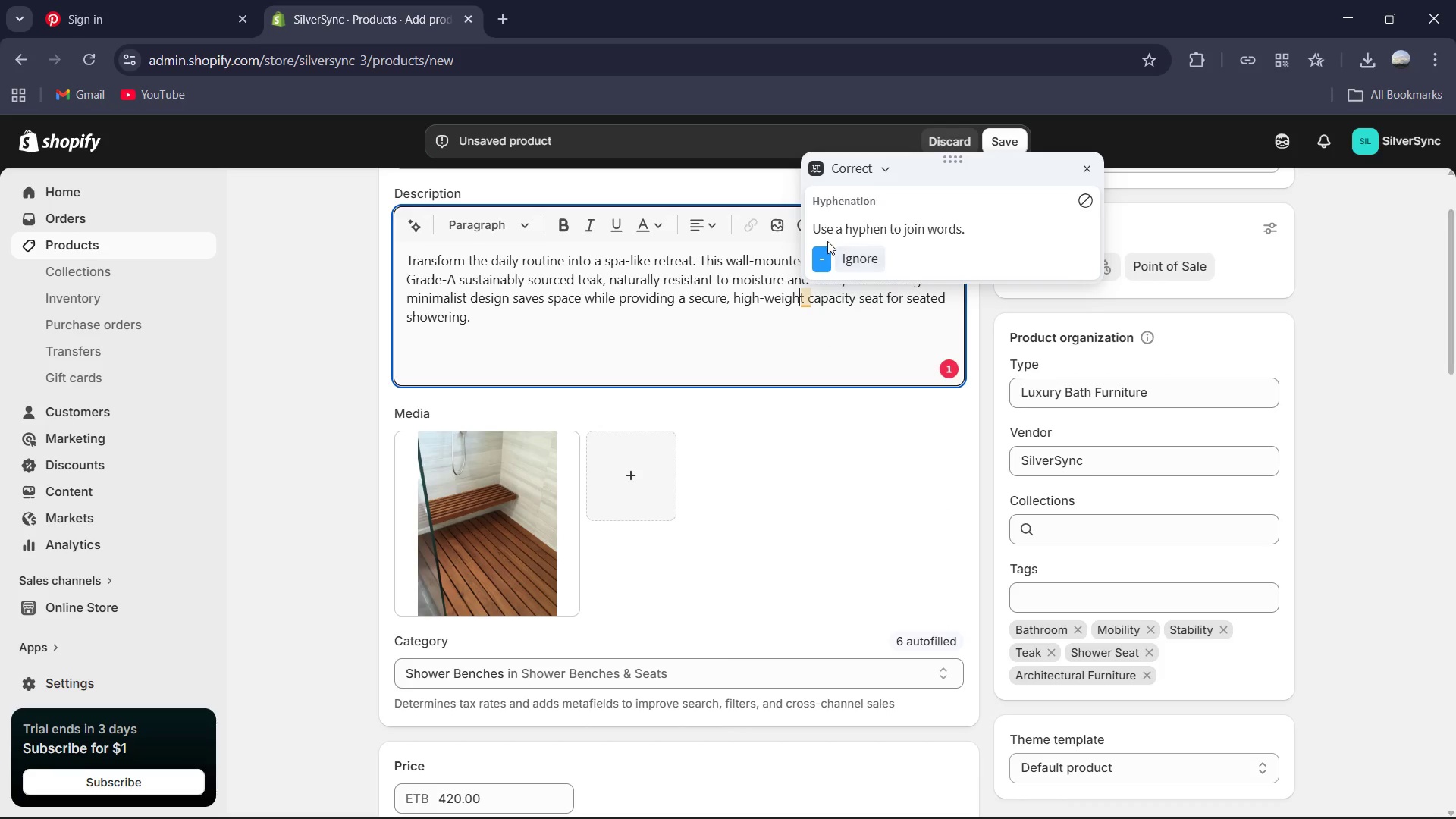 
left_click([826, 254])
 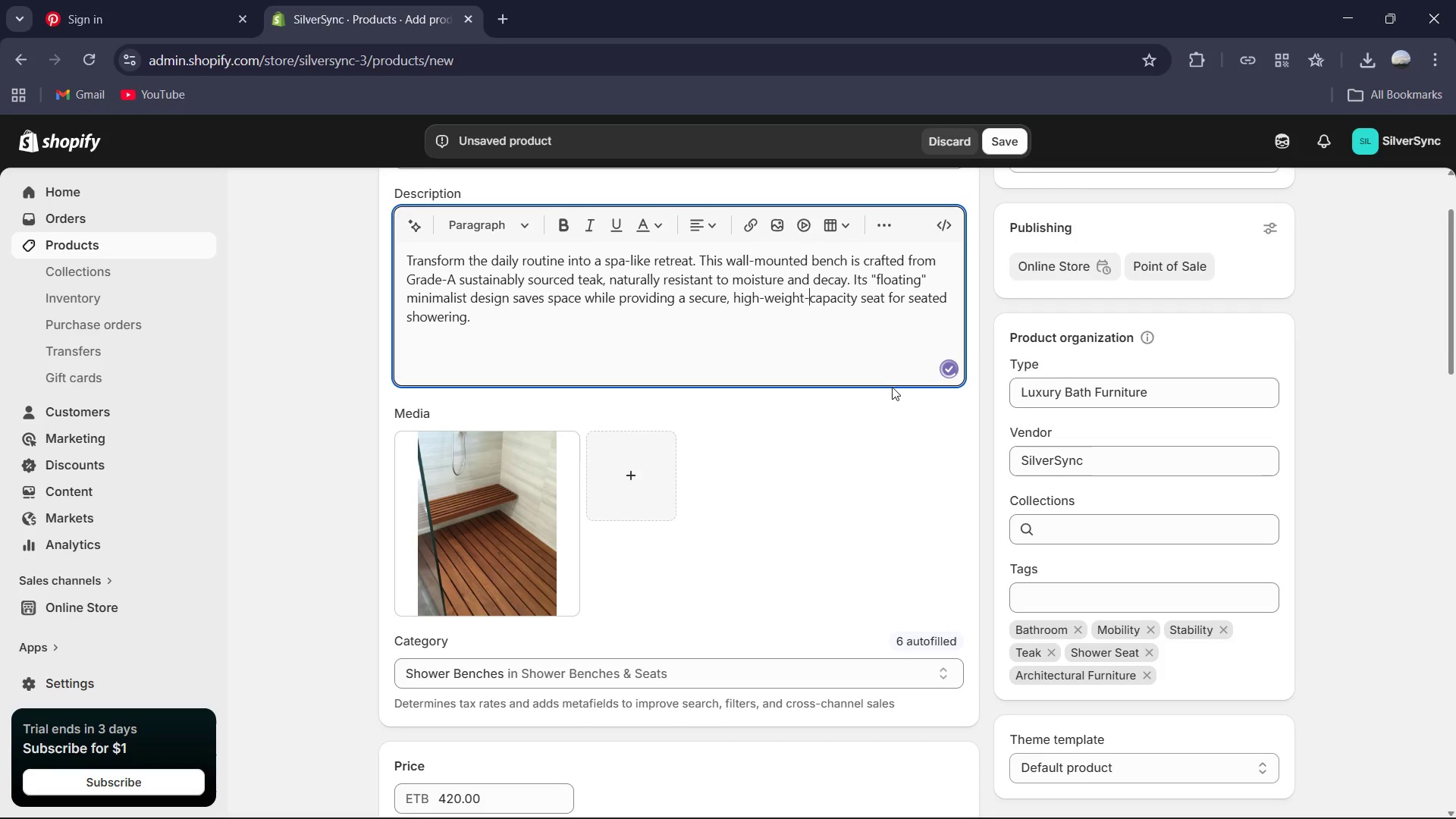 
scroll: coordinate [915, 442], scroll_direction: down, amount: 13.0
 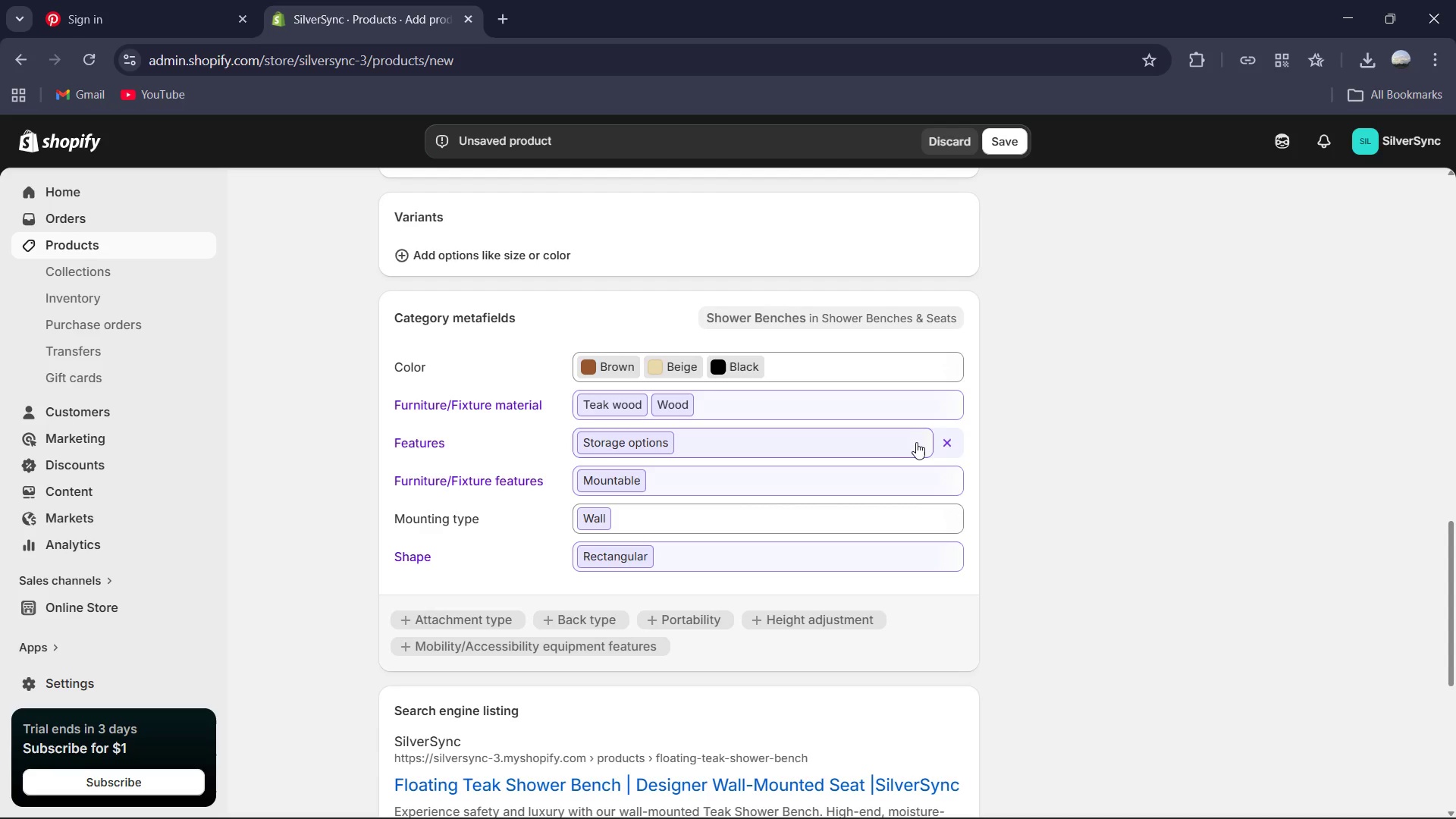 
scroll: coordinate [814, 436], scroll_direction: up, amount: 1.0
 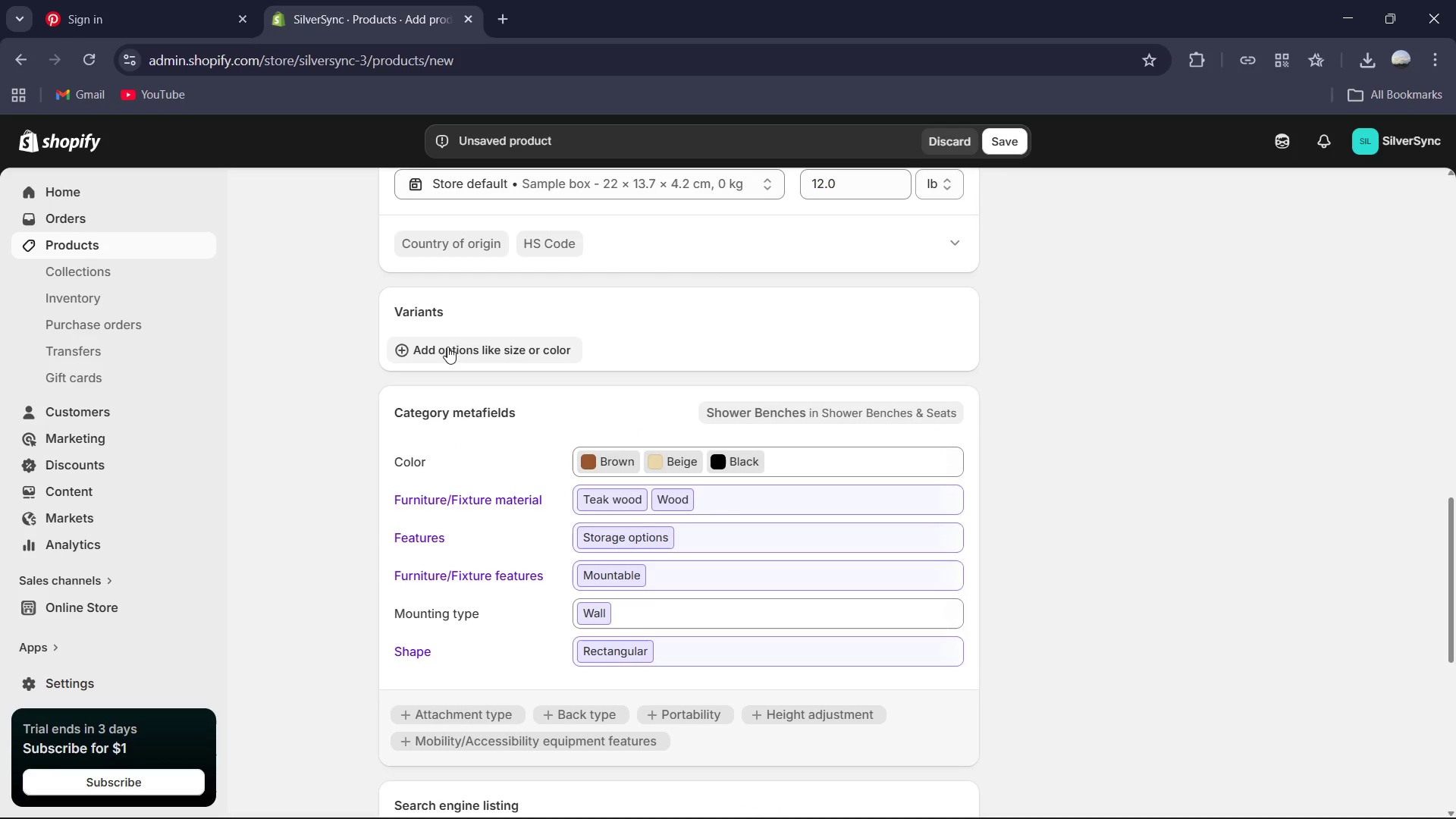 
left_click([451, 346])
 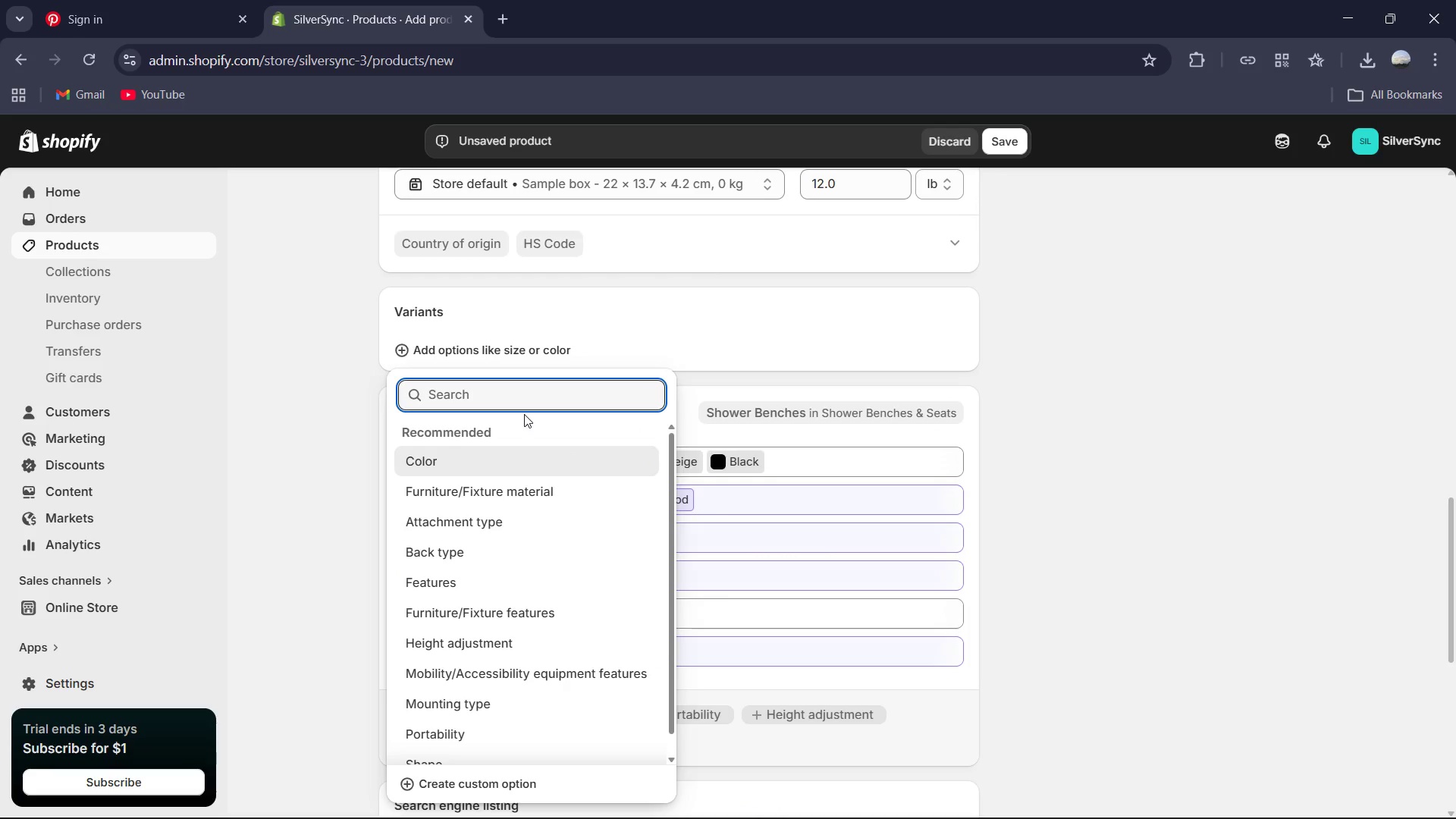 
left_click([497, 457])
 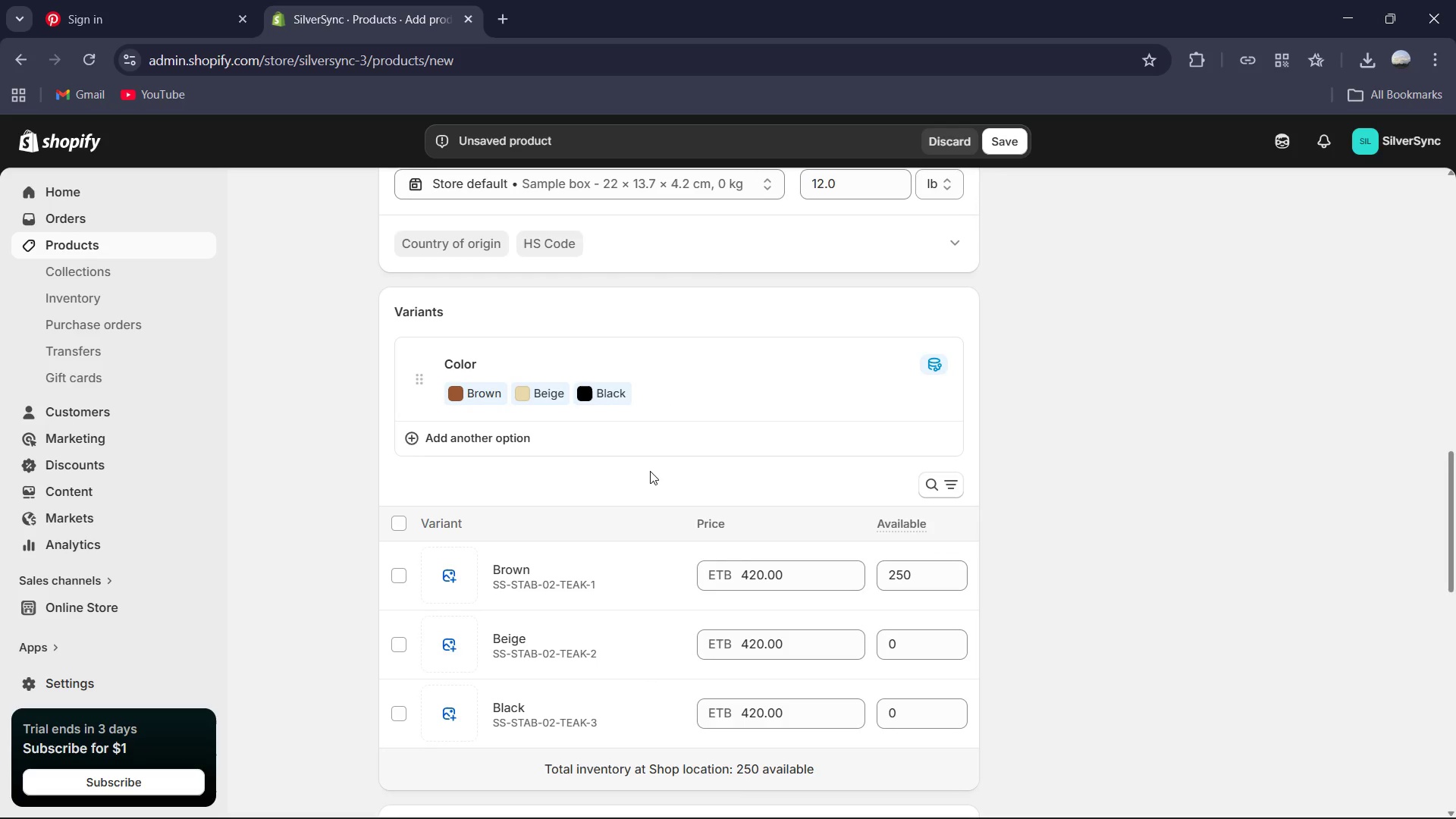 
scroll: coordinate [686, 475], scroll_direction: down, amount: 1.0
 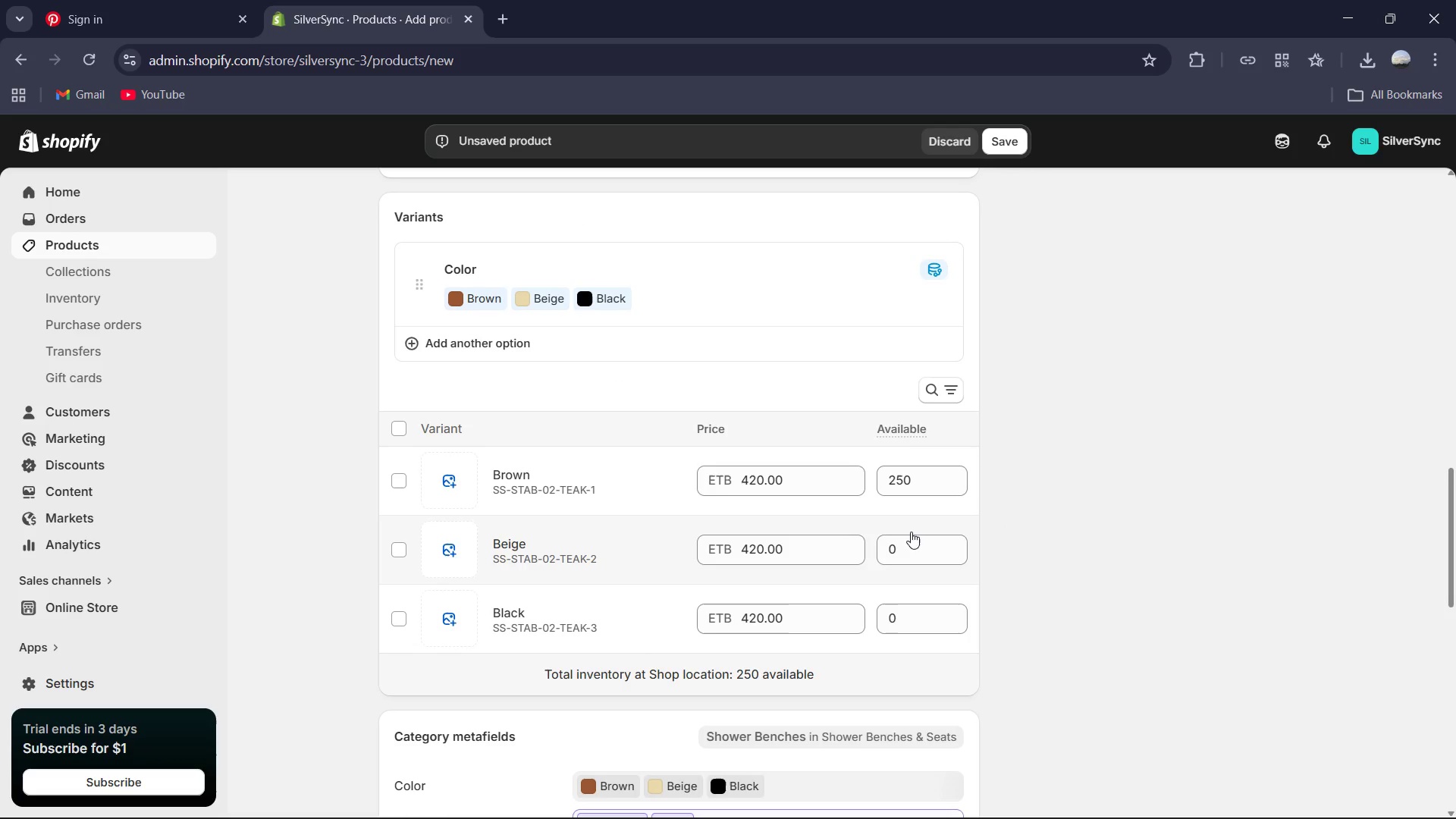 
double_click([912, 541])
 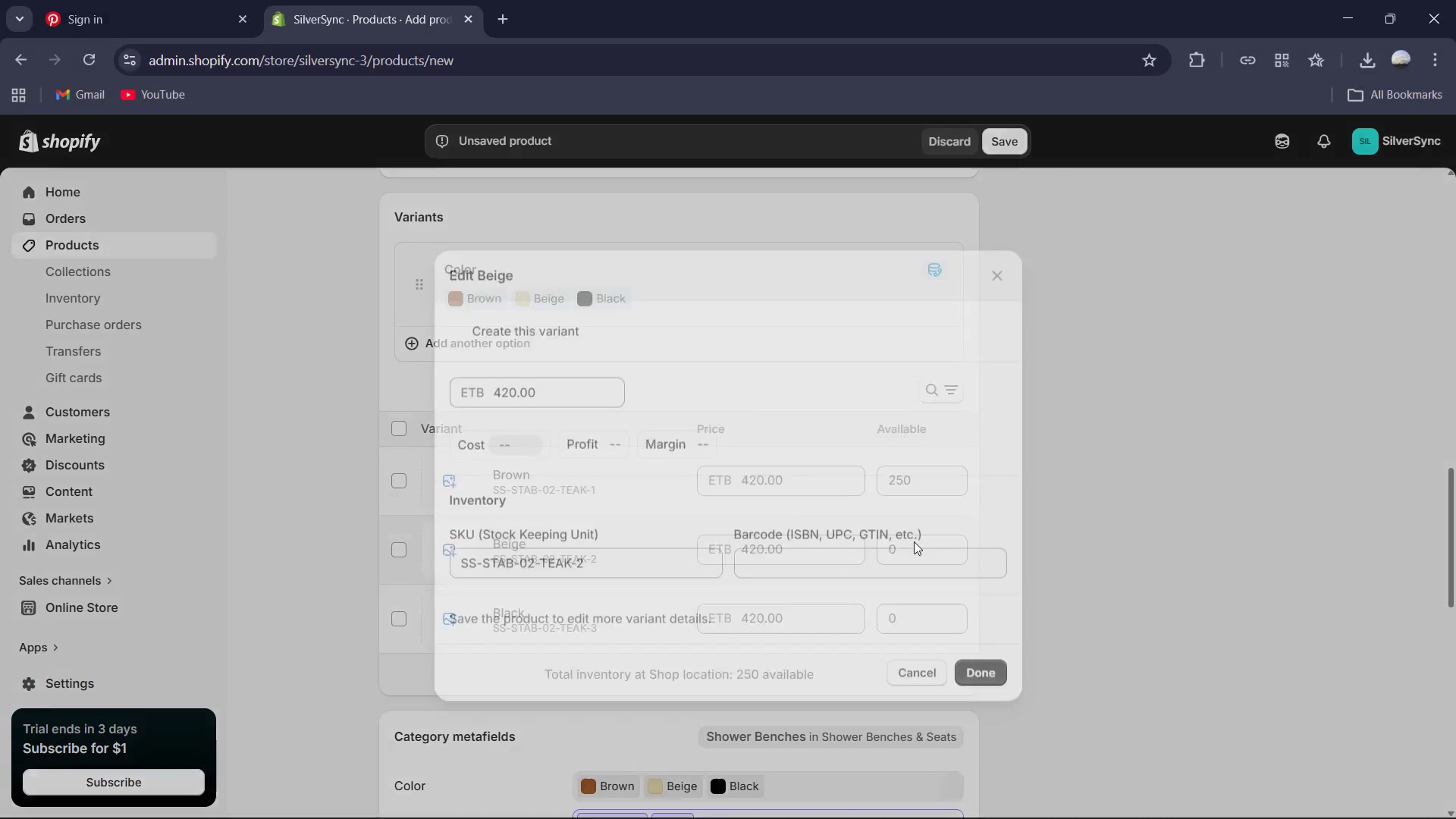 
key(Control+ControlLeft)
 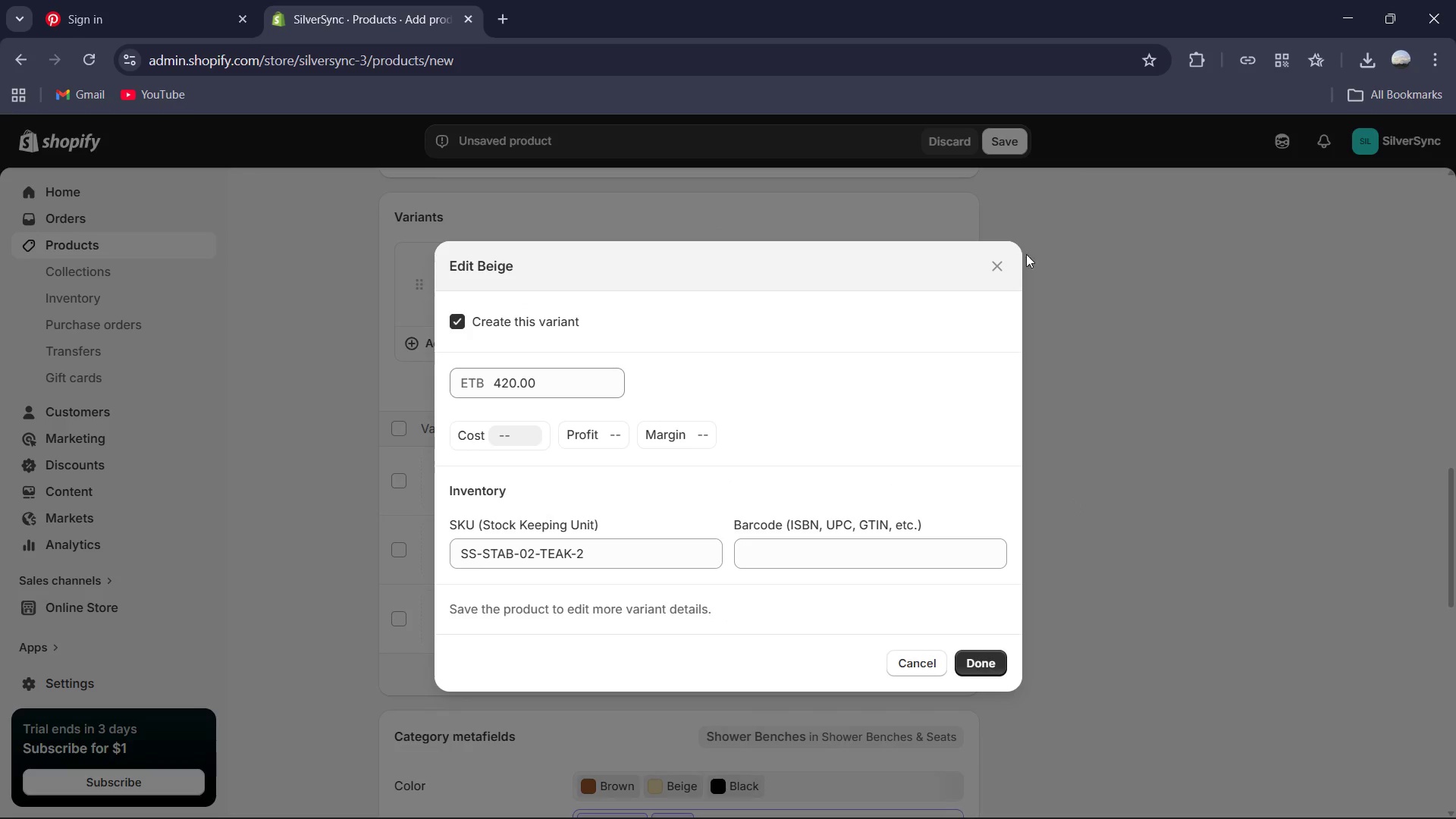 
left_click([1014, 268])
 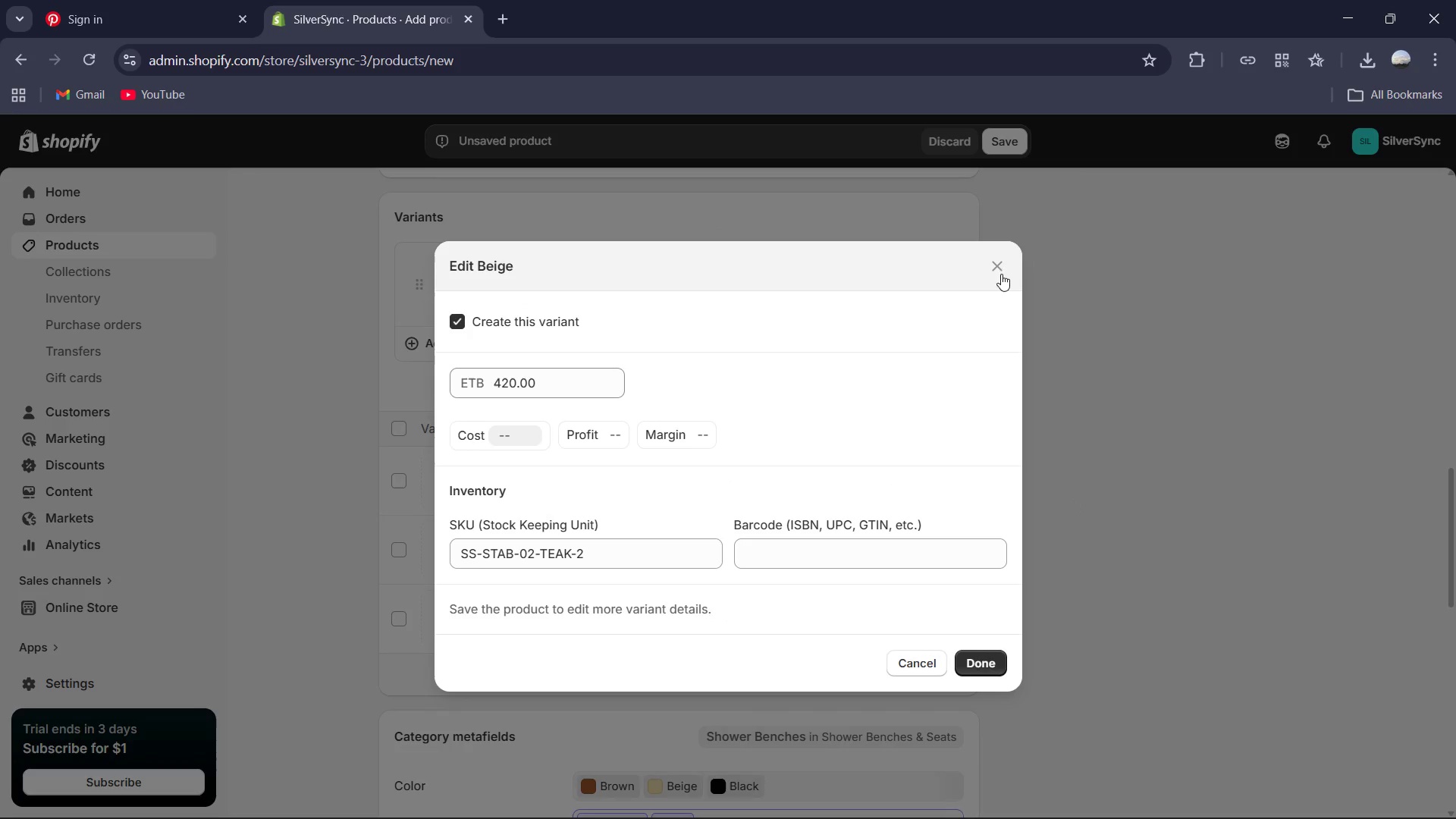 
left_click([999, 272])
 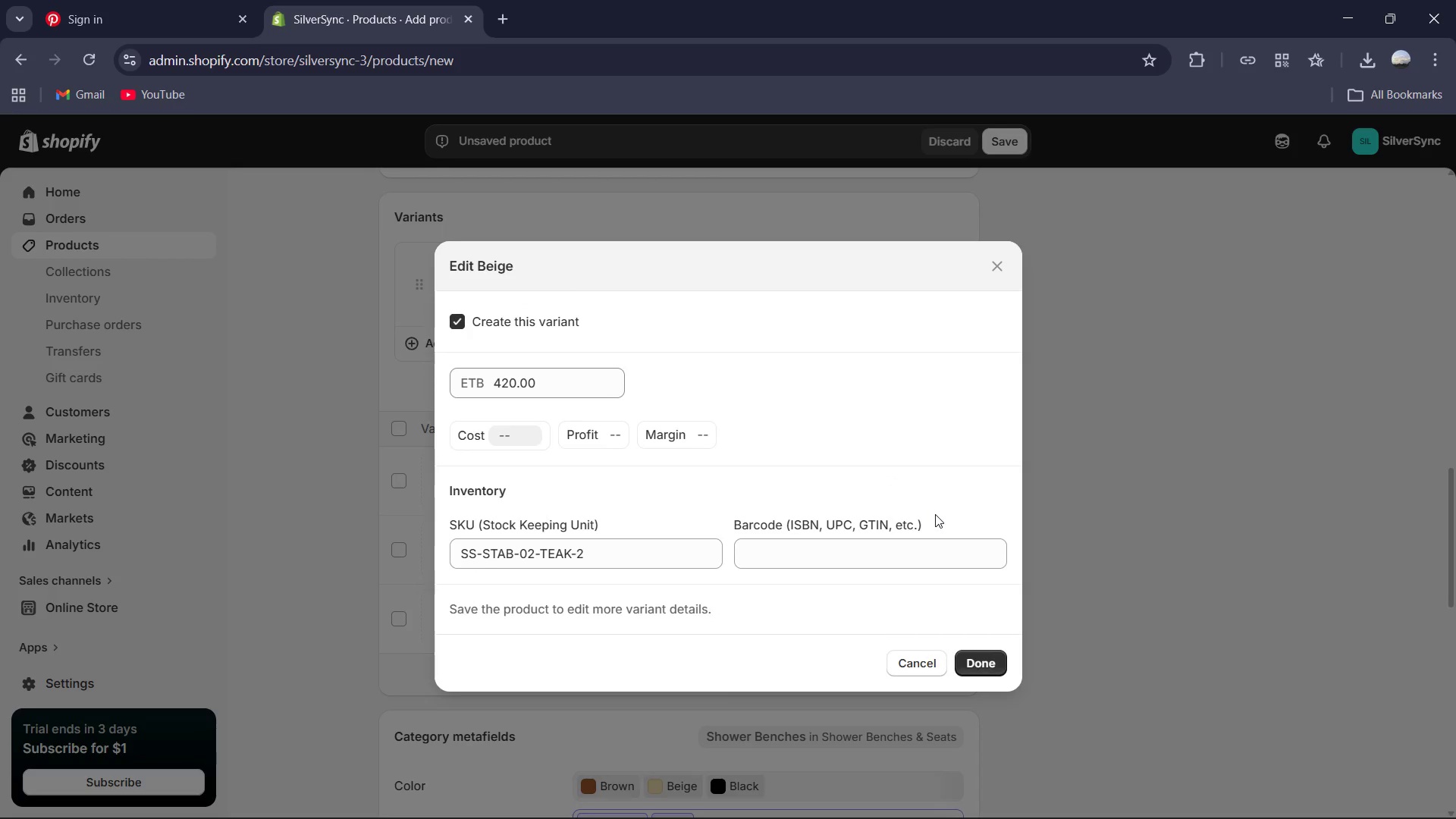 
key(Numpad2)
 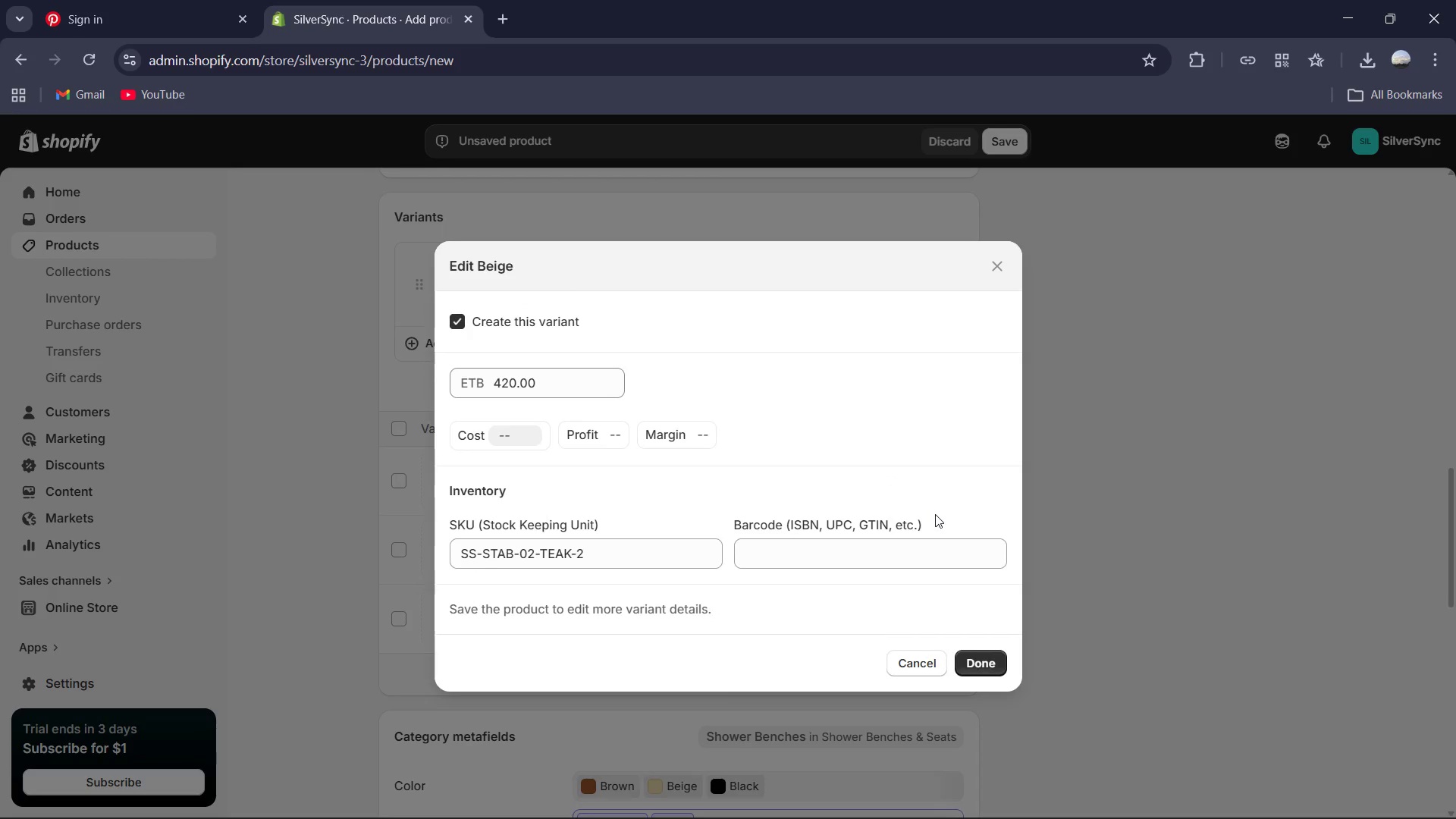 
key(Numpad3)
 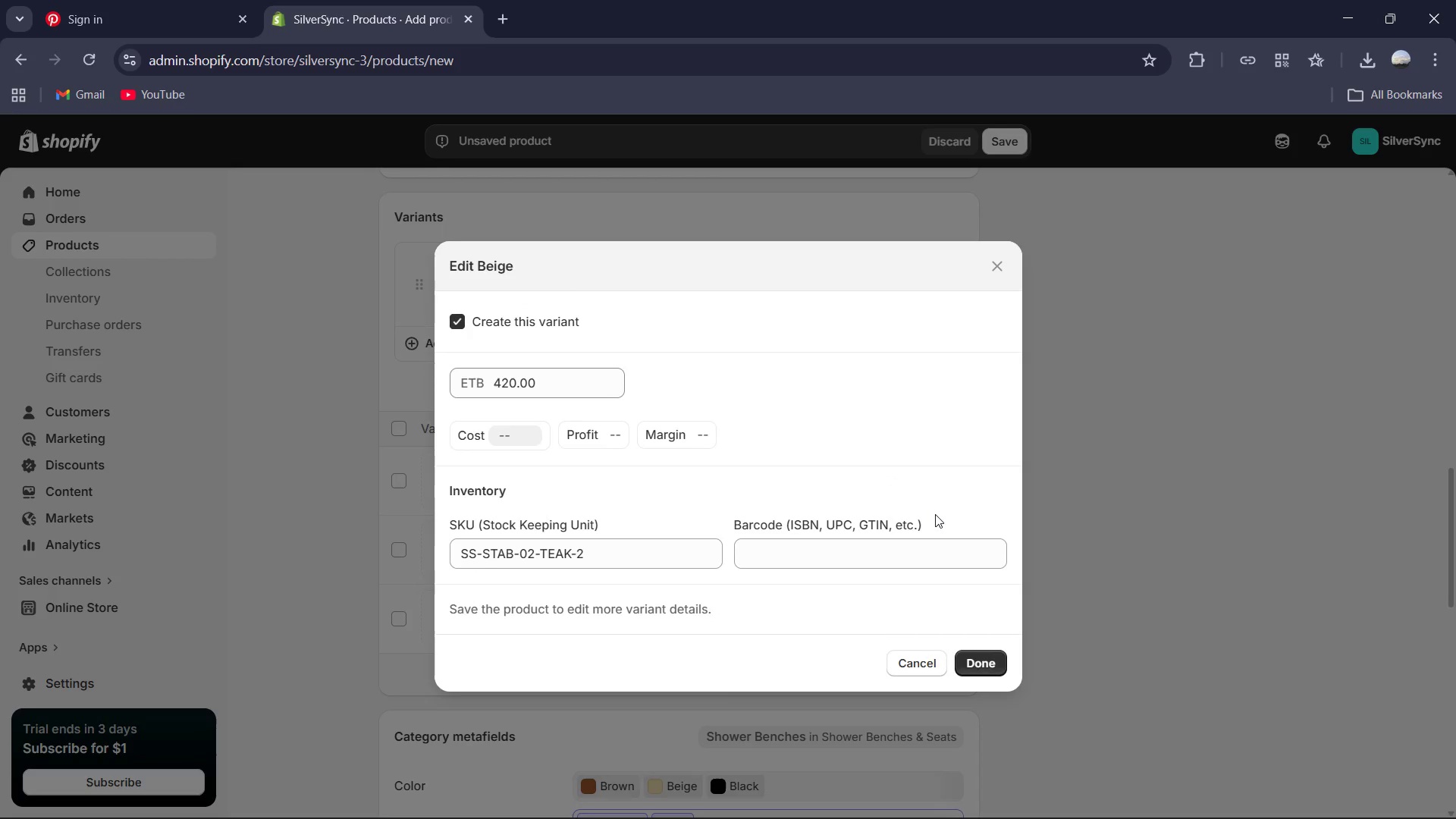 
scroll: coordinate [819, 535], scroll_direction: down, amount: 2.0
 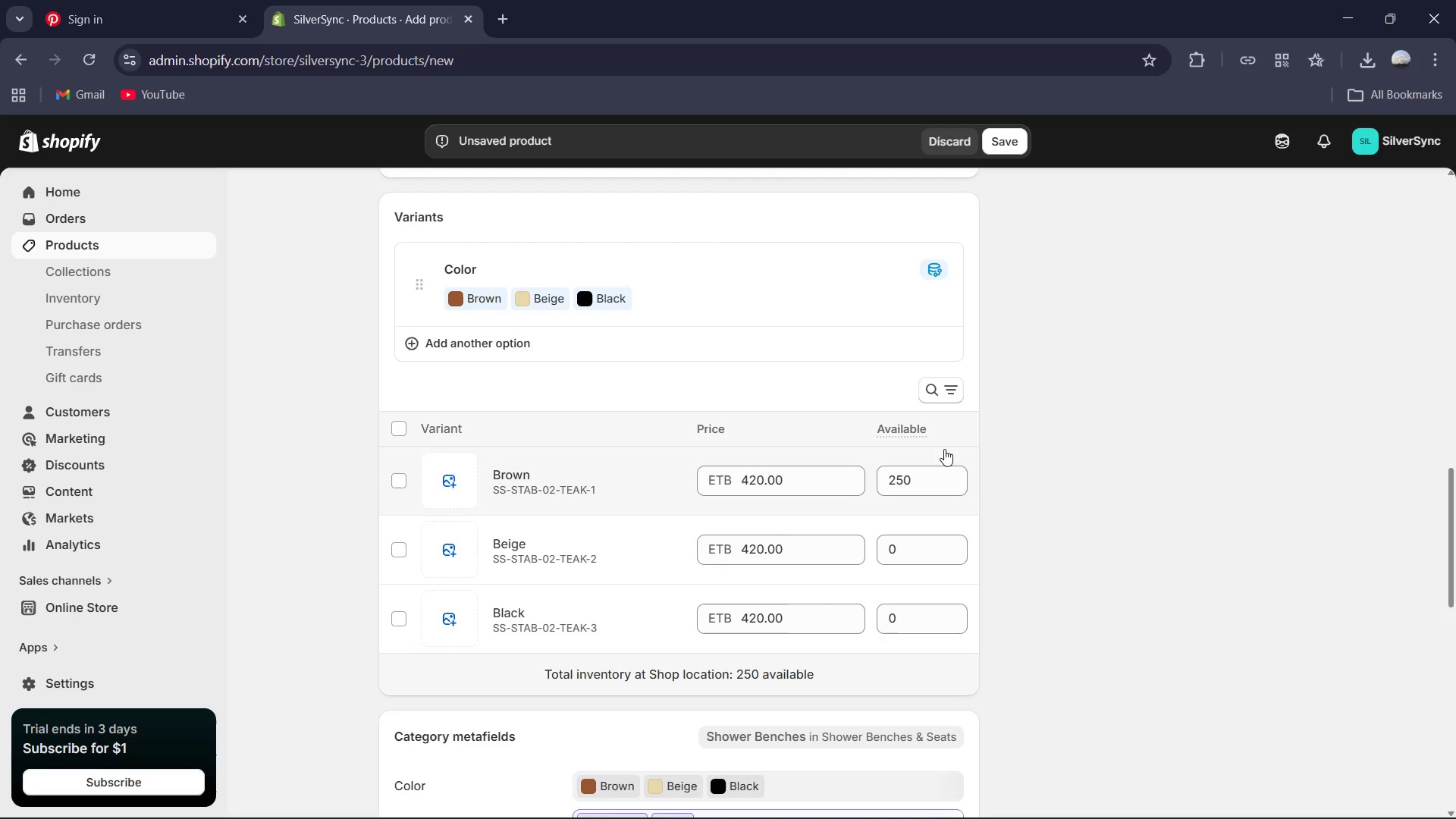 
left_click([917, 546])
 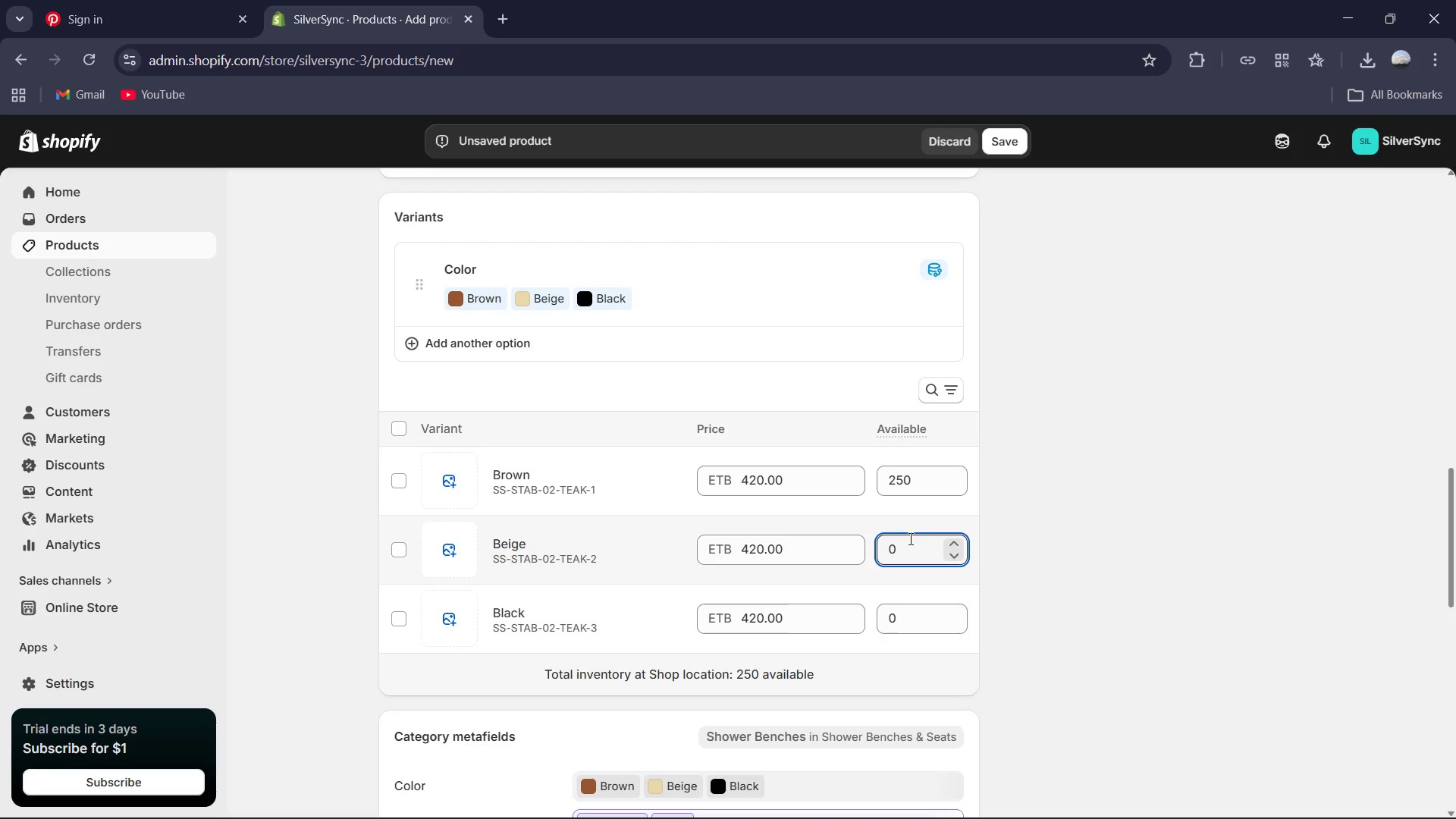 
key(Backspace)
 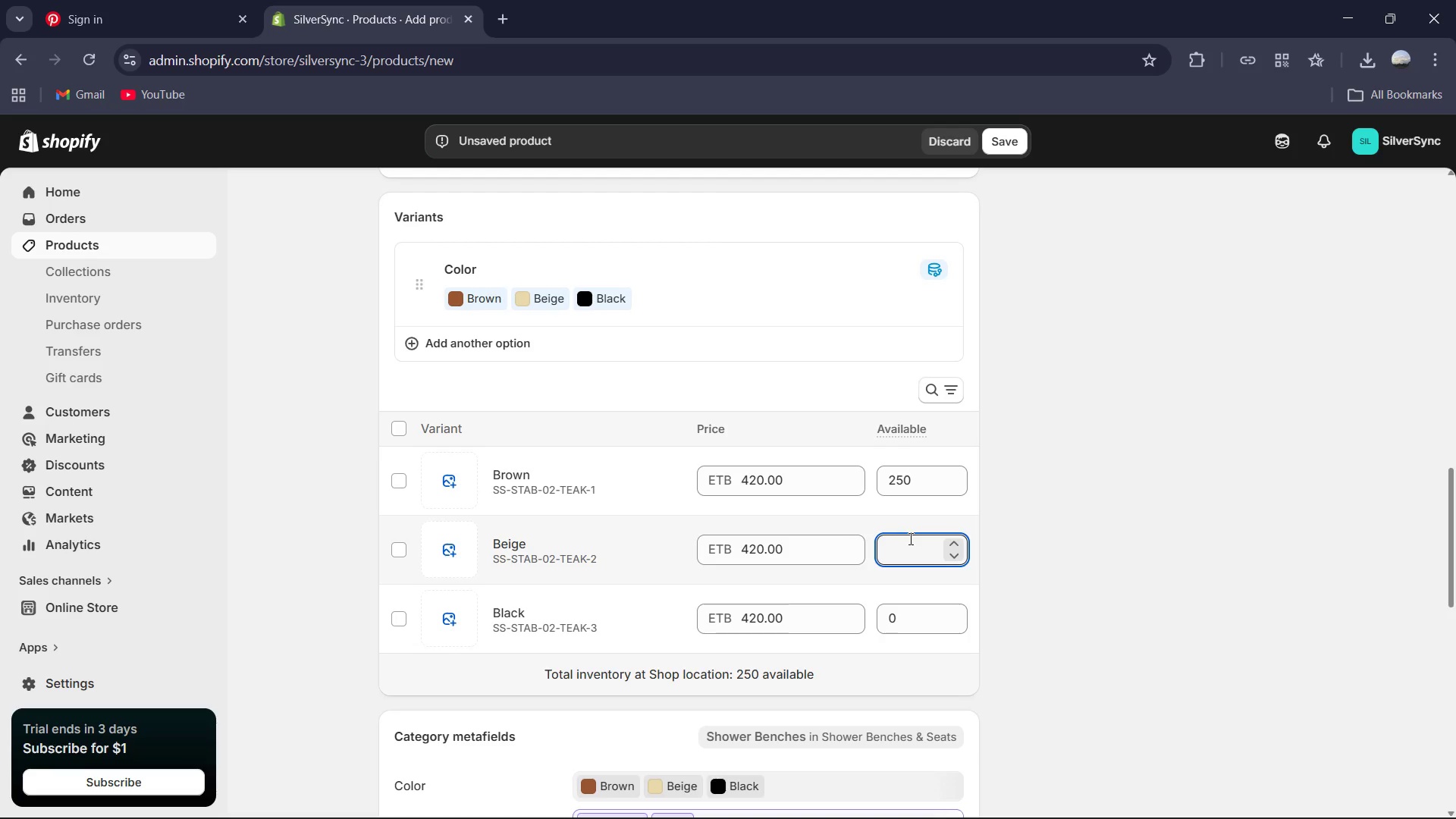 
key(Numpad1)
 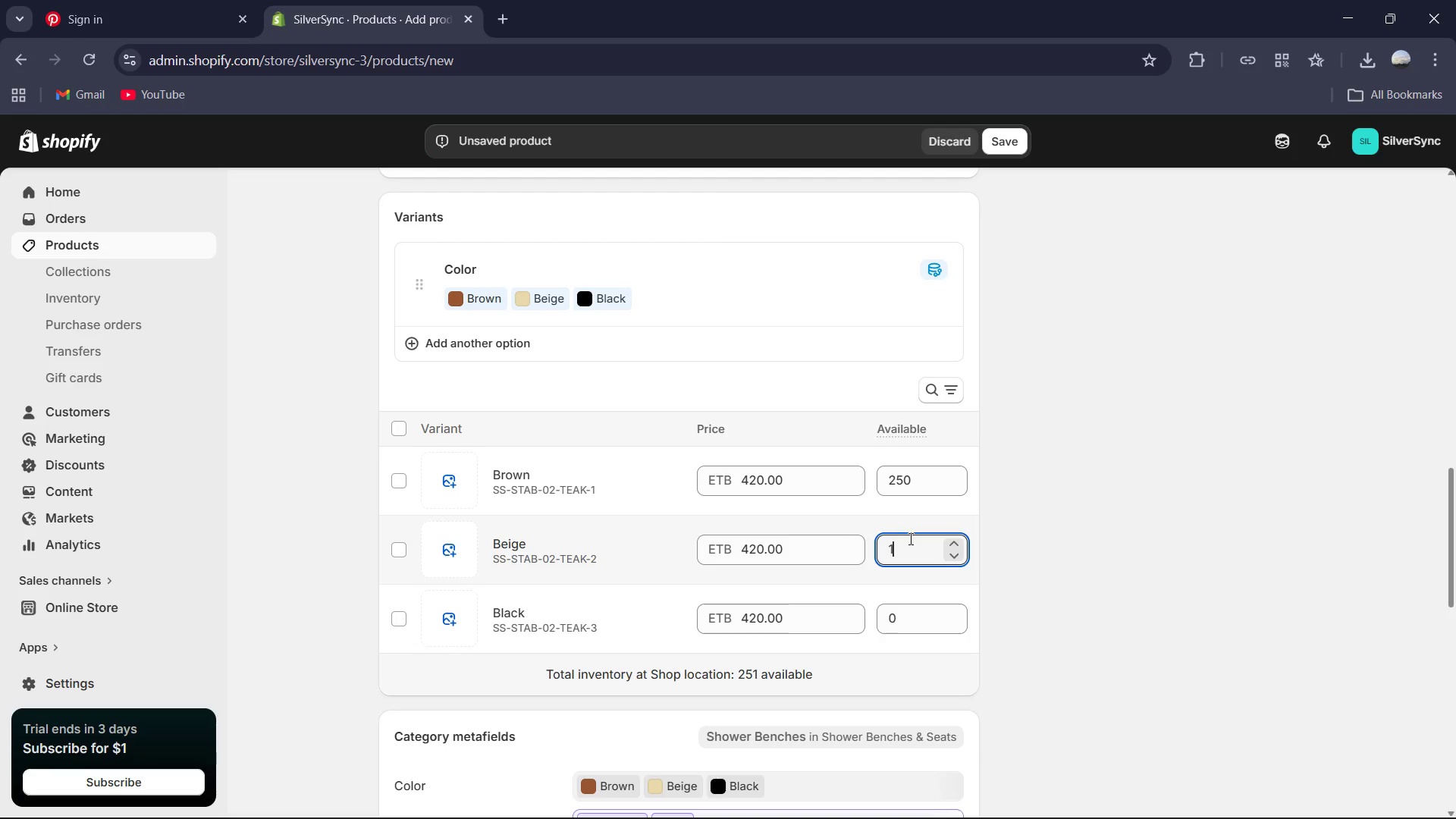 
key(Numpad6)
 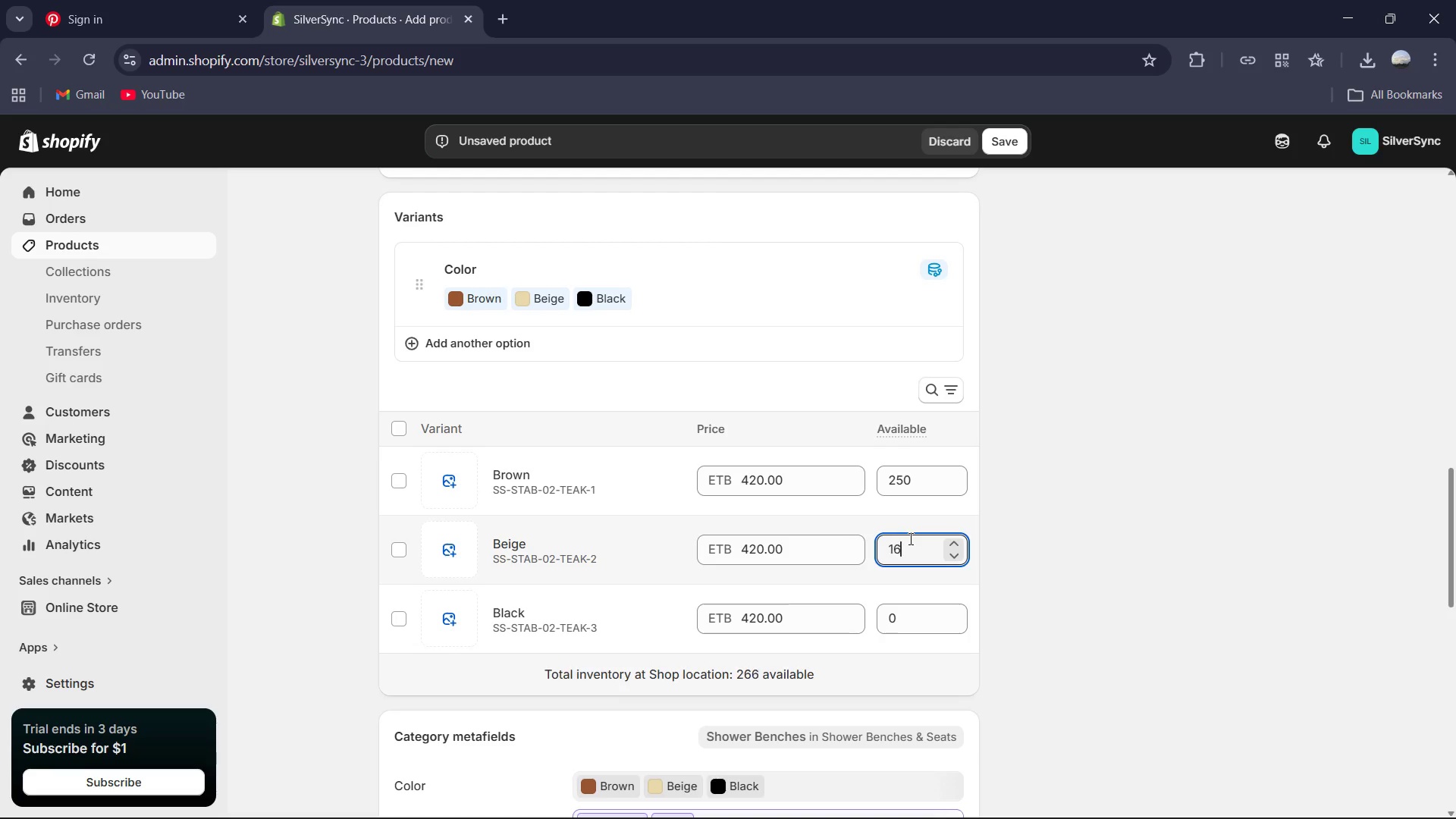 
key(Numpad0)
 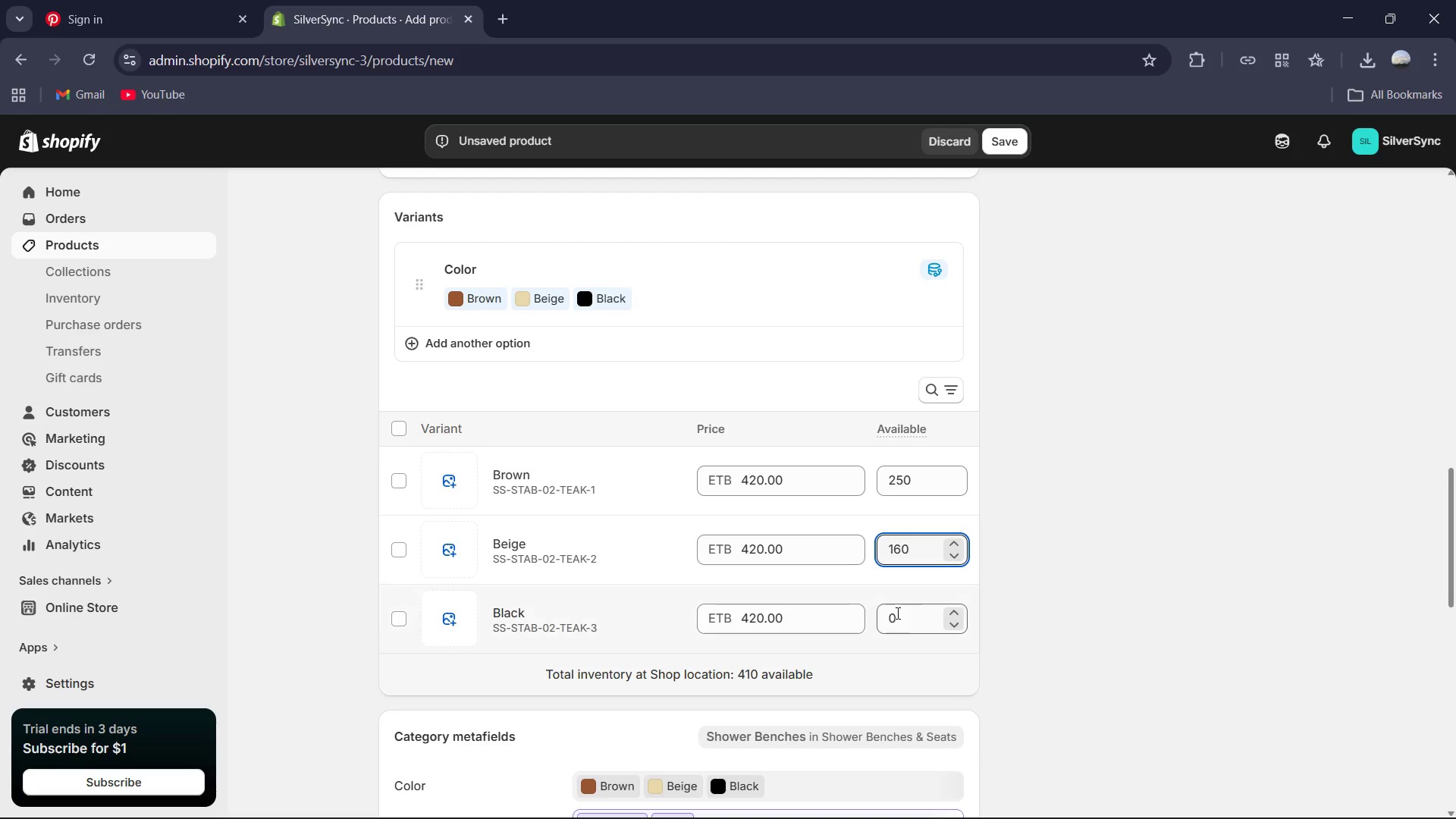 
left_click([903, 618])
 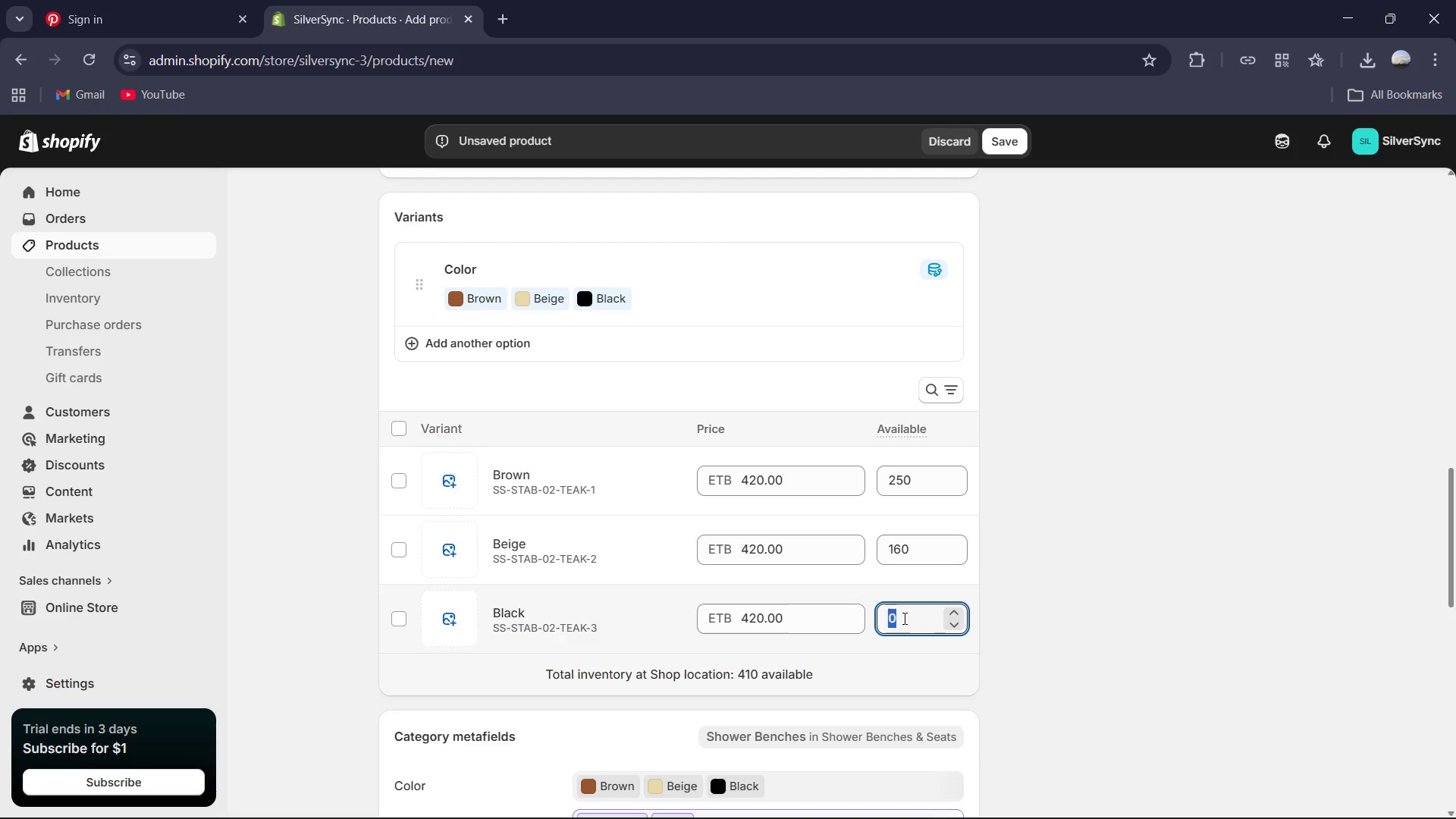 
key(Numpad2)
 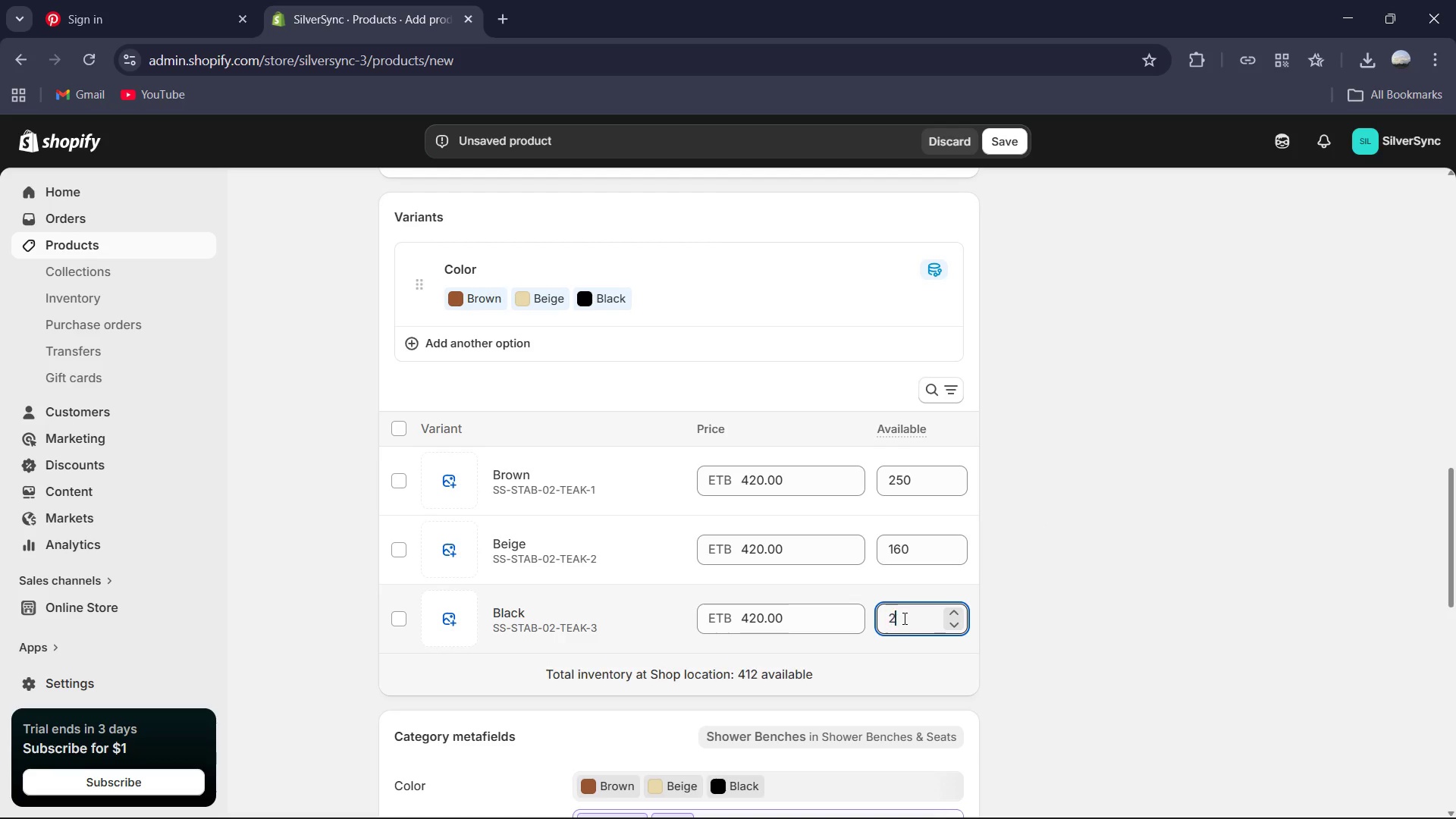 
key(Numpad2)
 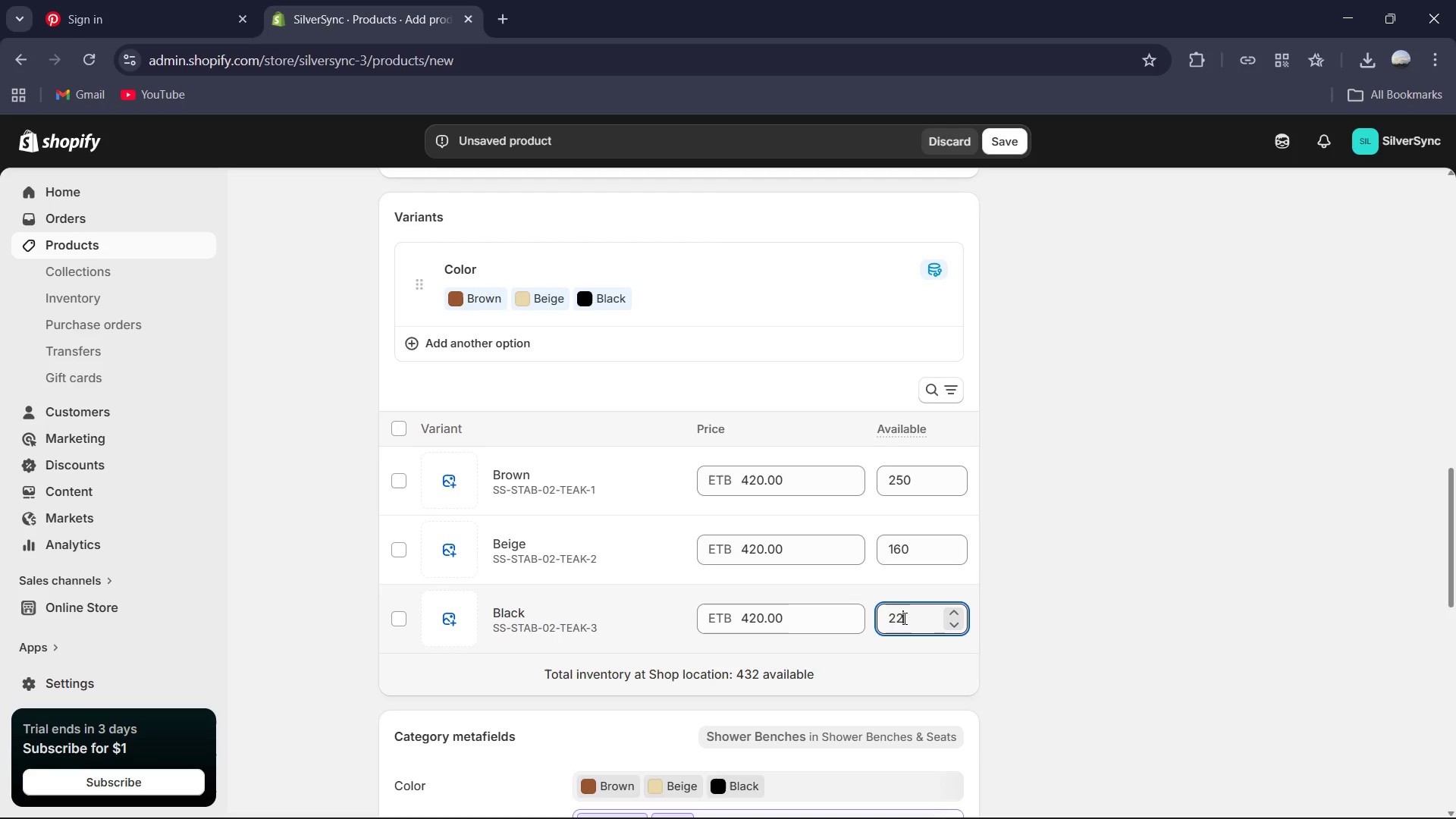 
key(Numpad0)
 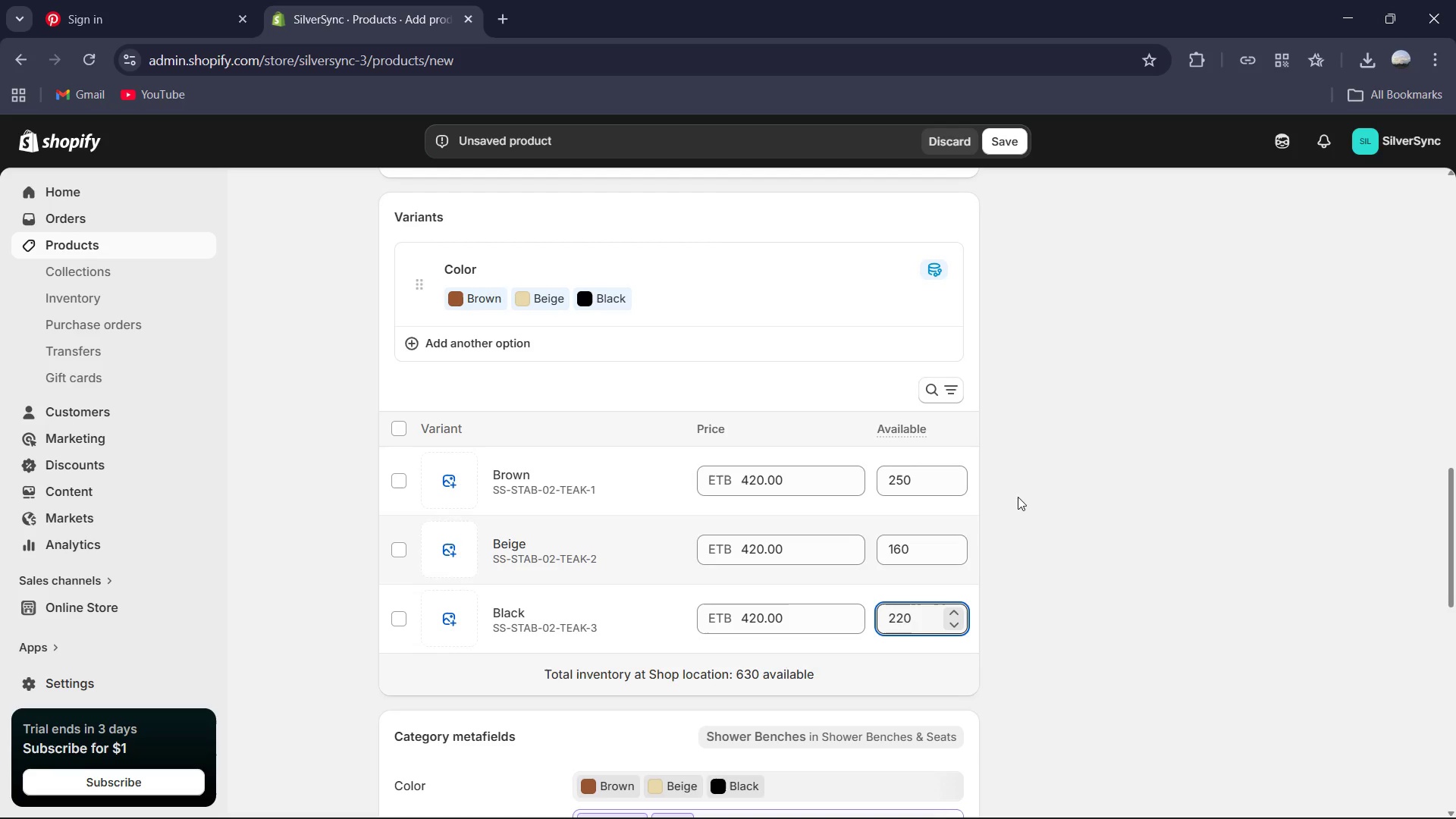 
left_click([1065, 485])
 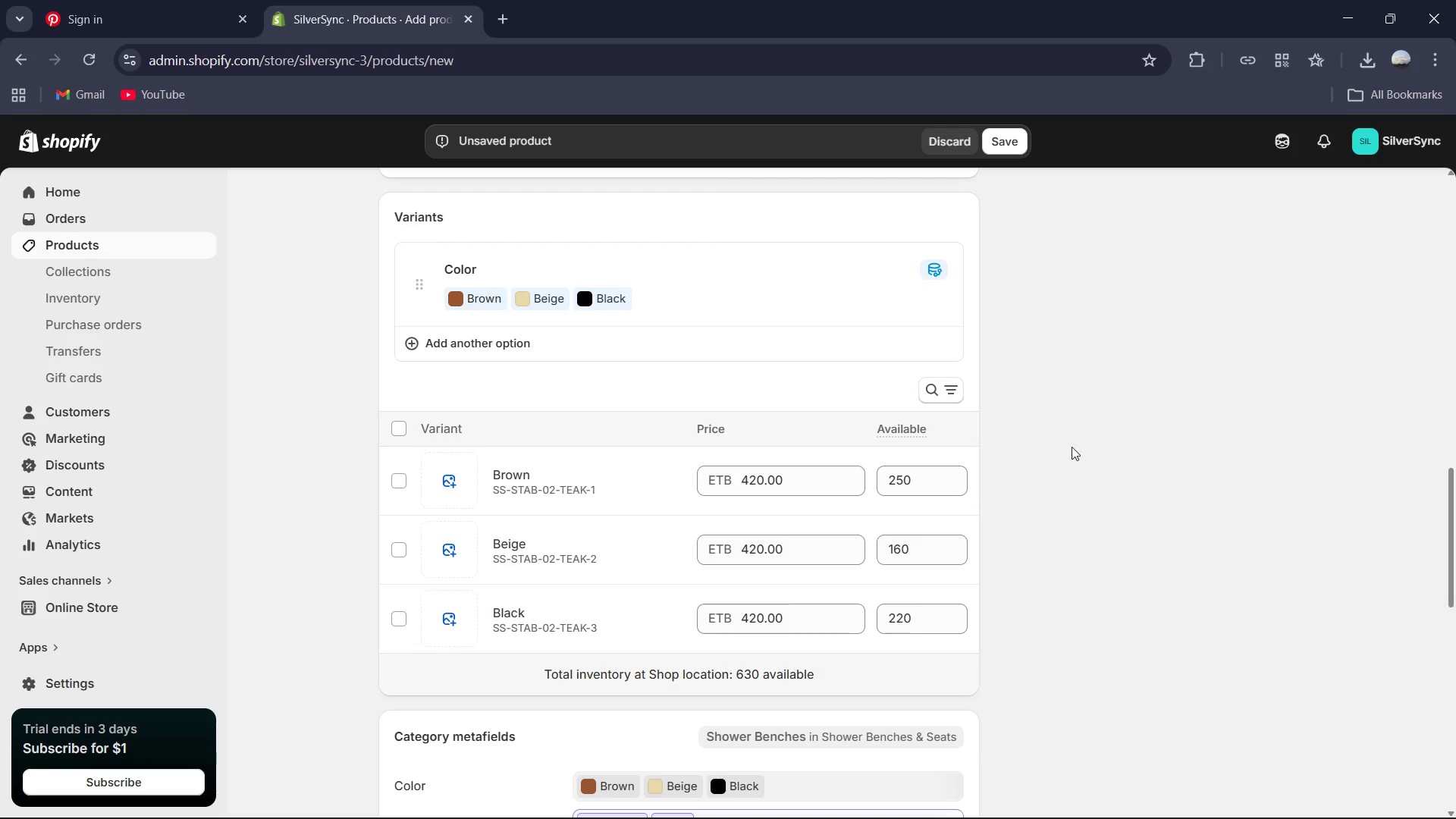 
scroll: coordinate [1072, 444], scroll_direction: down, amount: 1.0
 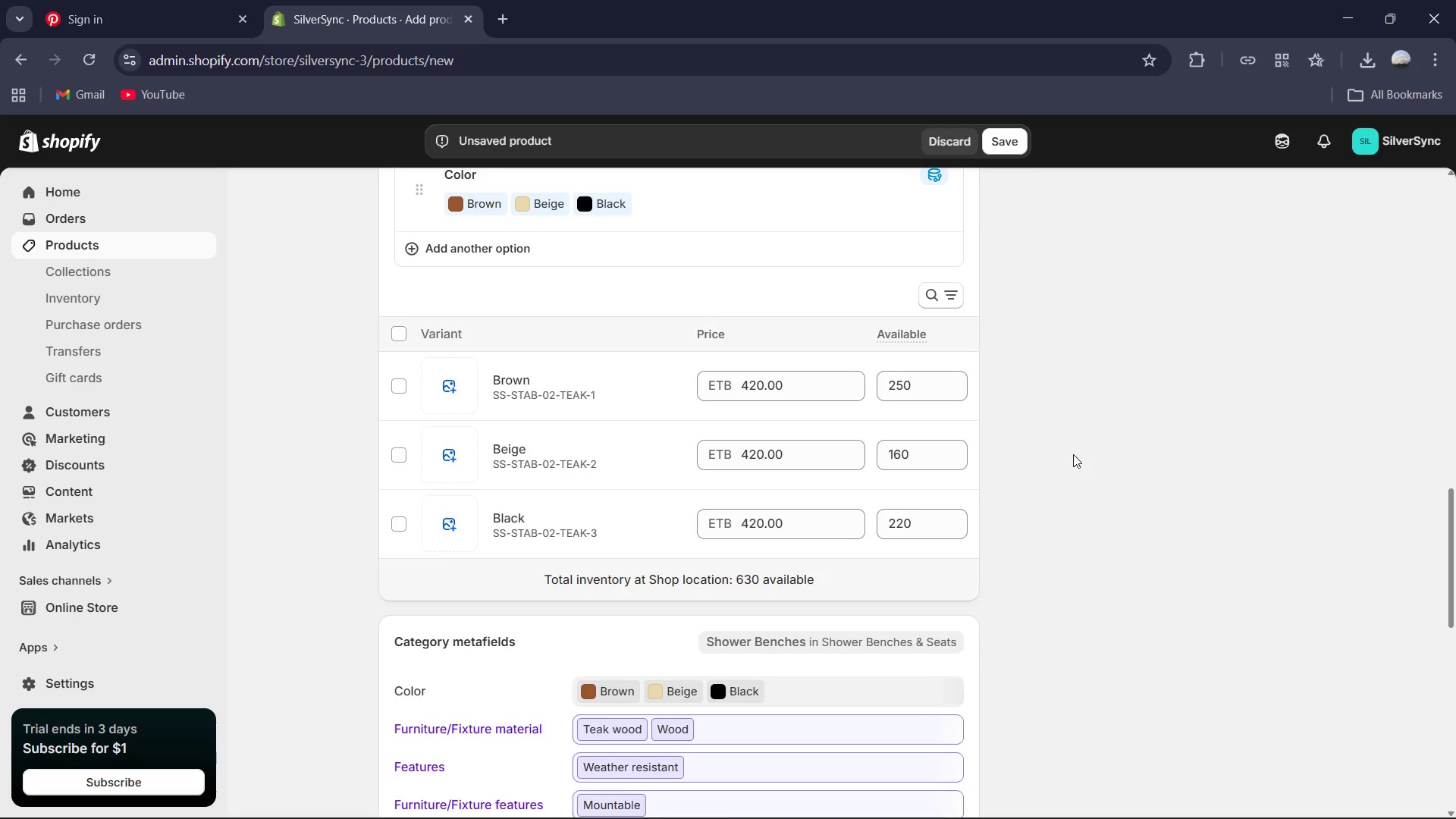 
scroll: coordinate [1072, 477], scroll_direction: up, amount: 15.0
 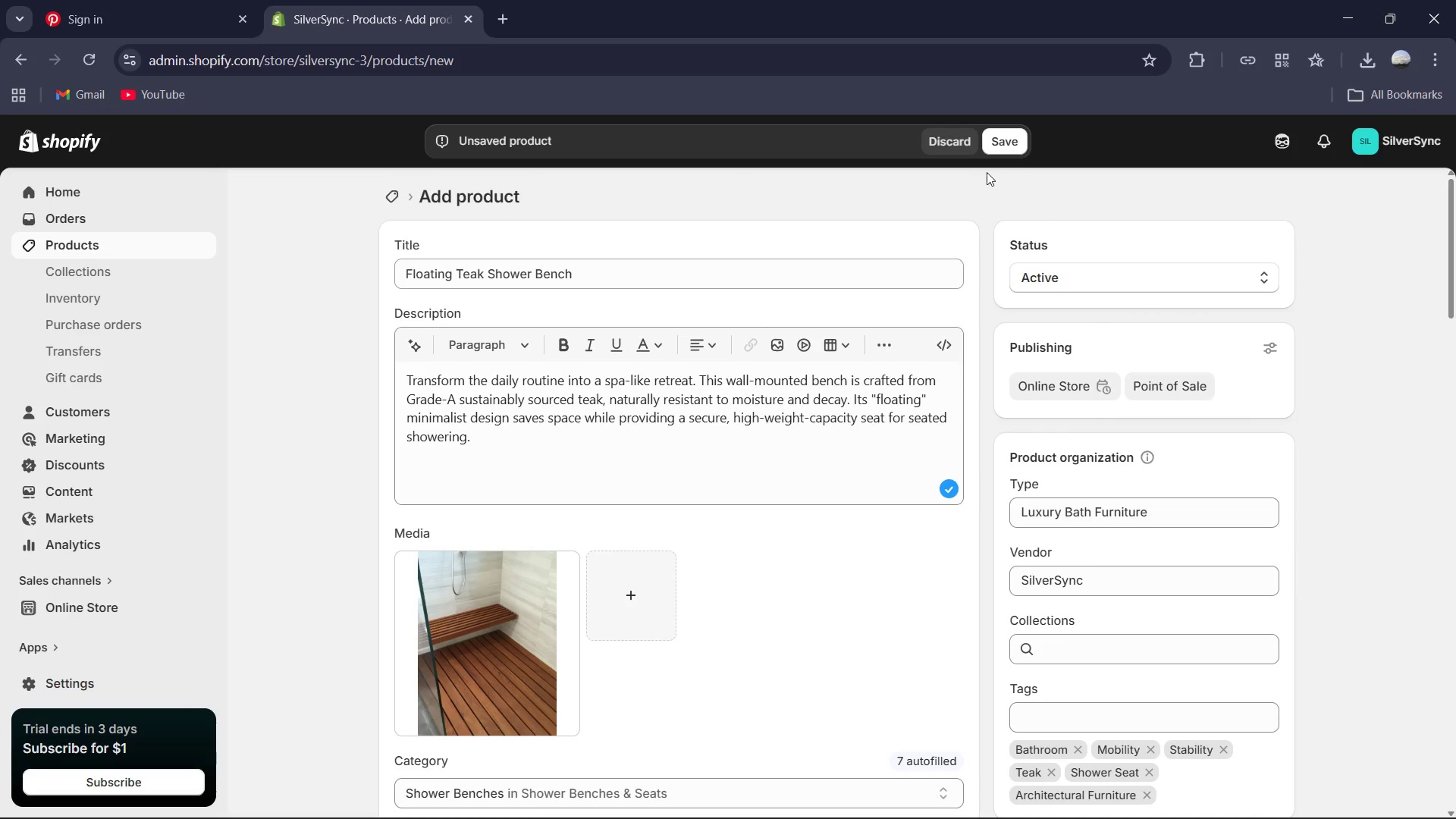 
left_click([1015, 139])
 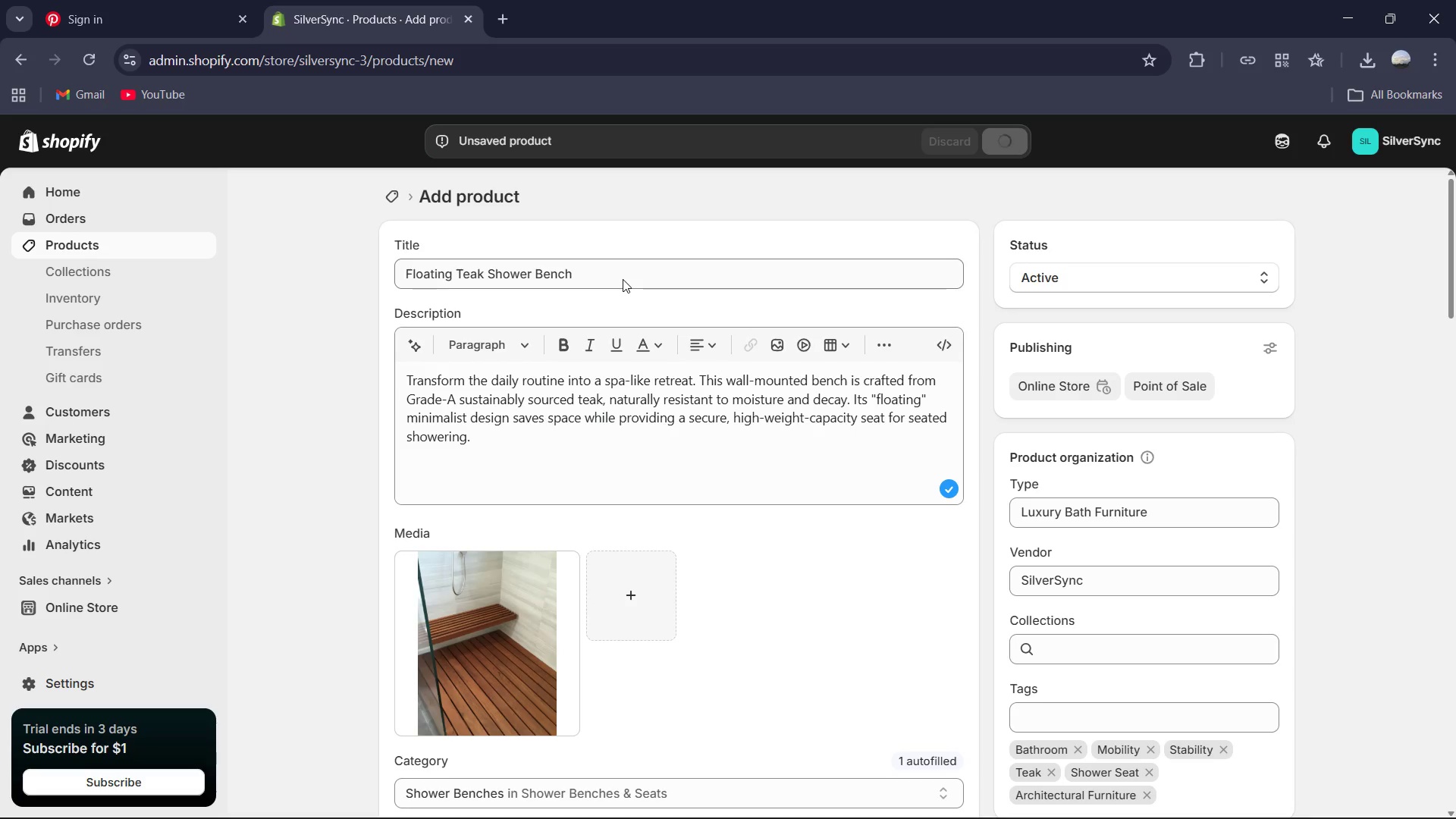 
wait(9.7)
 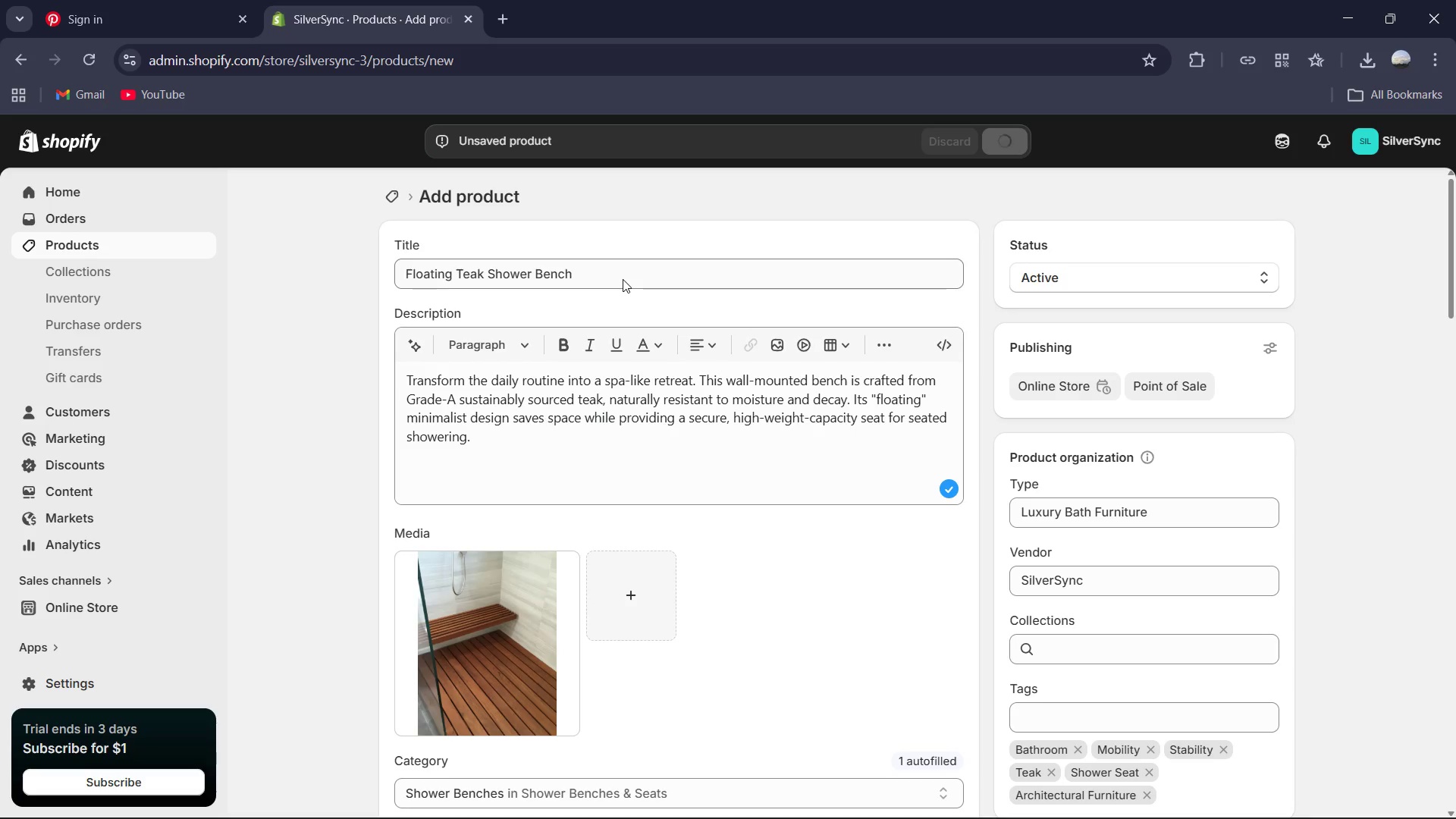 
left_click([399, 193])
 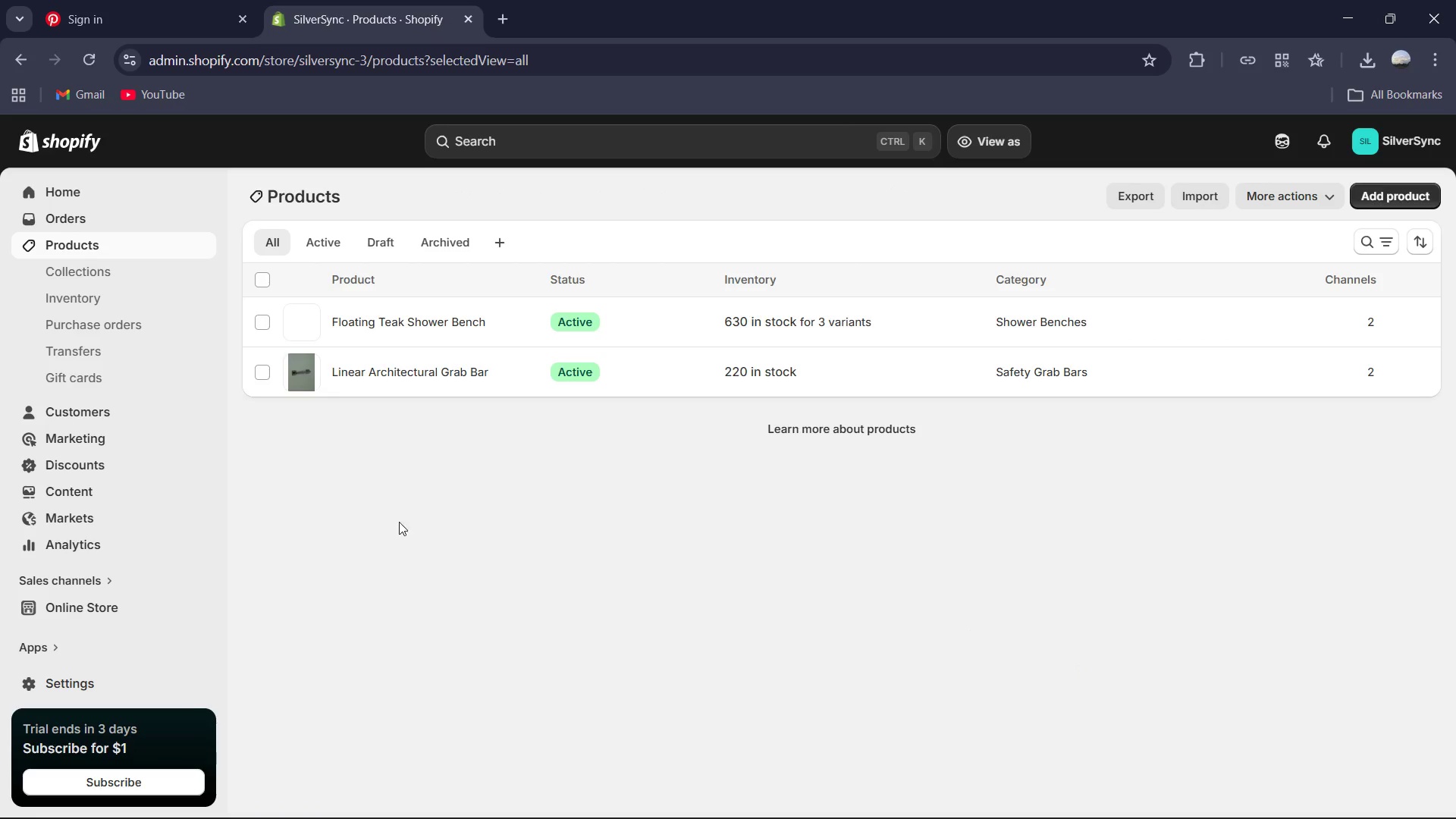 
left_click([385, 372])
 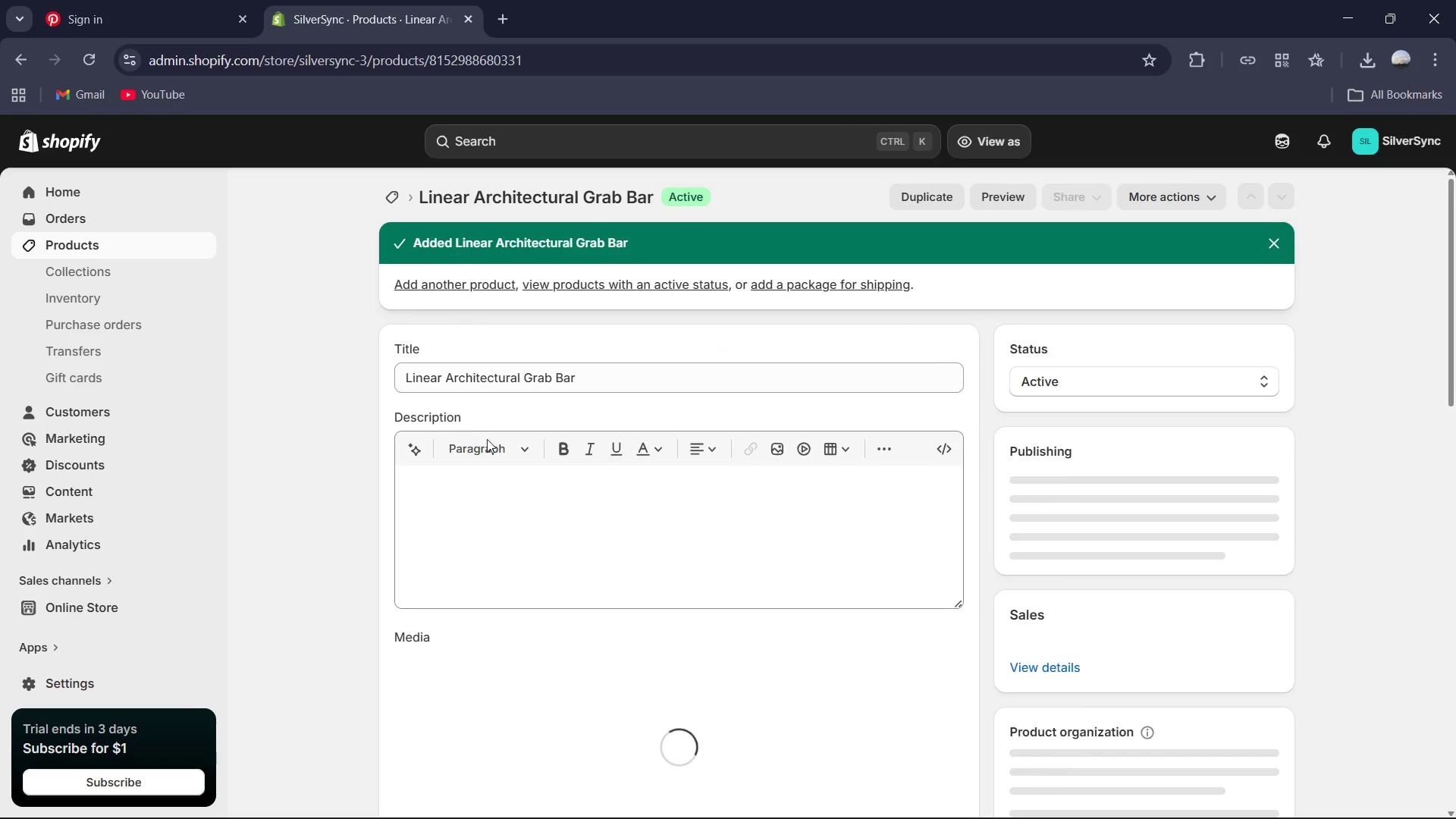 
scroll: coordinate [747, 484], scroll_direction: down, amount: 9.0
 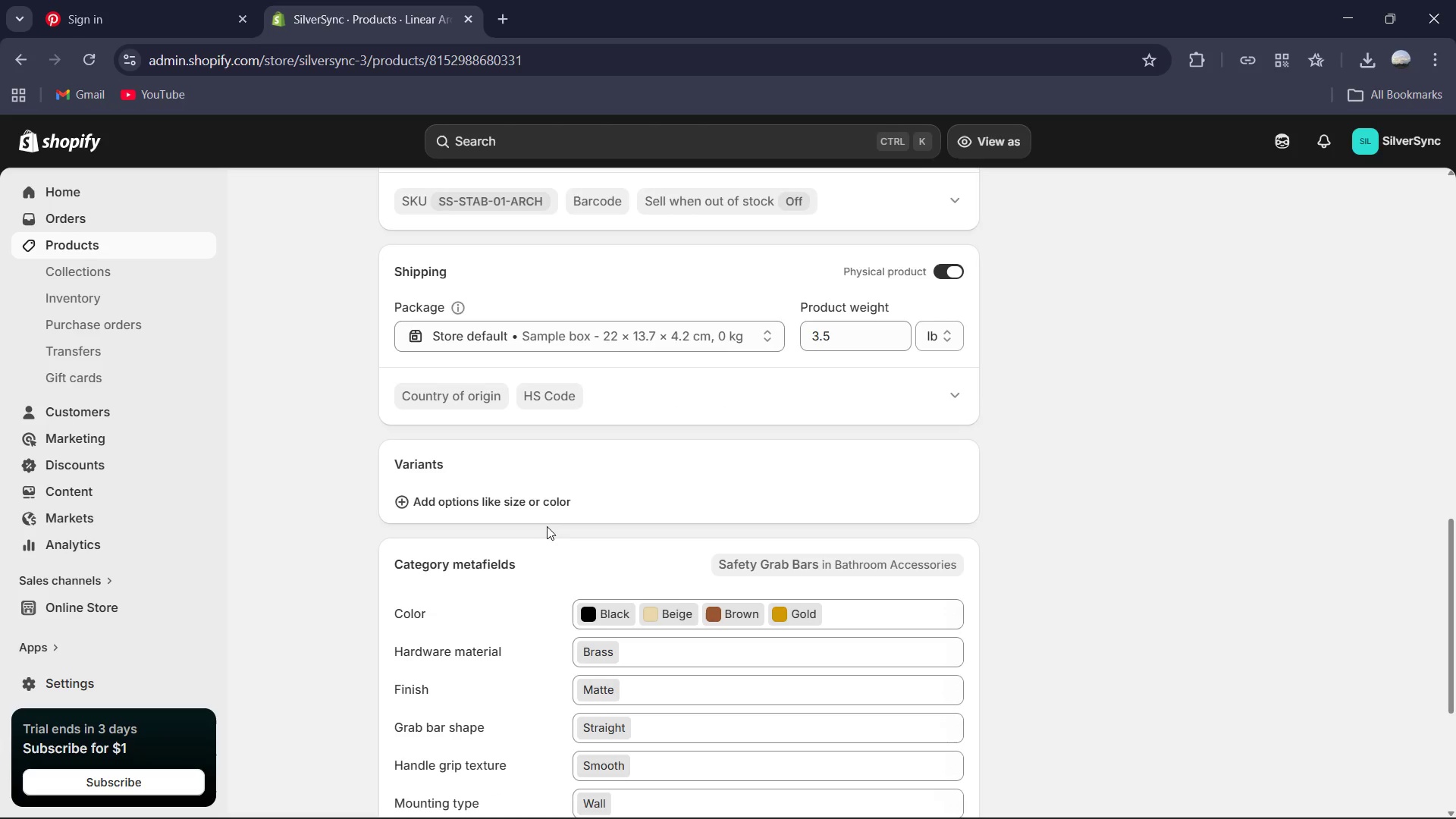 
left_click([535, 511])
 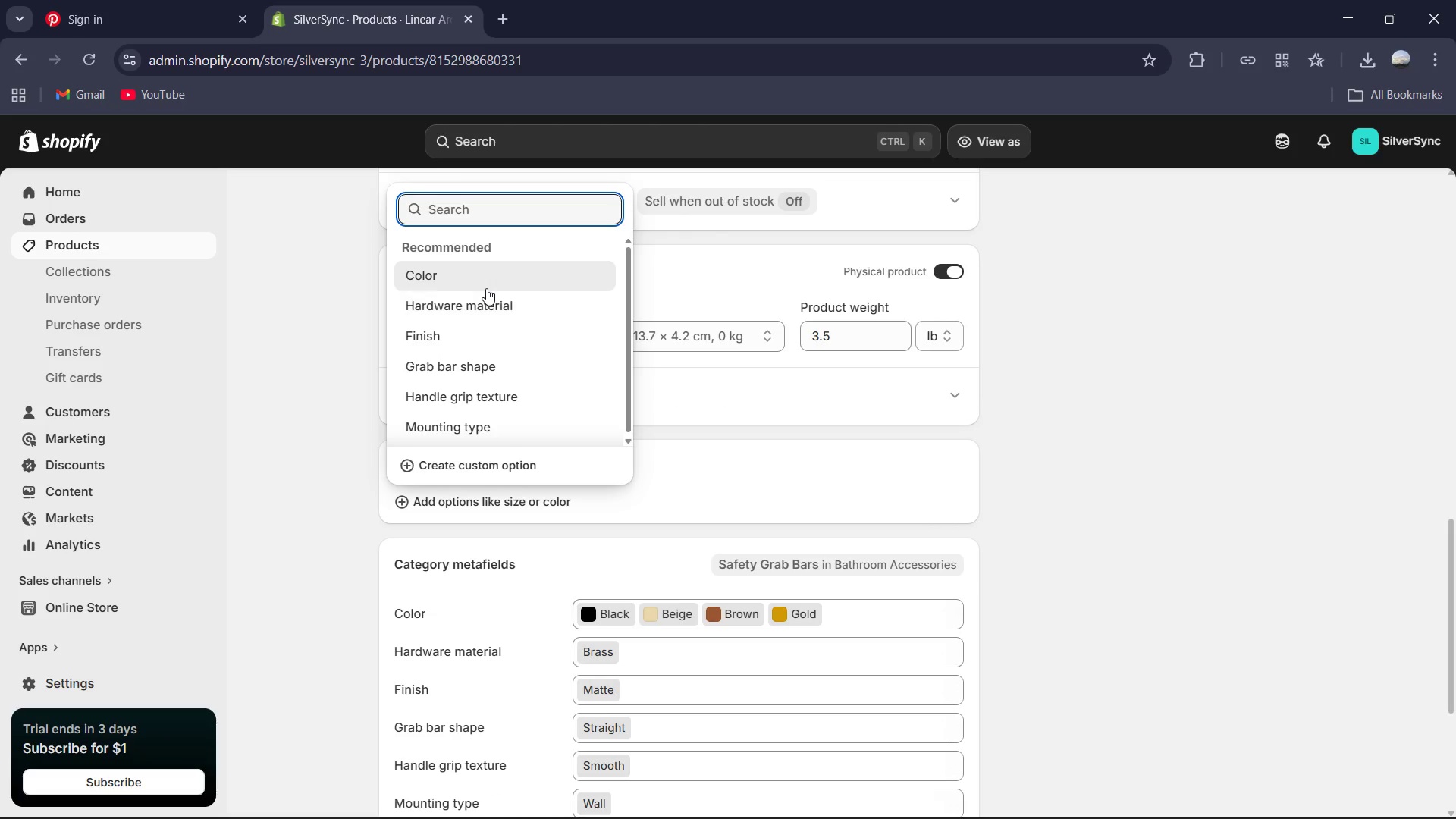 
left_click([484, 288])
 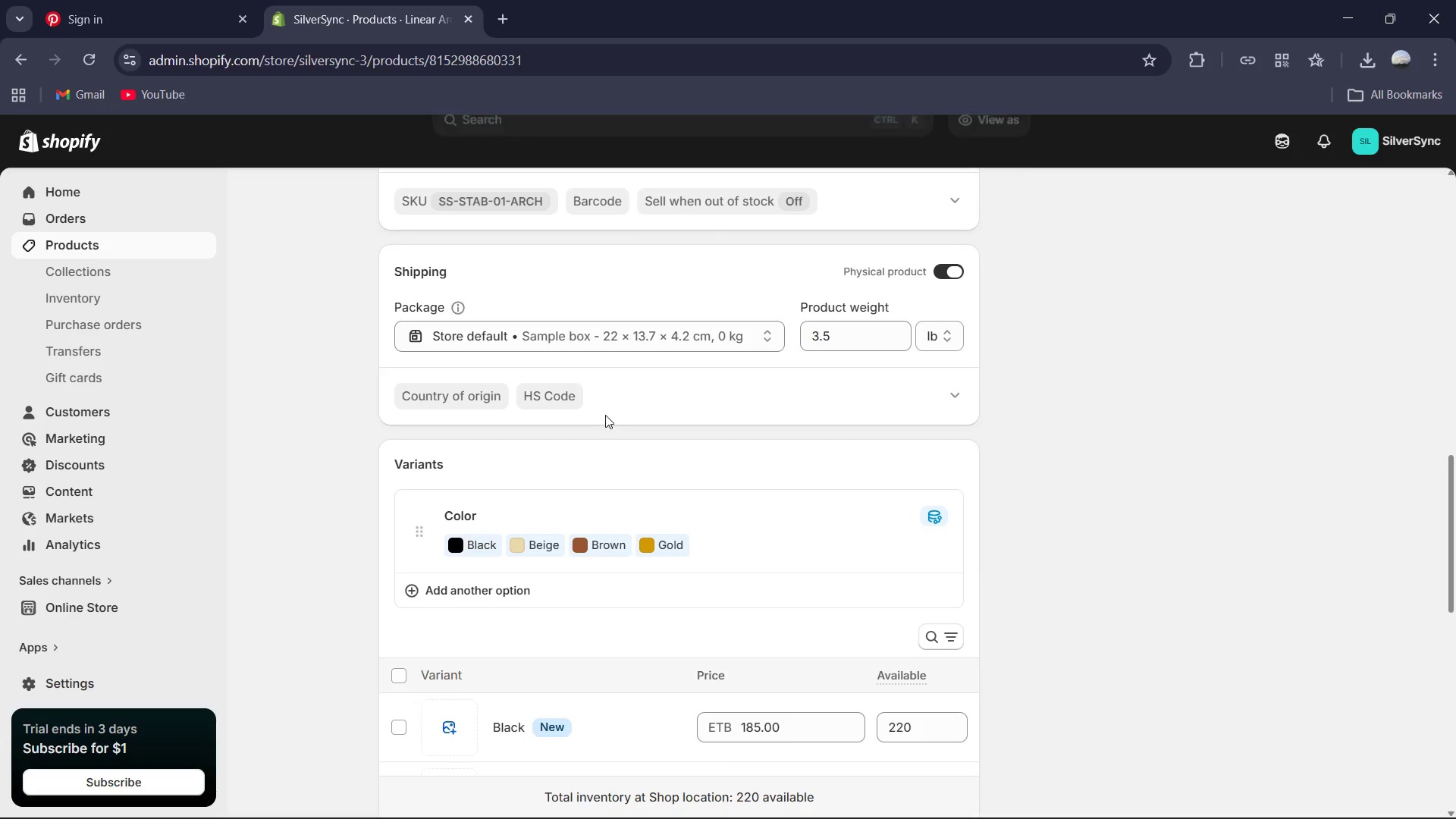 
scroll: coordinate [946, 542], scroll_direction: down, amount: 4.0
 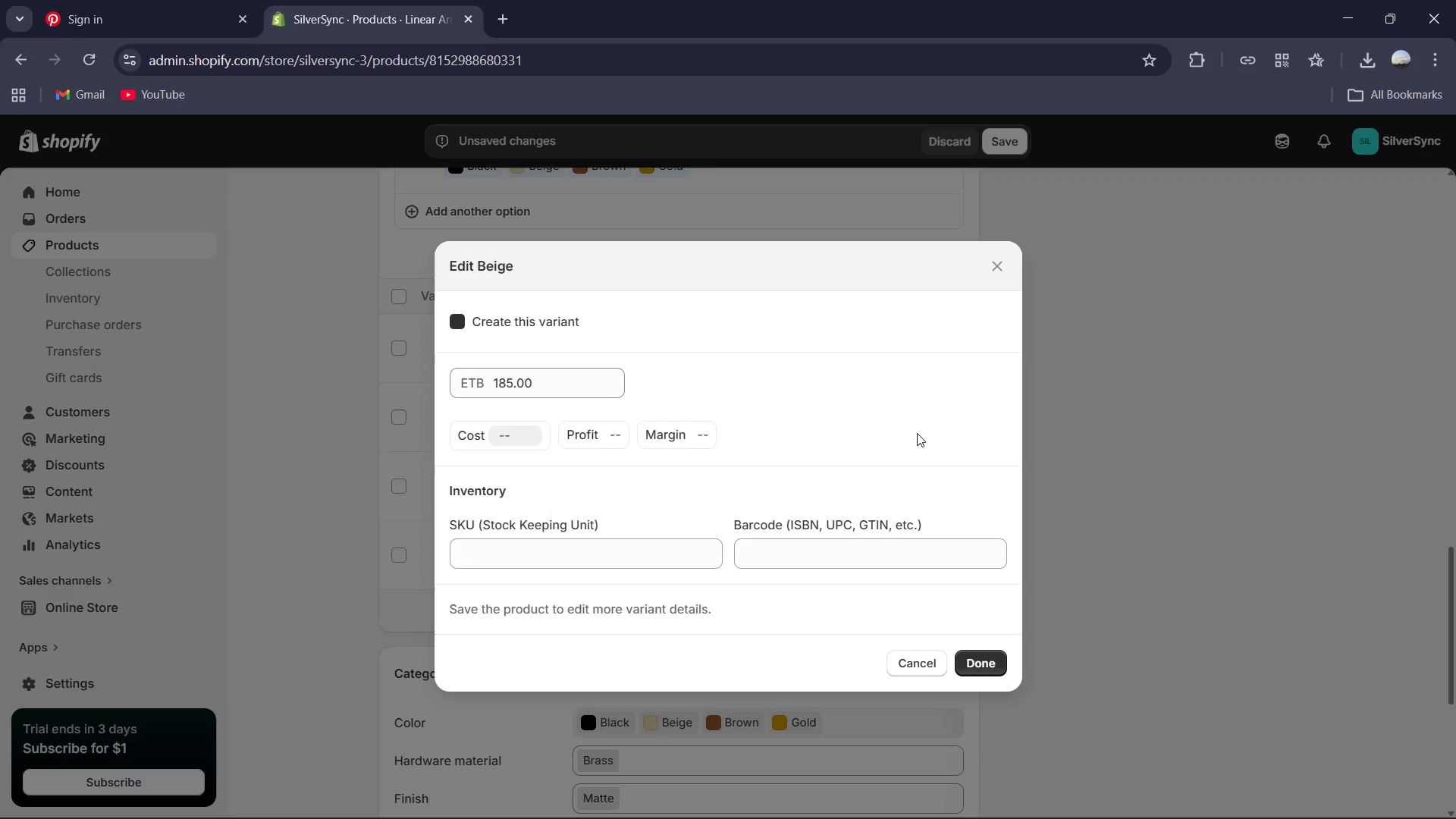 
key(Numpad2)
 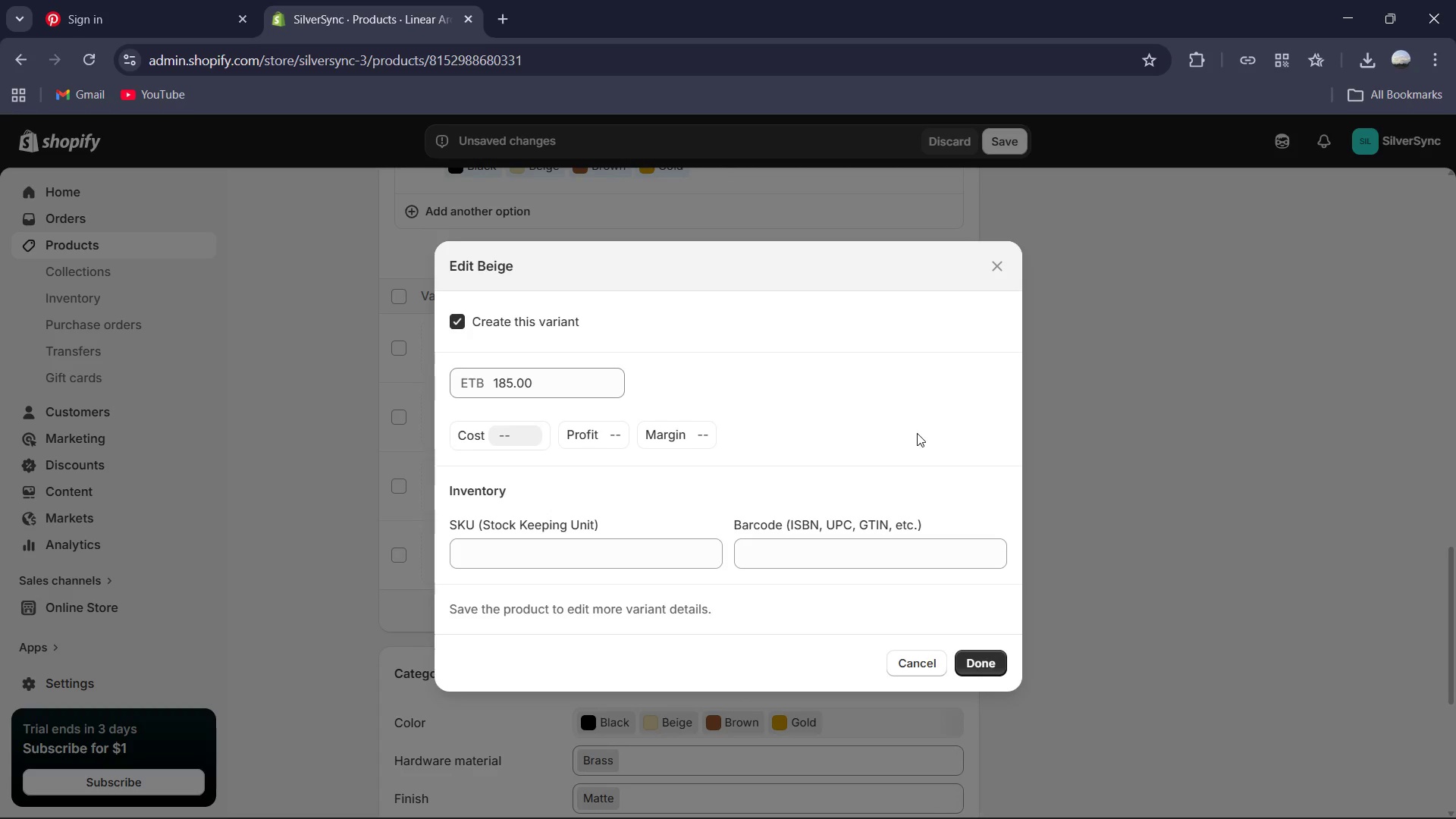 
key(Numpad6)
 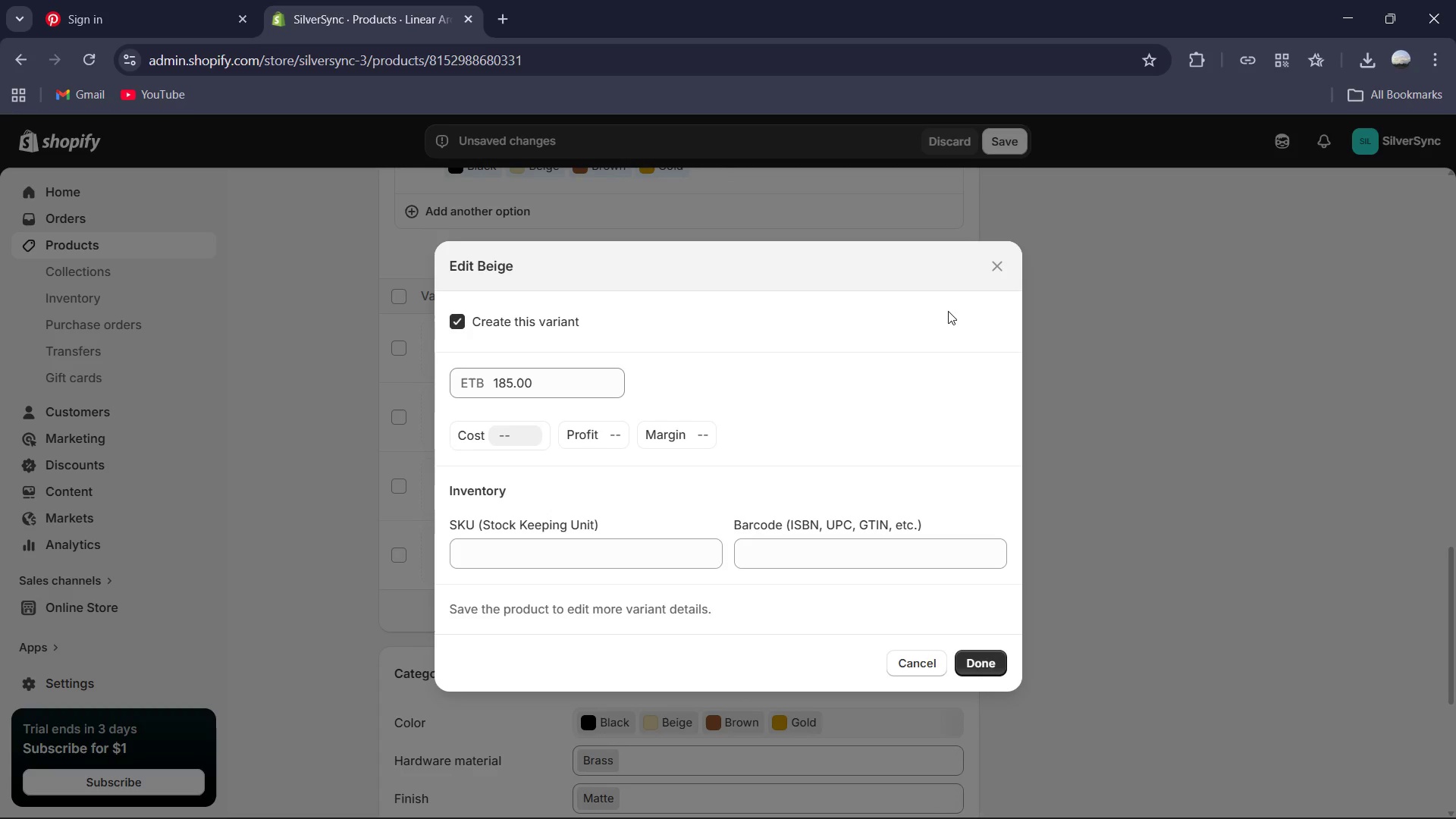 
left_click([996, 262])
 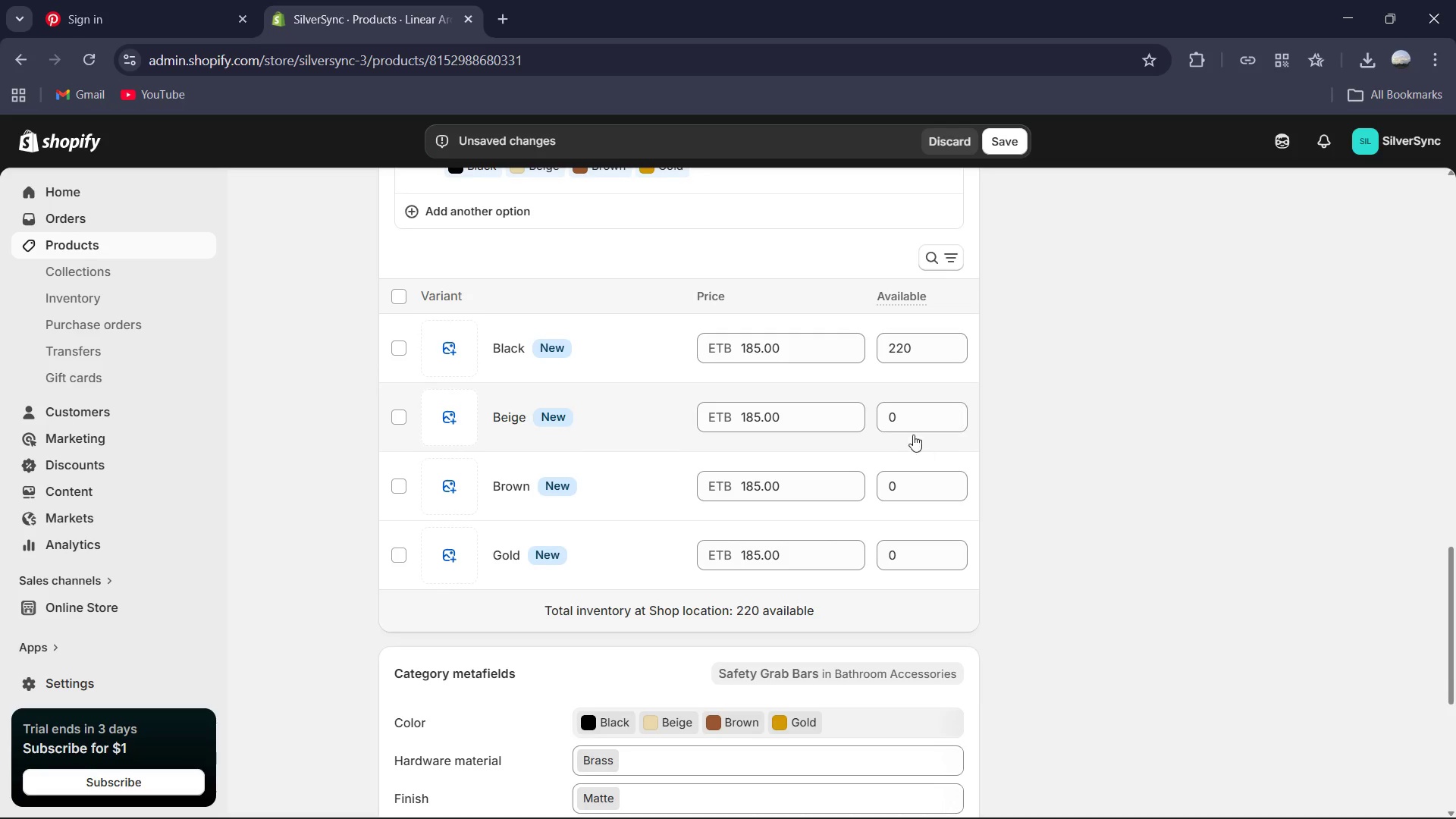 
left_click([904, 419])
 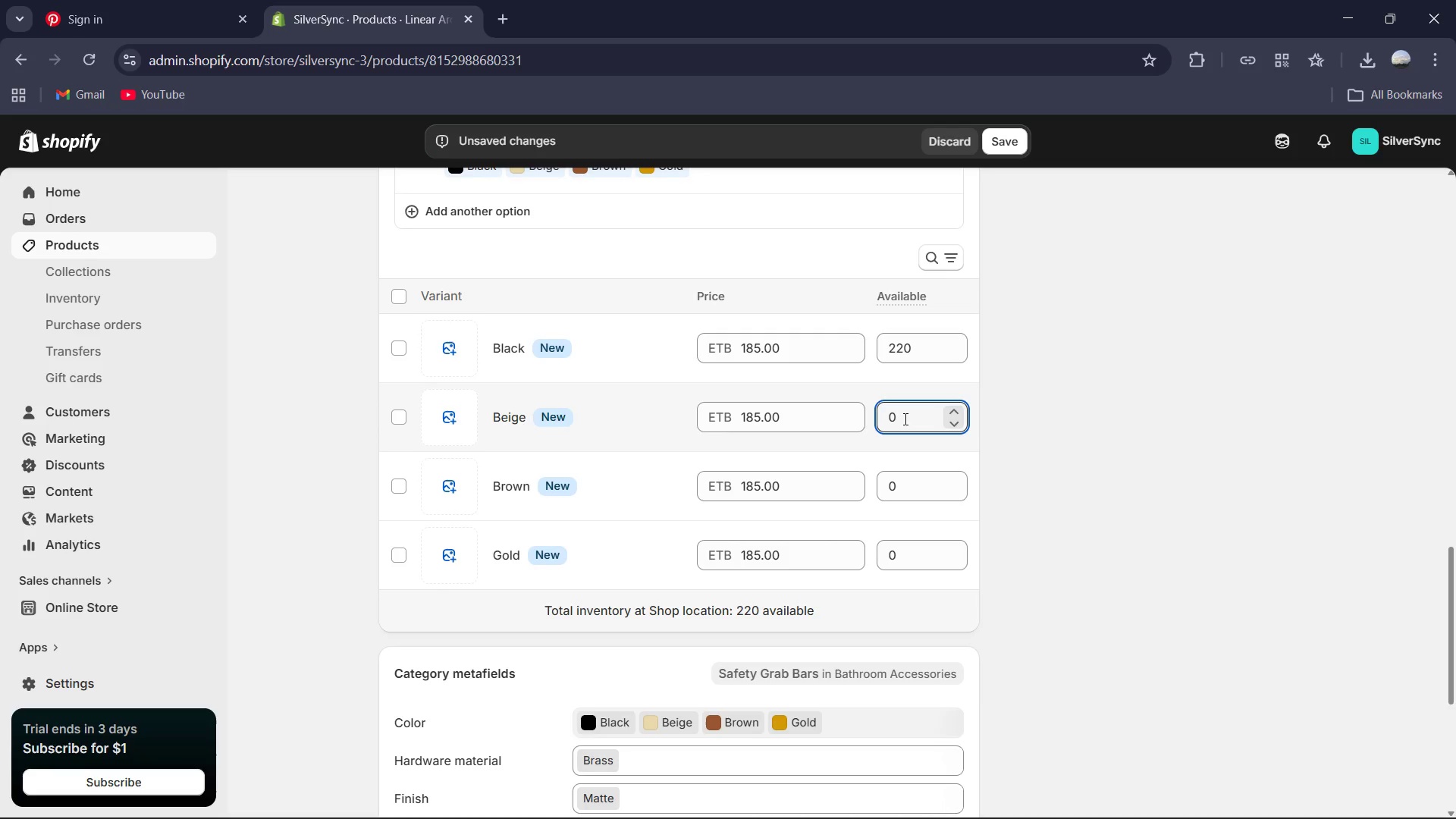 
key(Backspace)
 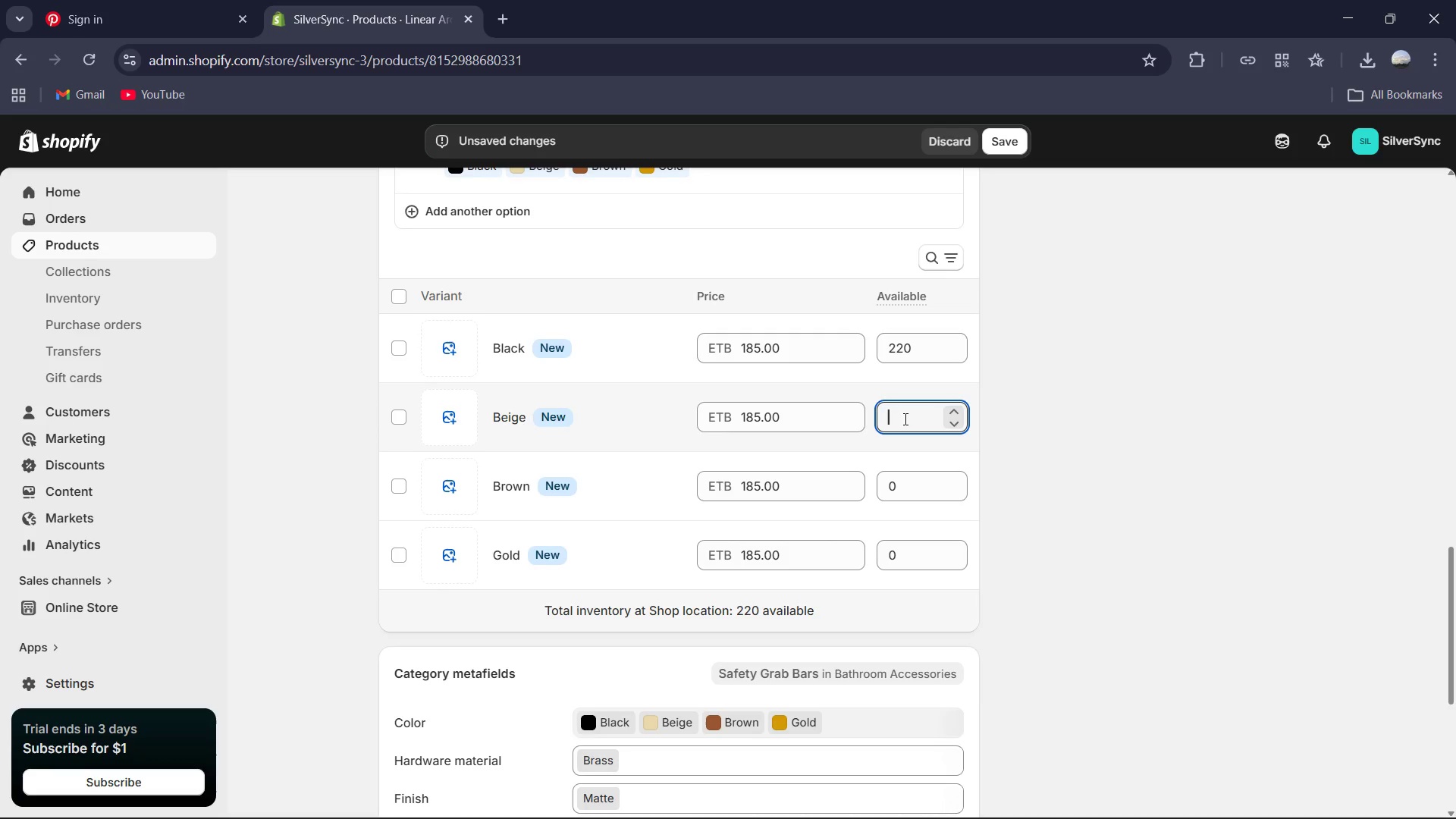 
key(Numpad4)
 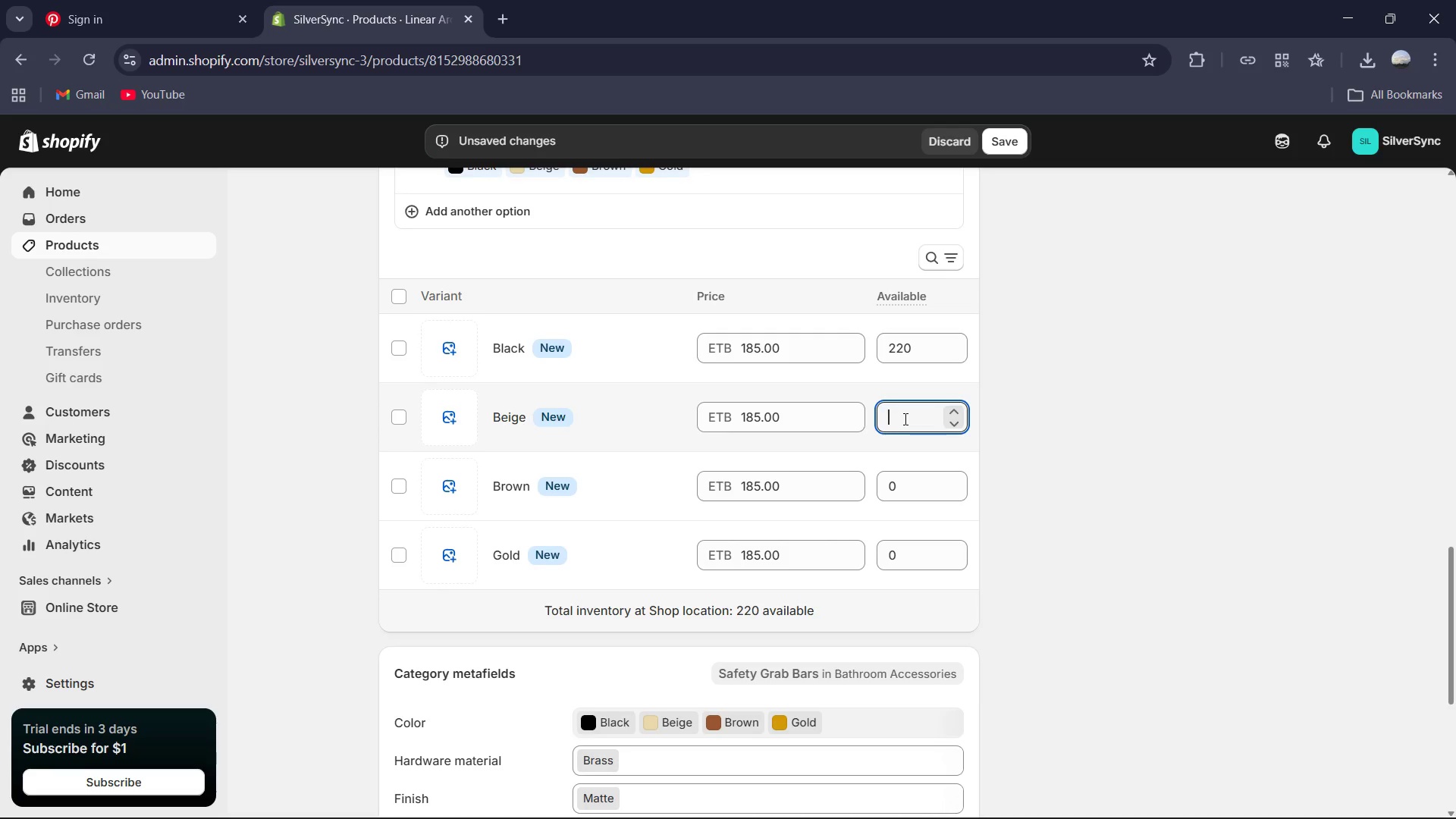 
key(Numpad4)
 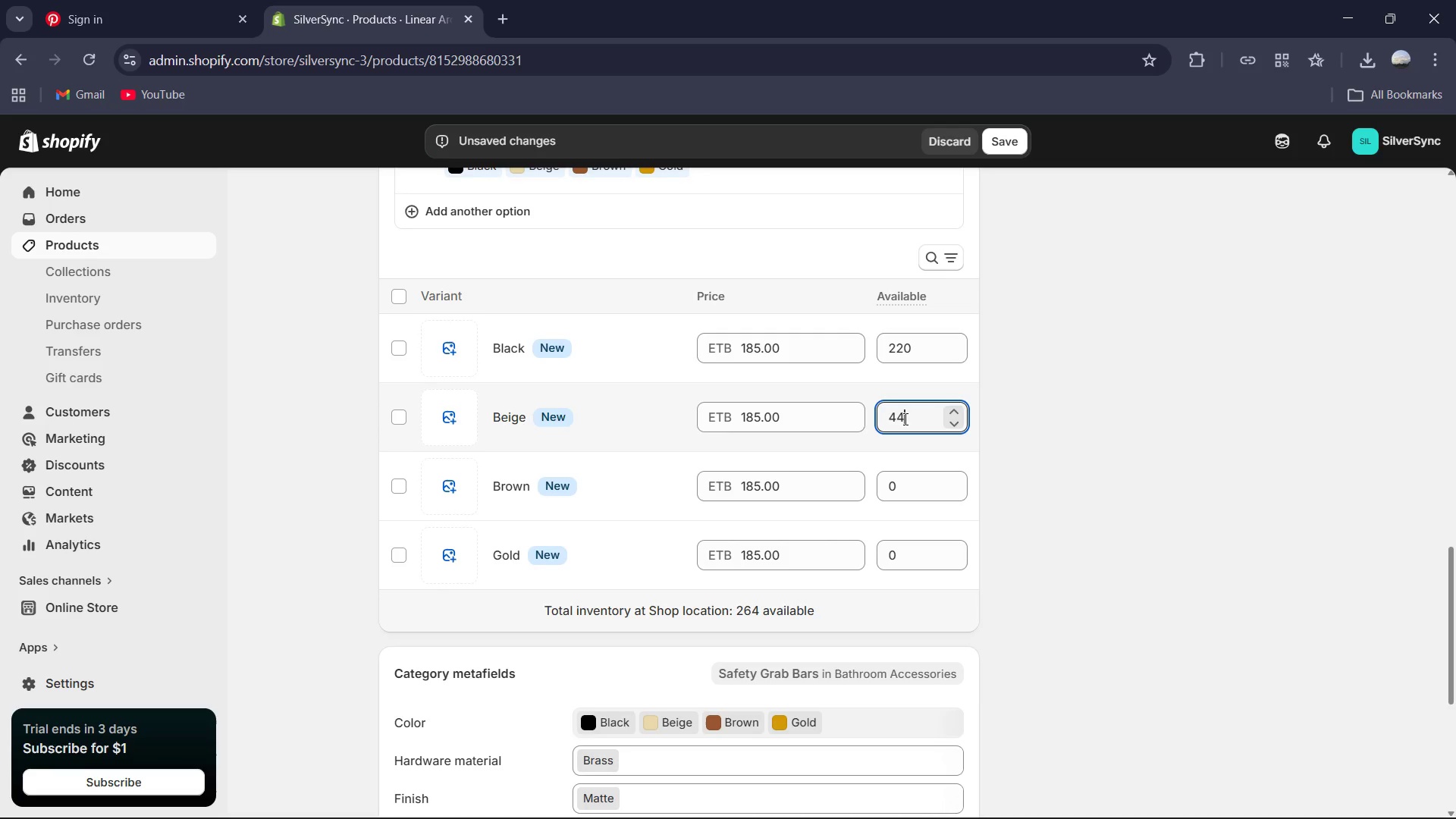 
key(Numpad2)
 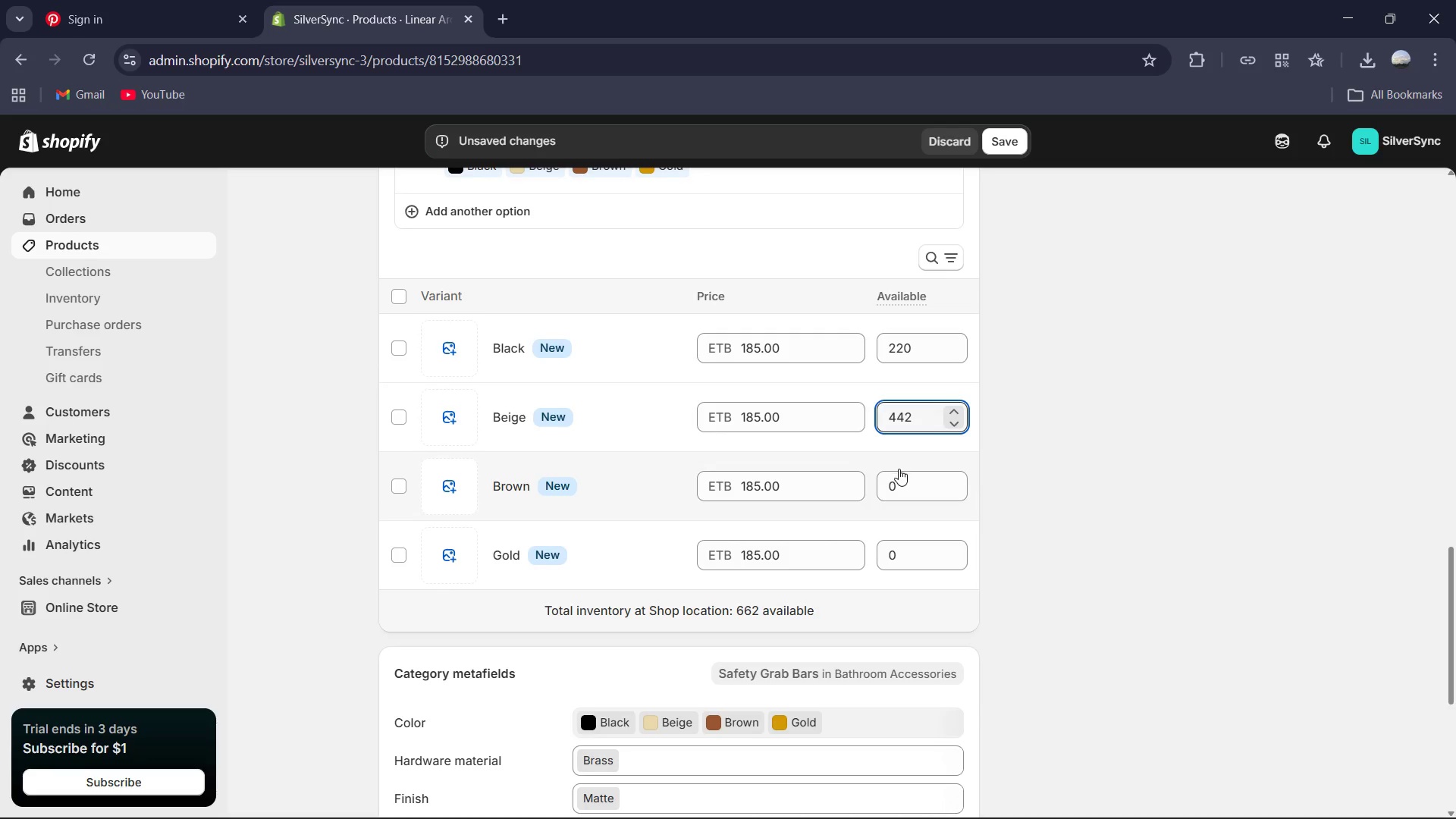 
left_click([900, 482])
 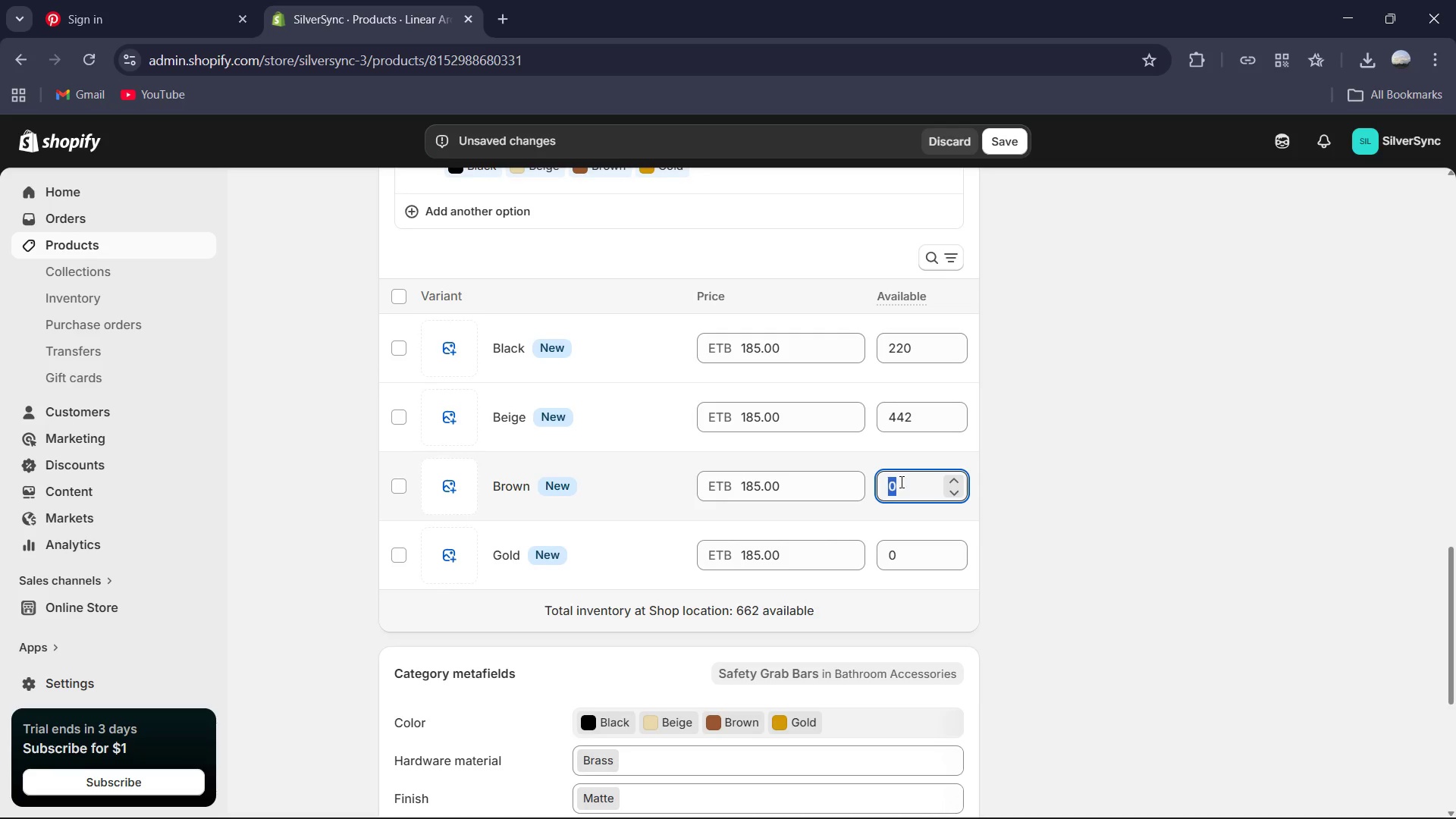 
key(Numpad3)
 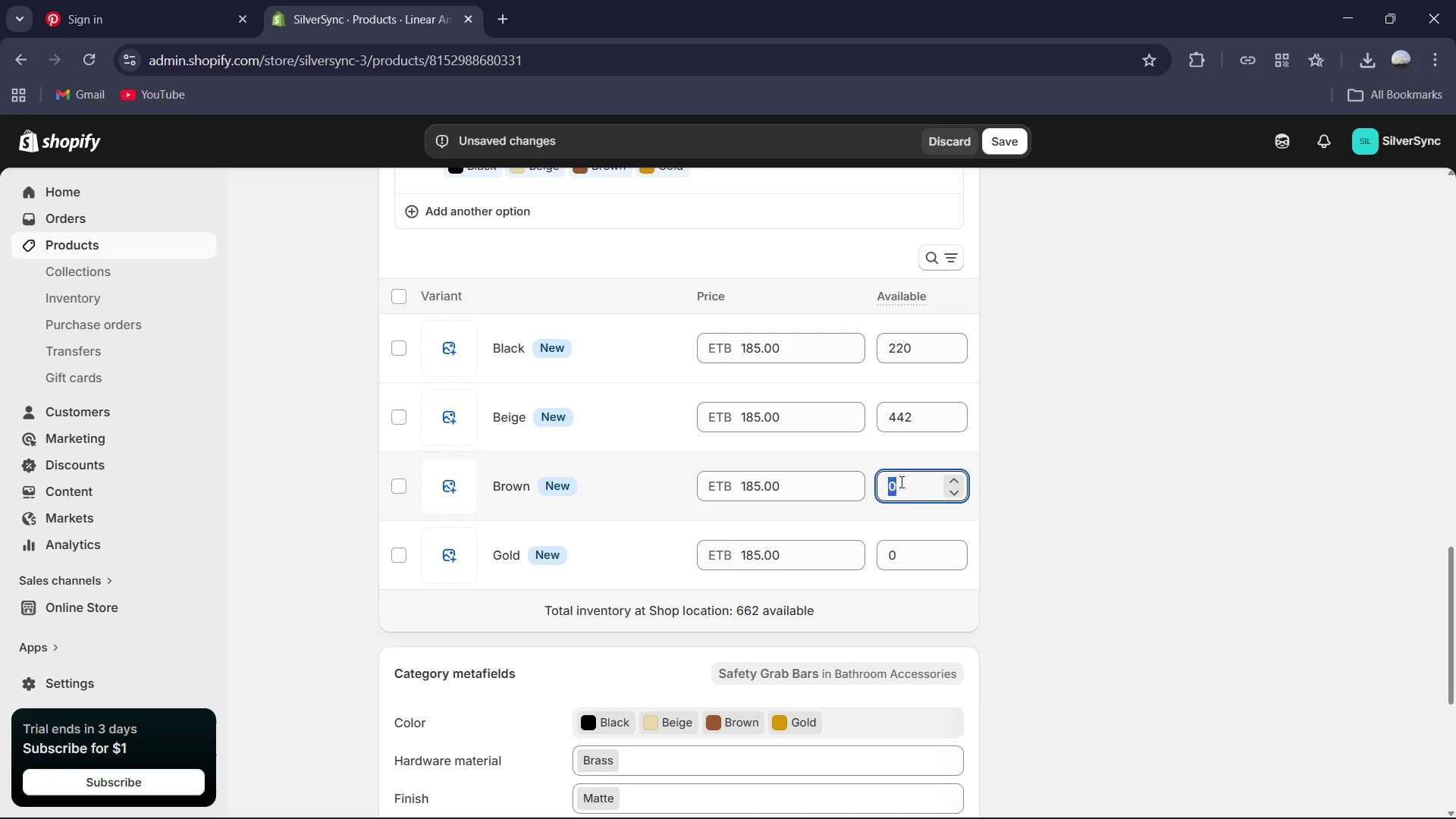 
key(Numpad3)
 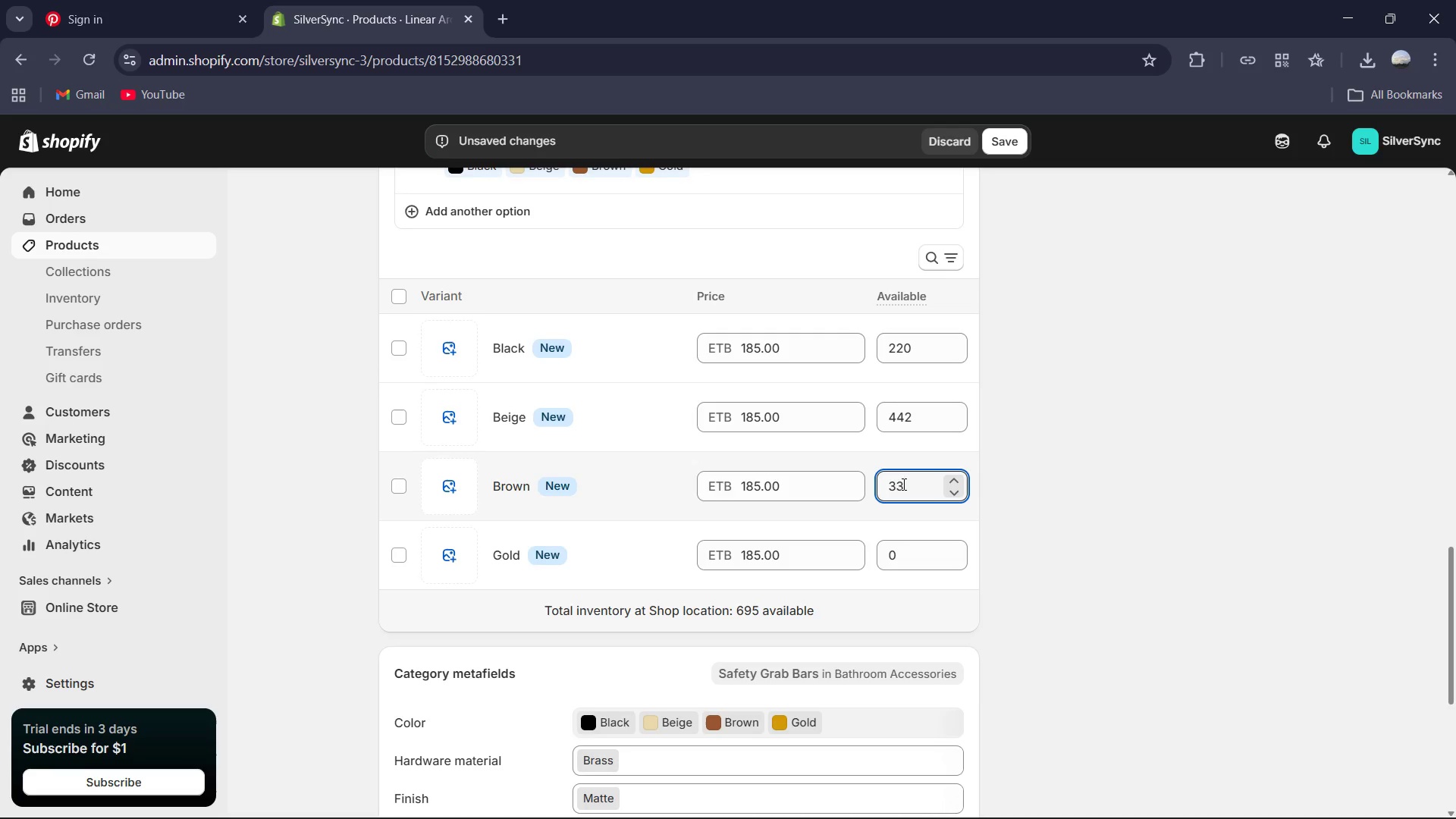 
left_click([904, 552])
 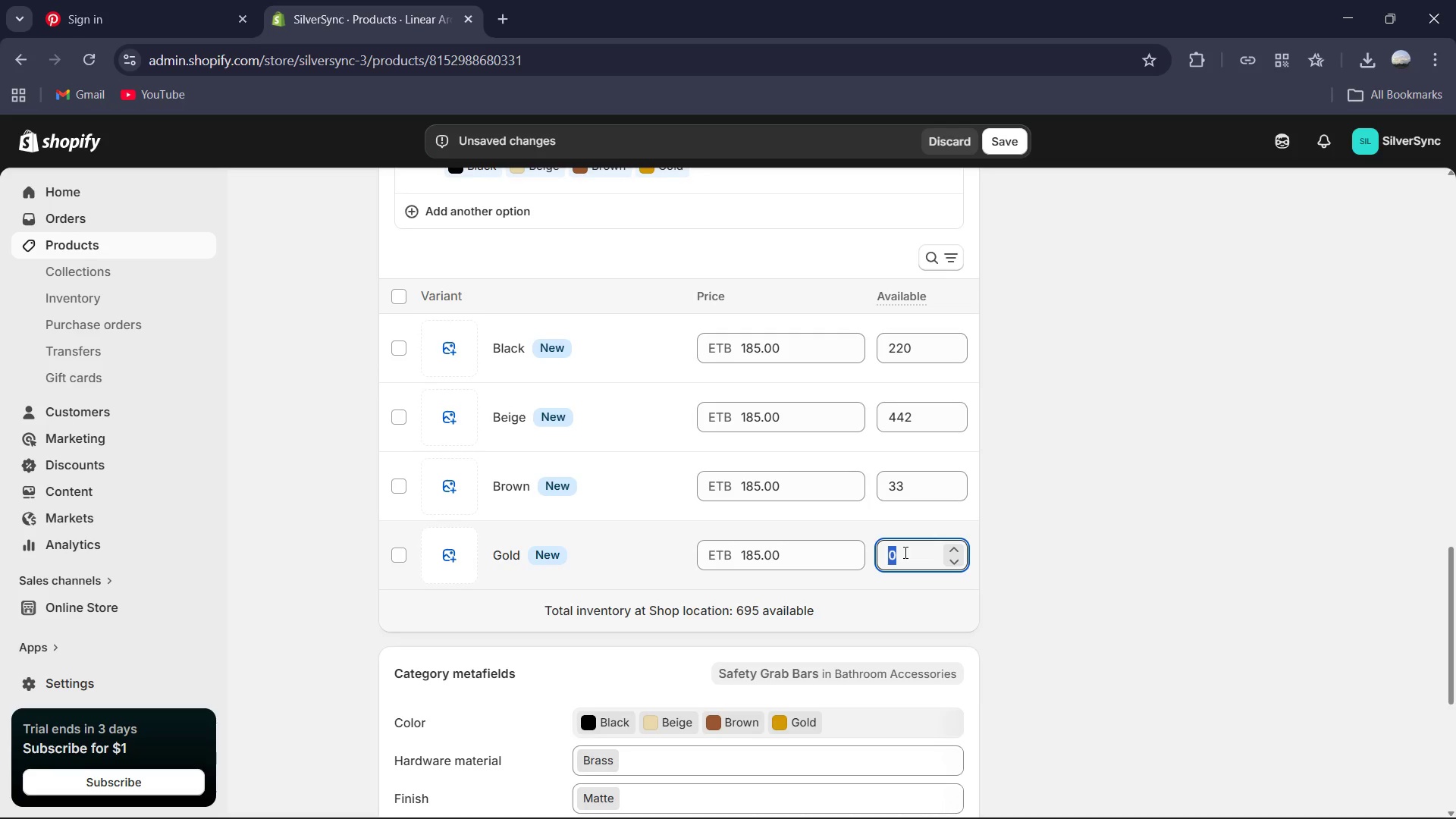 
key(Numpad1)
 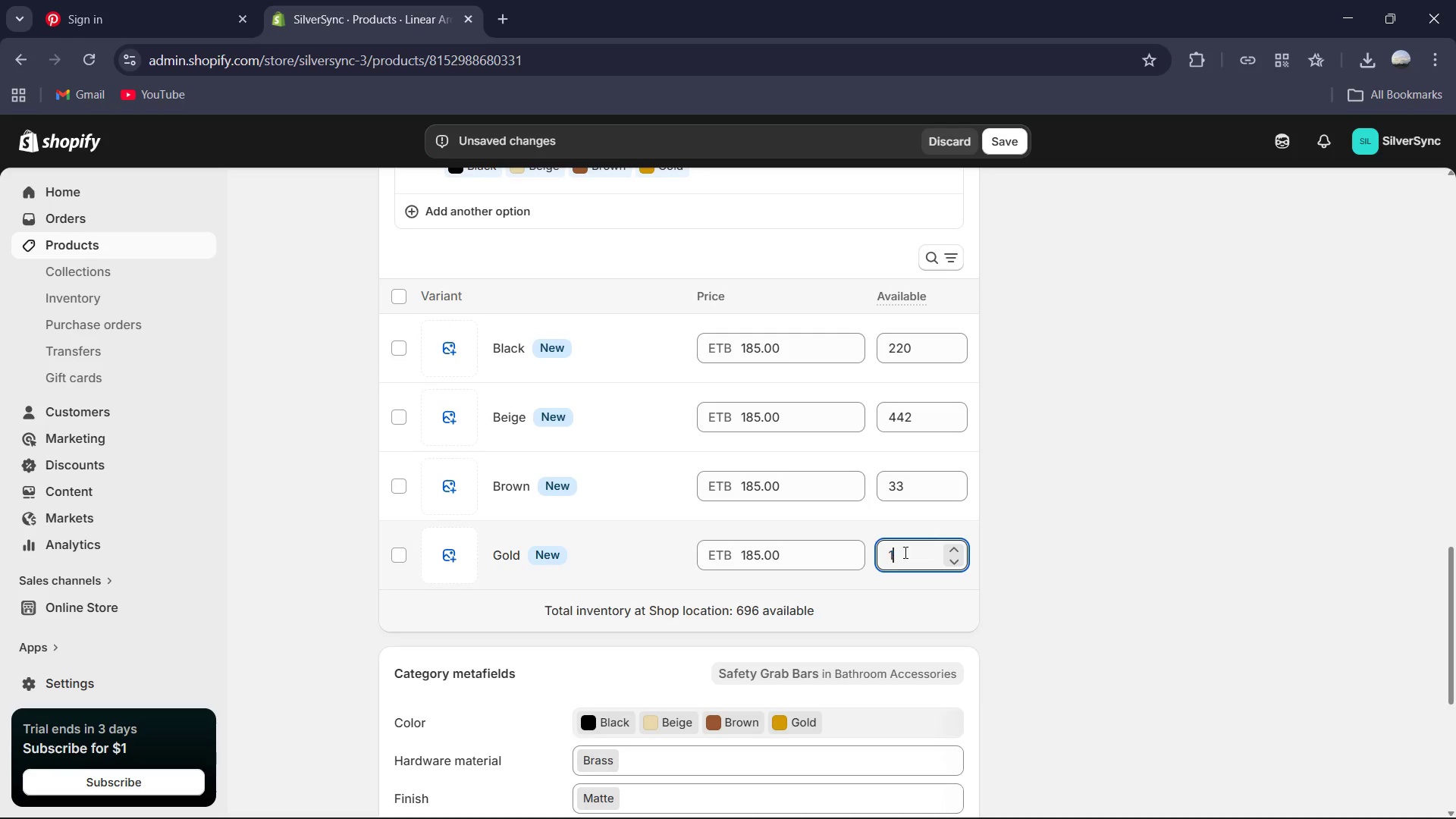 
key(Numpad8)
 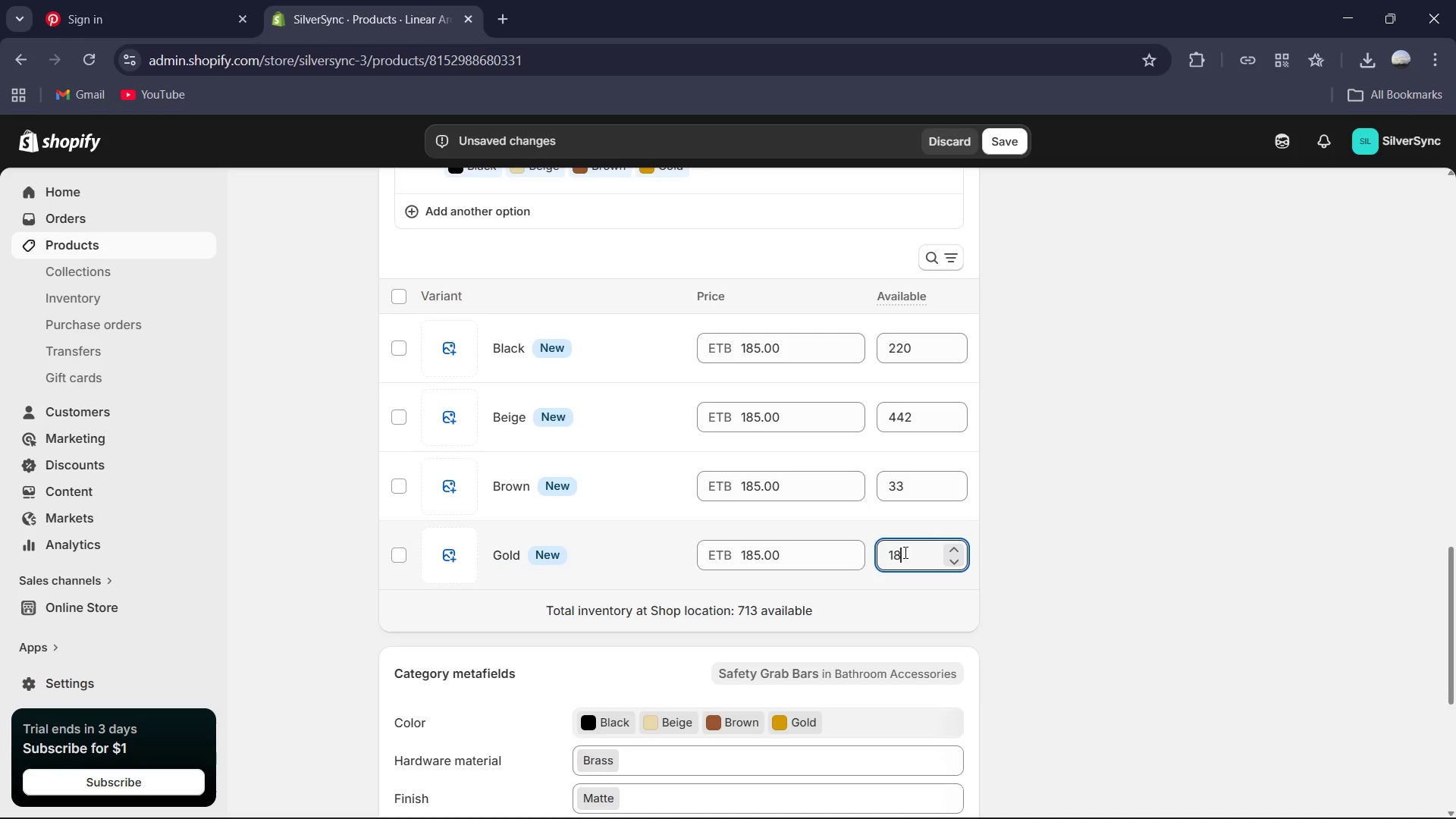 
key(Numpad6)
 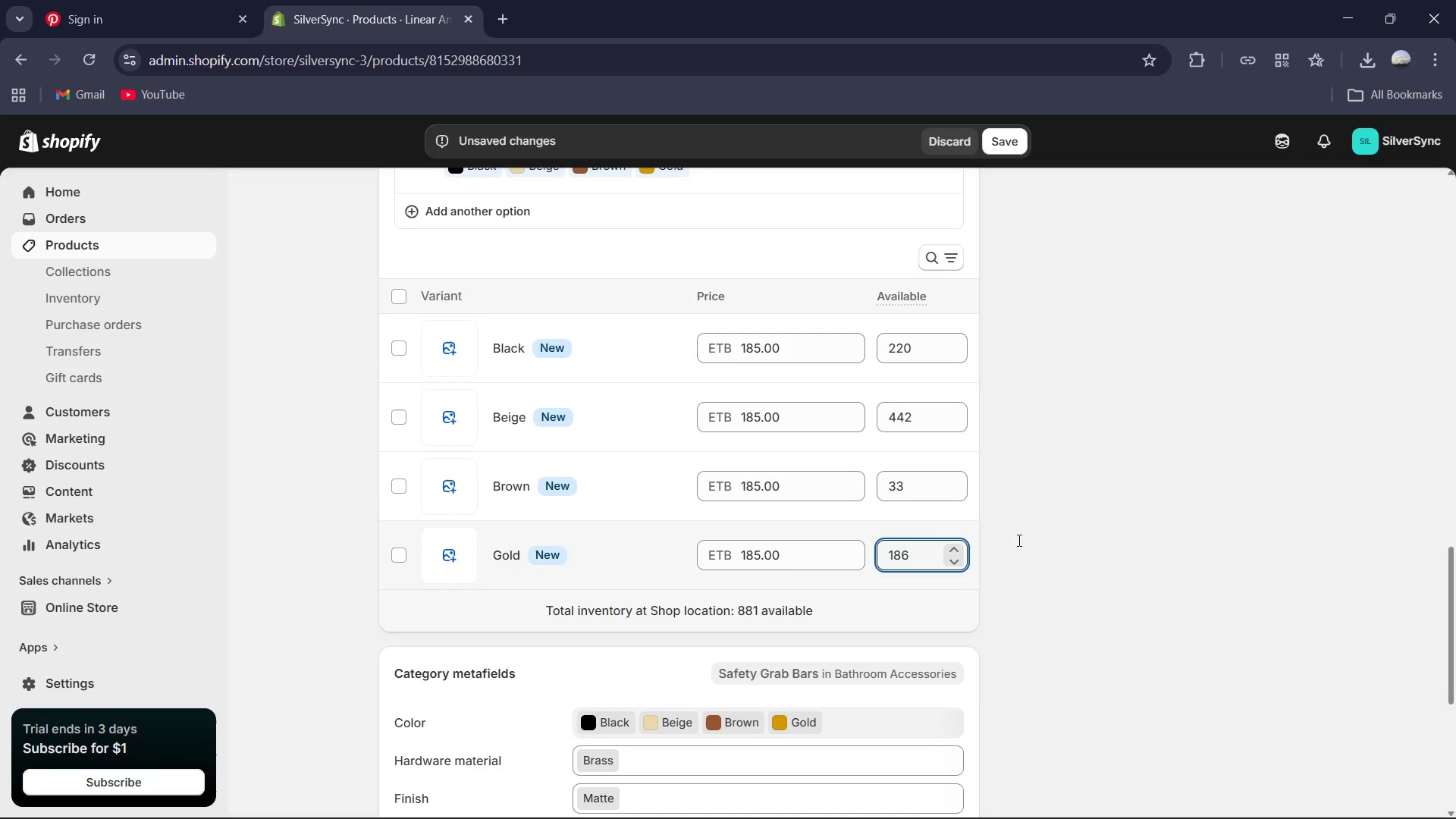 
left_click([1240, 516])
 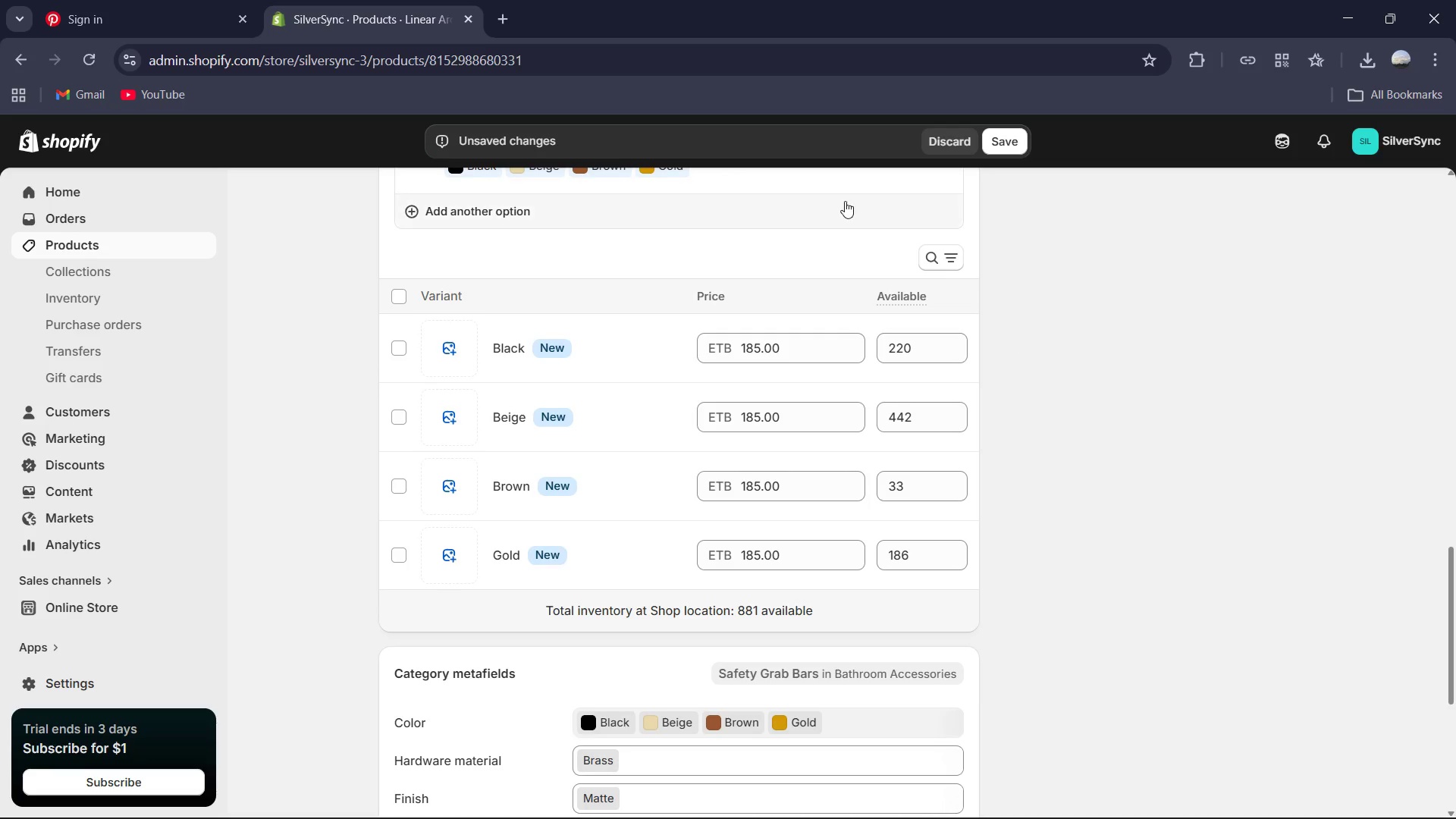 
scroll: coordinate [847, 208], scroll_direction: up, amount: 3.0
 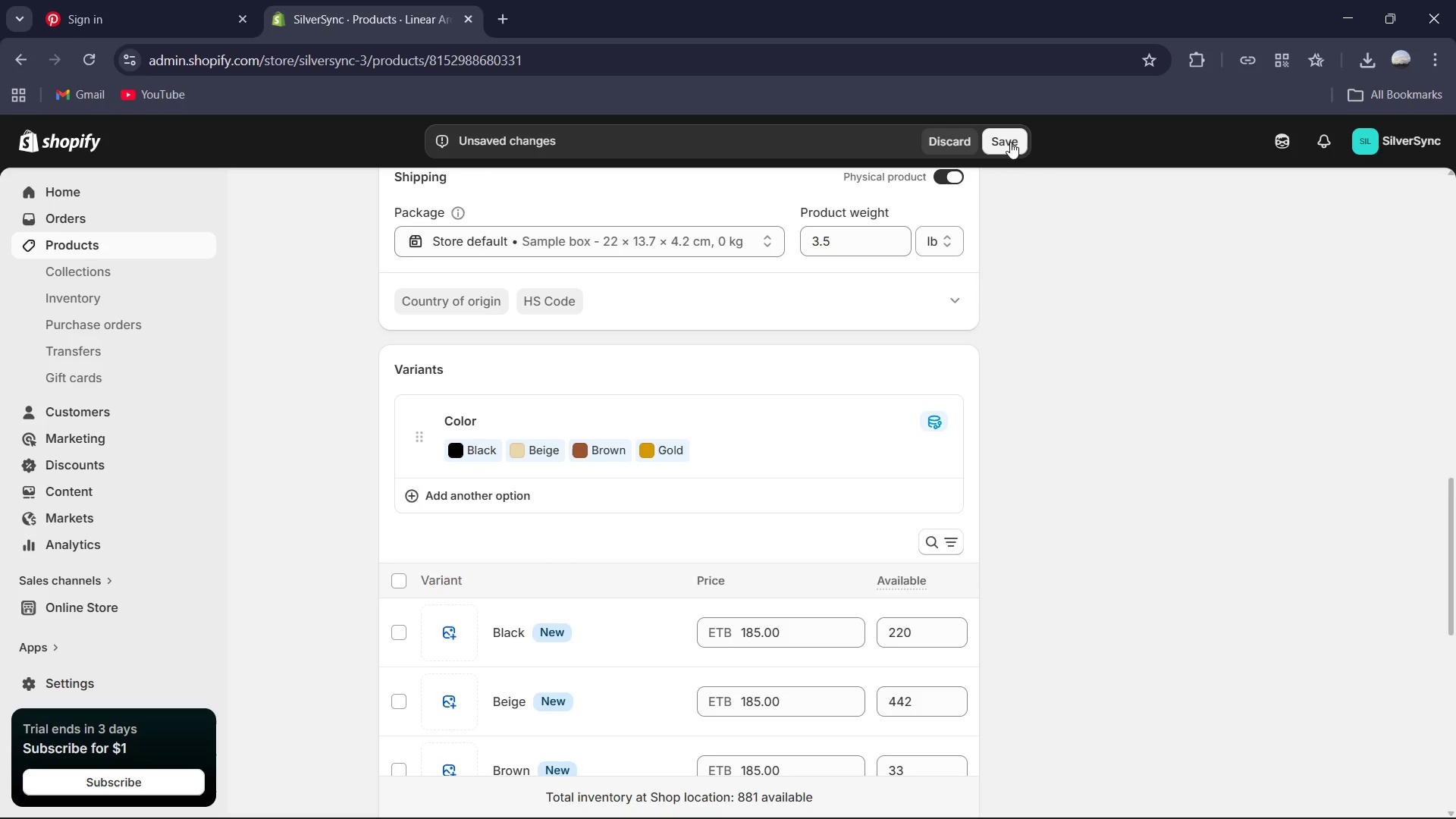 
left_click([1000, 139])
 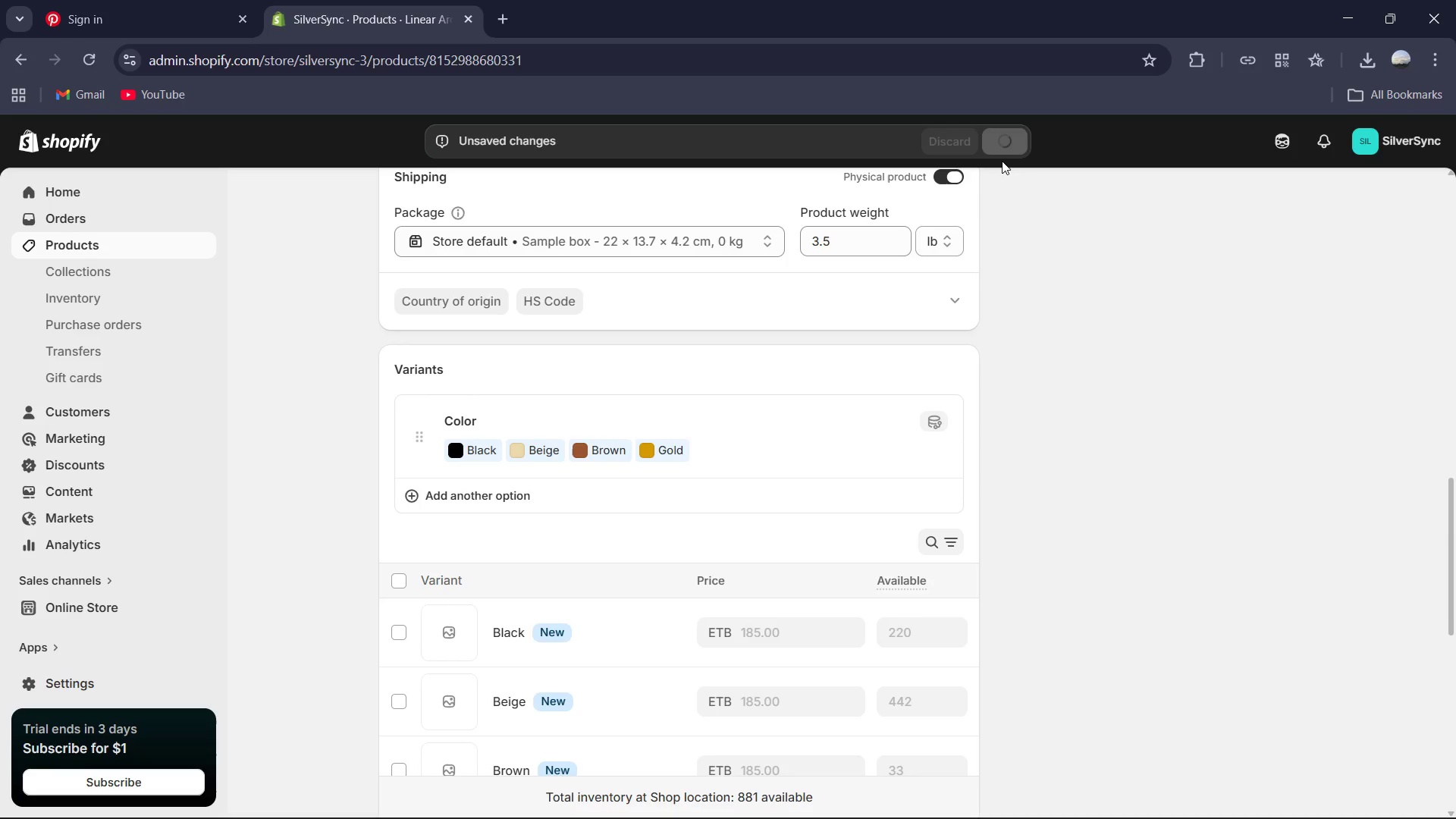 
scroll: coordinate [993, 369], scroll_direction: up, amount: 15.0
 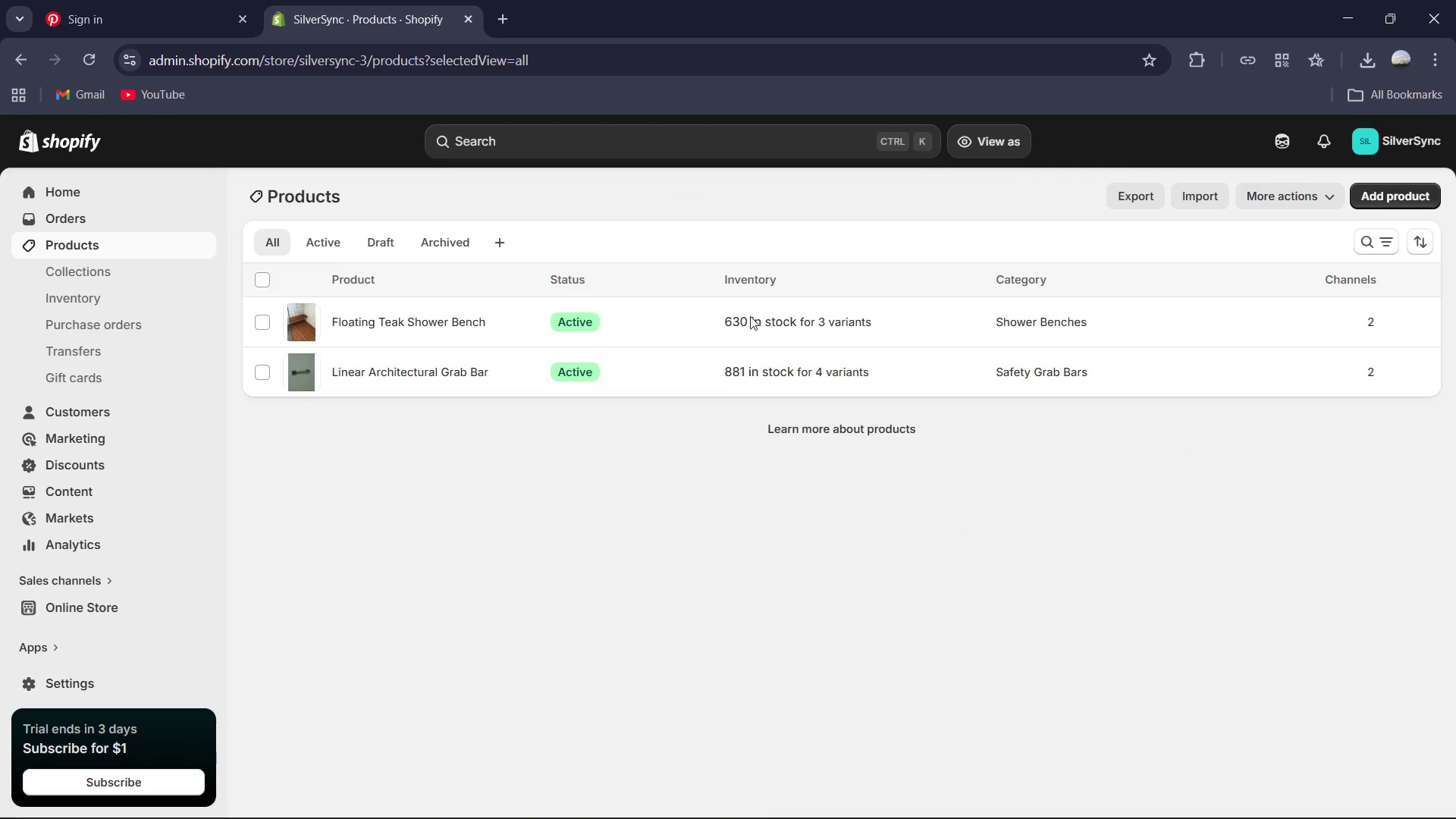 
left_click([1371, 192])
 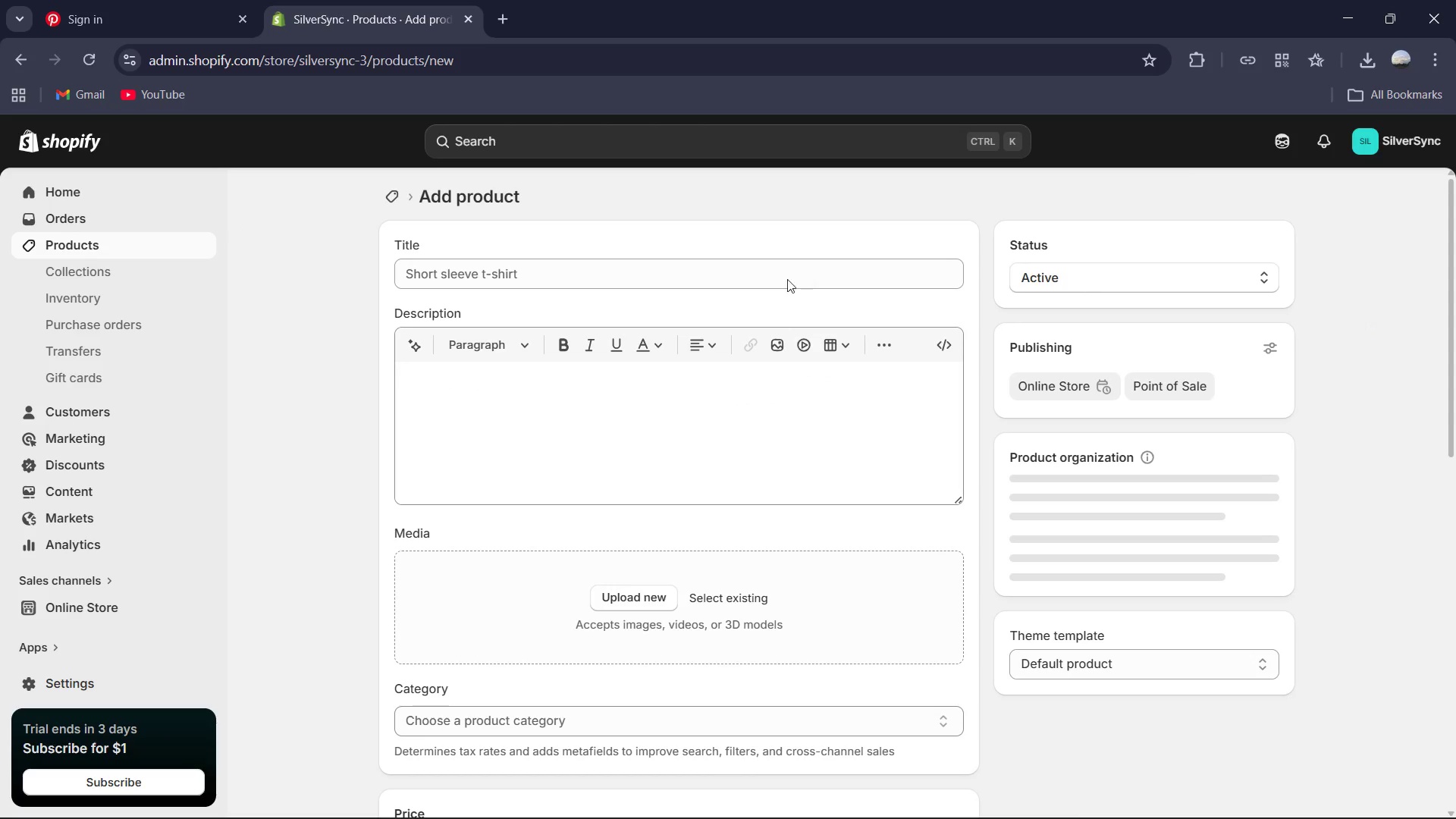 
left_click([657, 268])
 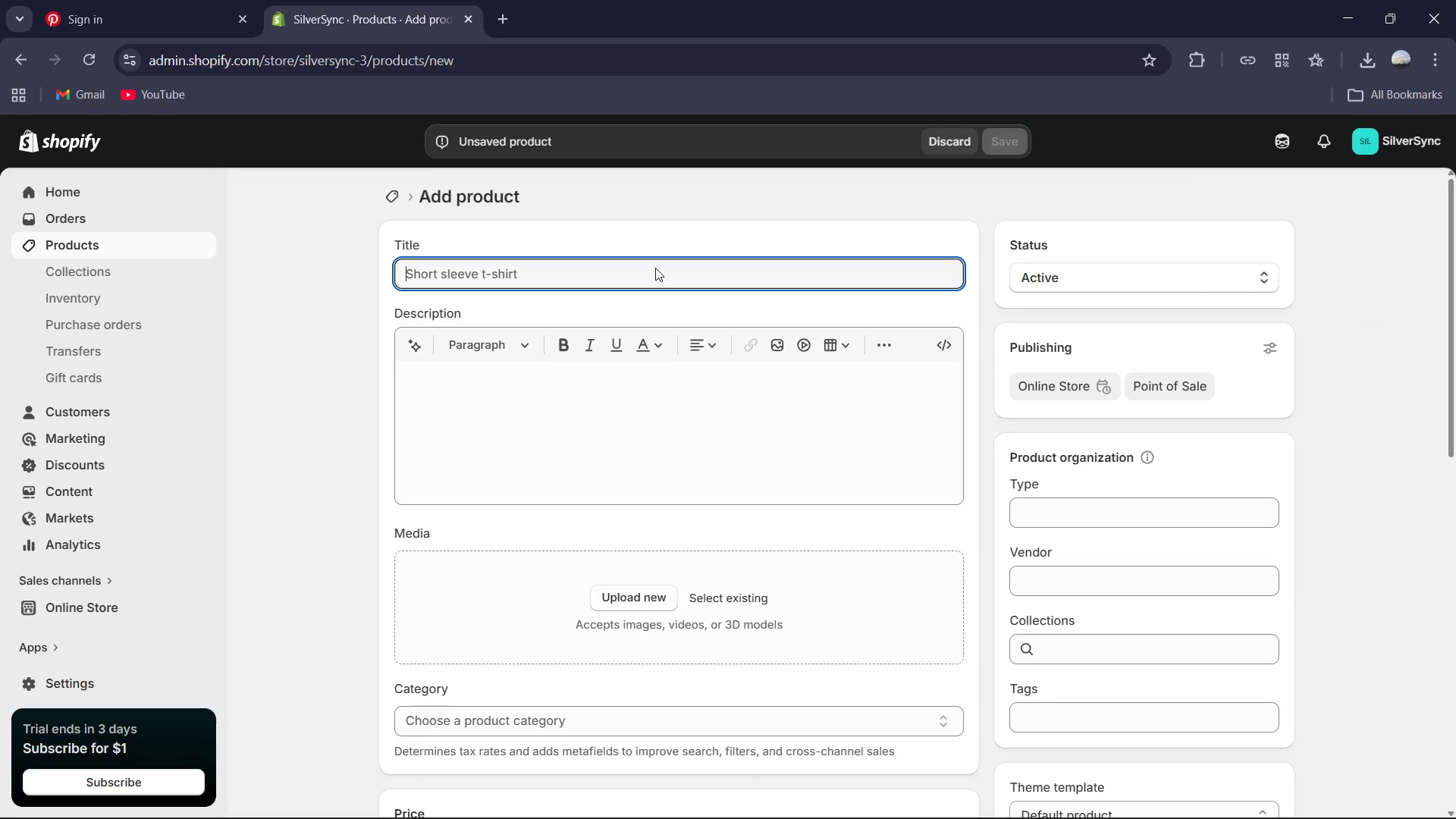 
type(Stability )
 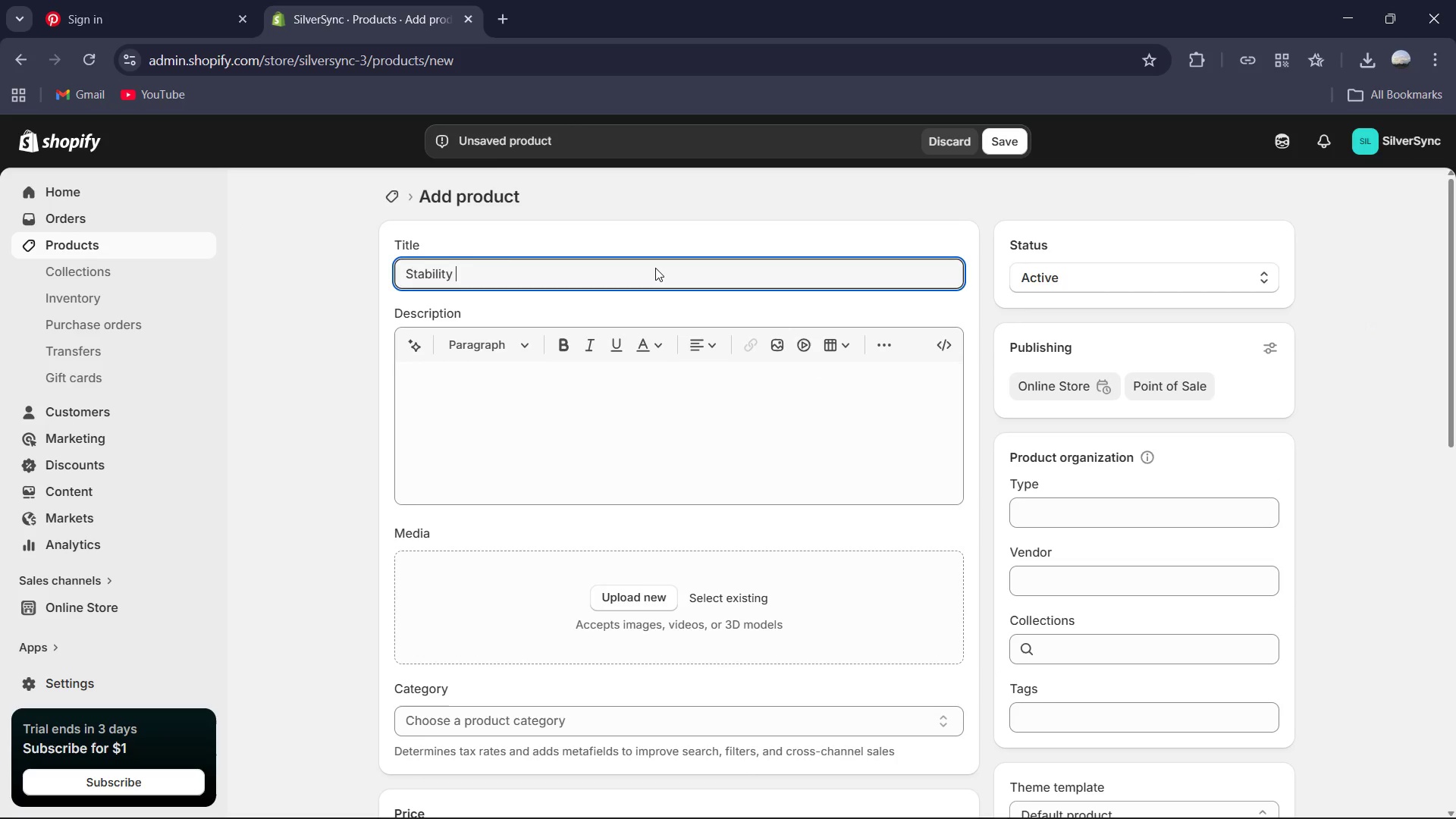 
key(Control+ControlLeft)
 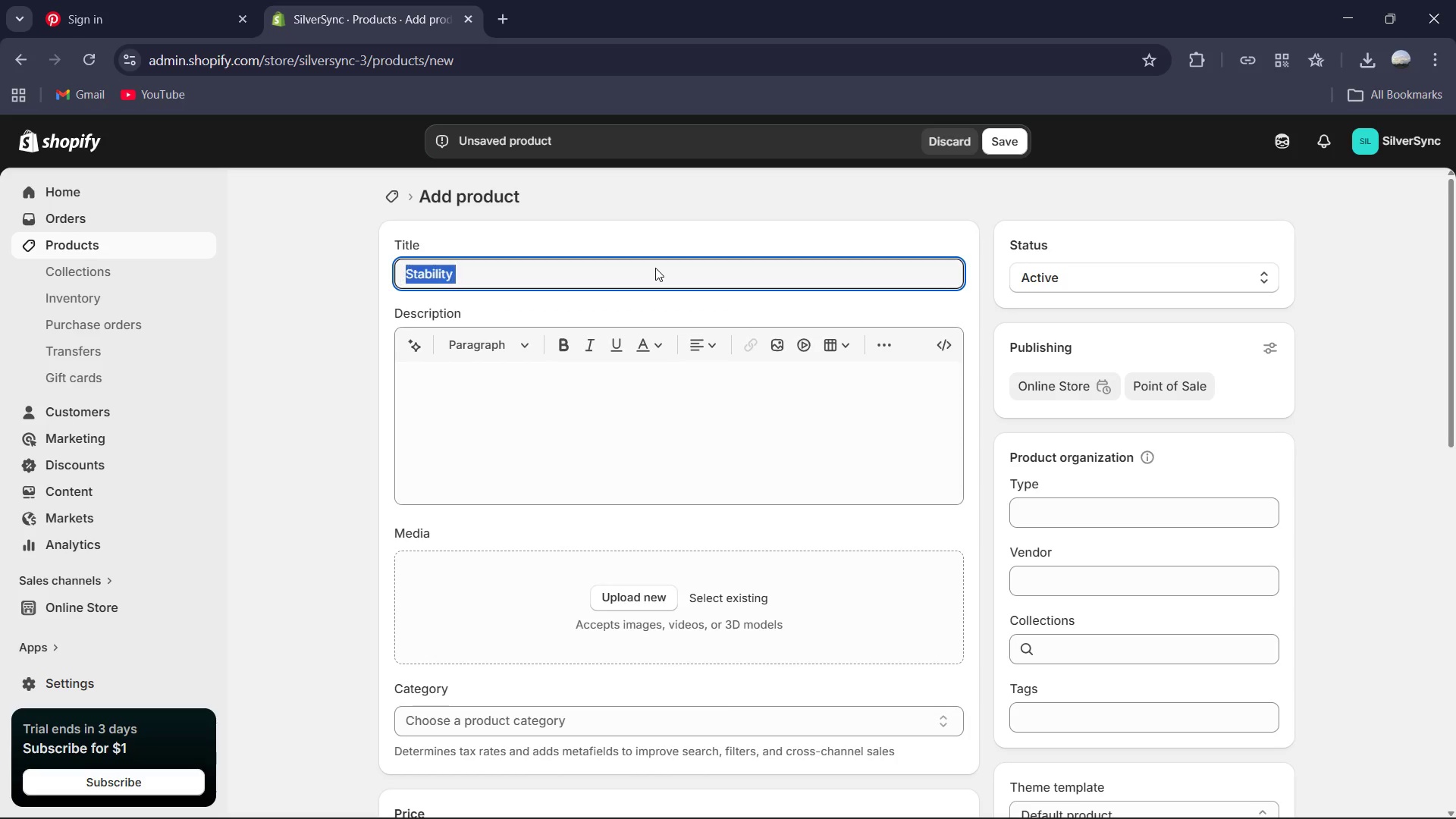 
key(Control+A)
 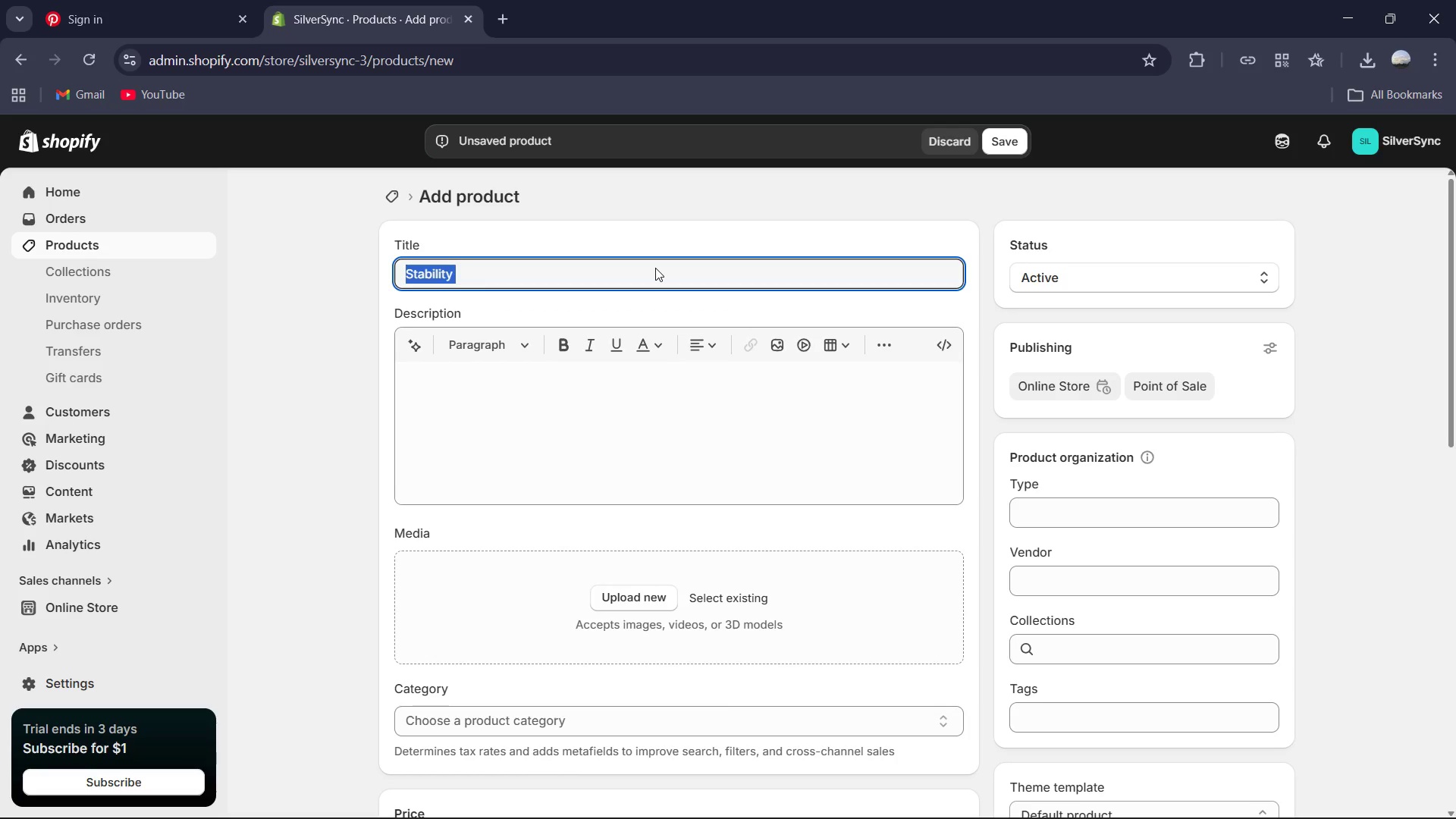 
type(Low-Profile Threshold Transition )
 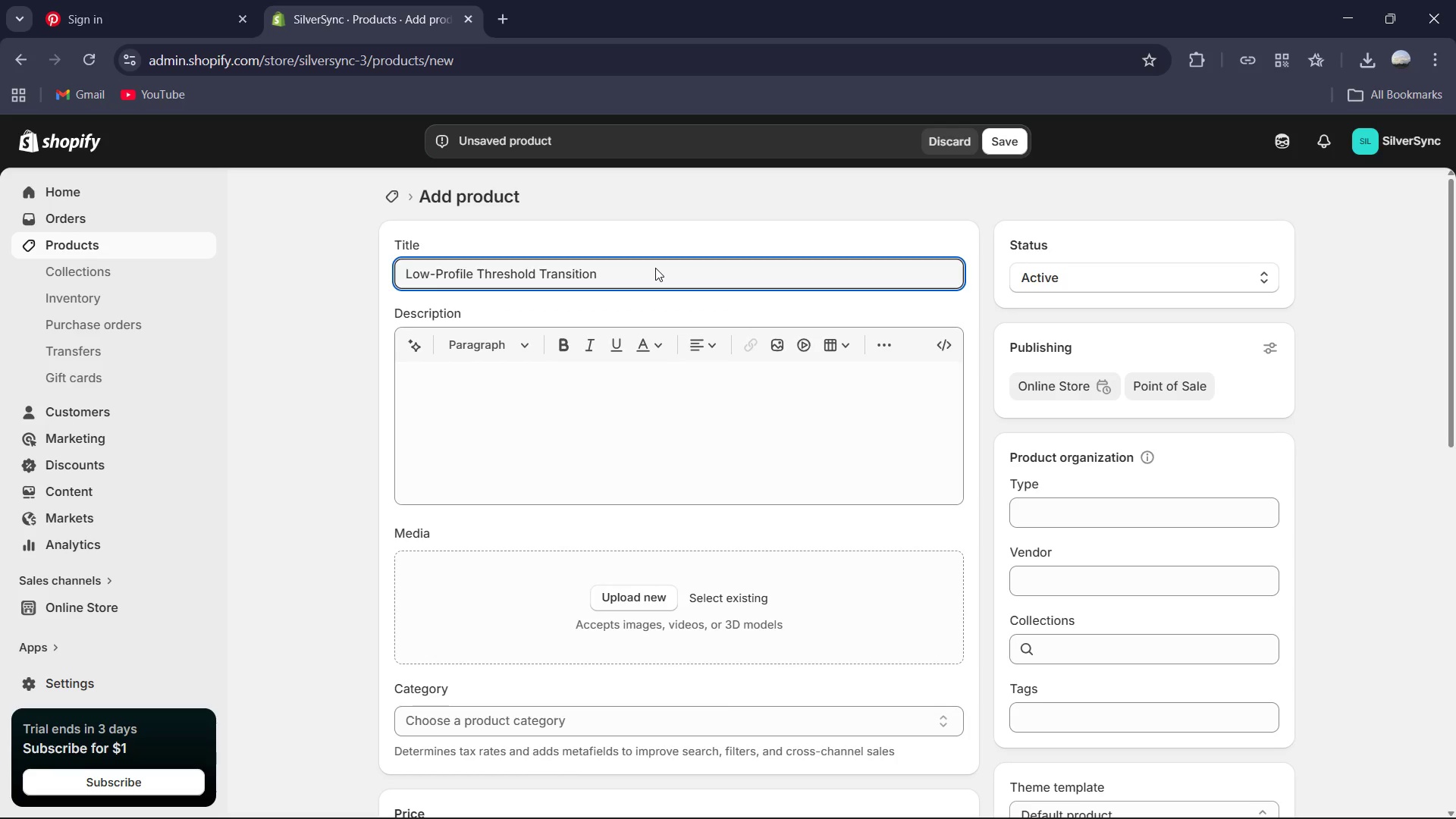 
left_click([522, 387])
 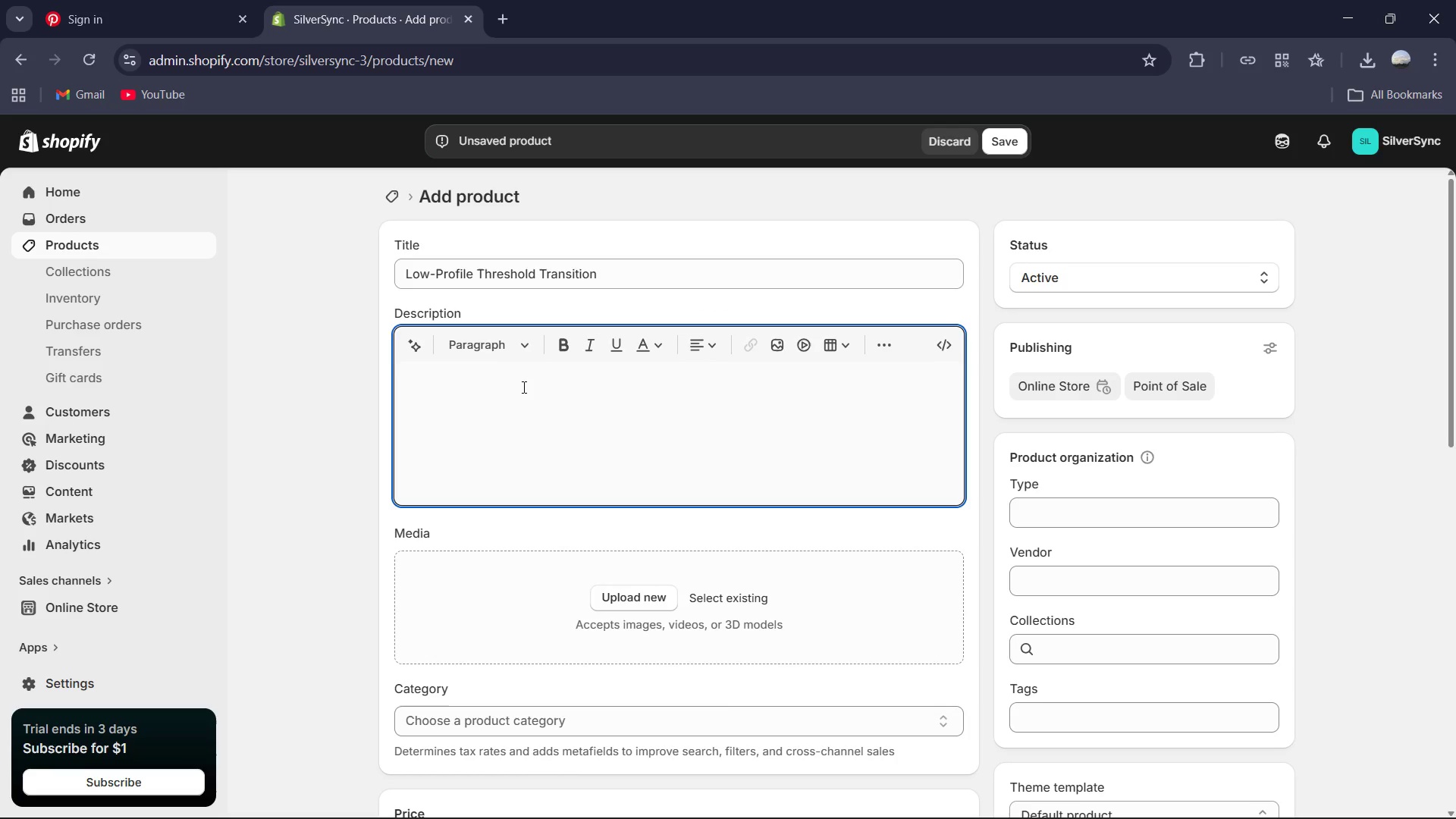 
type(Eliminate trip hazards with seamless elegance. Out)
key(Backspace)
type(r low-profile Threshold Transition creates a smooth )
key(Backspace)
type(, ADA-compliant p)
key(Backspace)
type(passage between diffrent florring heights without the industrial look of standard ramps. The bele)
key(Backspace)
key(Backspace)
type(veled edges are precision-enginerref)
key(Backspace)
type(d for walkers and weelchairs )
key(Backspace)
type(, finished in pre)
key(Backspace)
type(mium metalic tones to match you home's hardware.)
 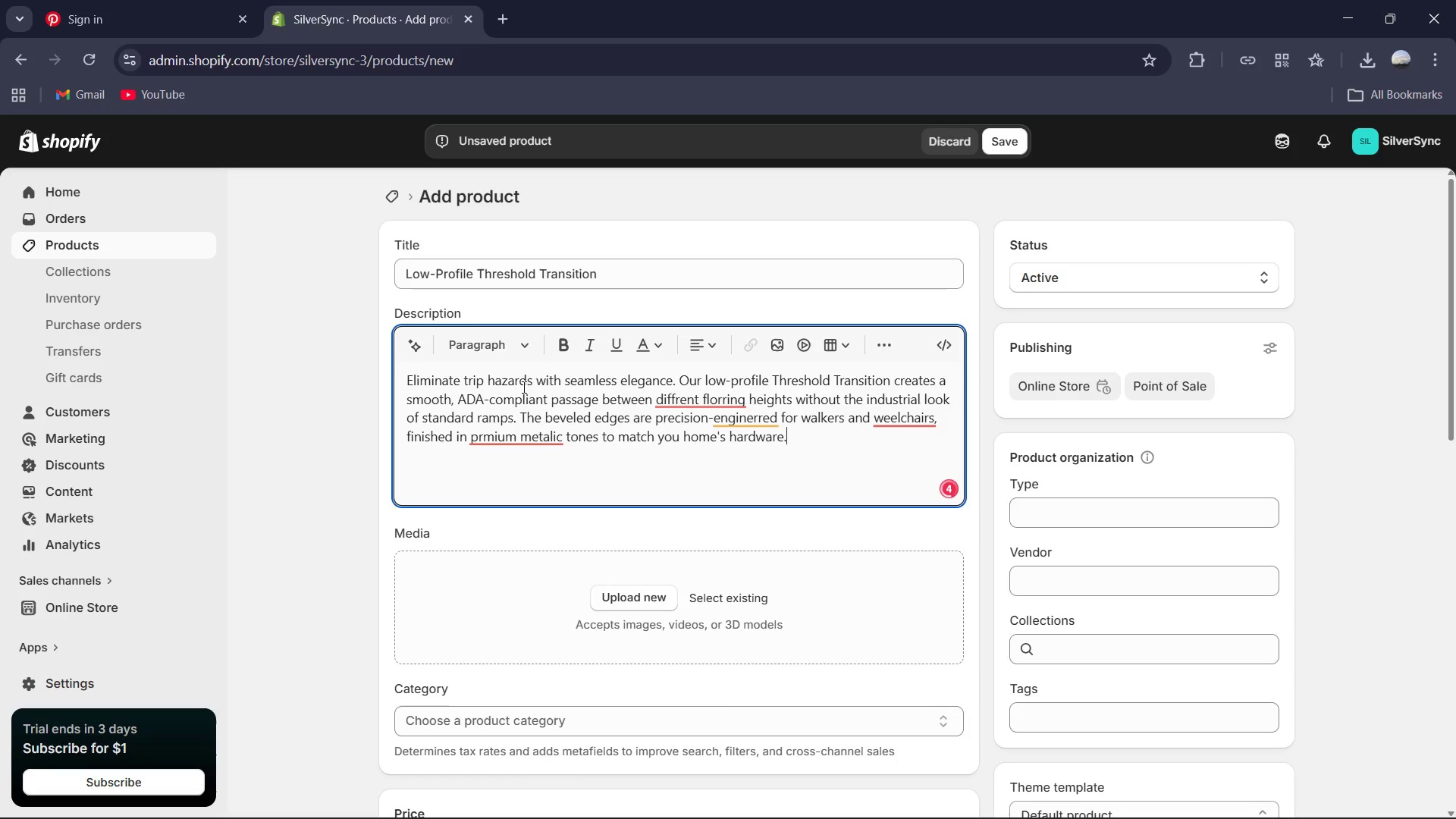 
left_click([775, 422])
 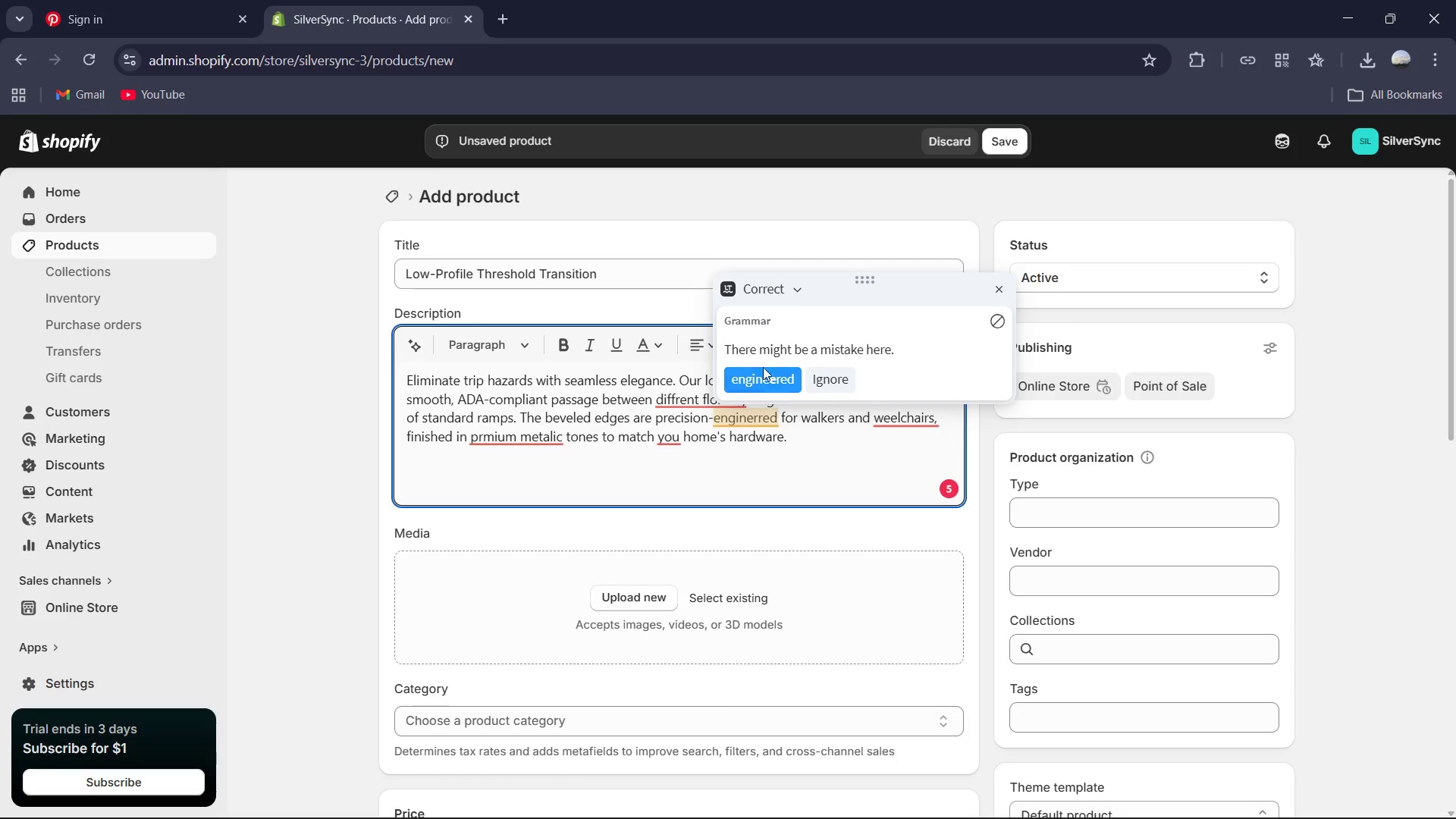 
left_click([763, 384])
 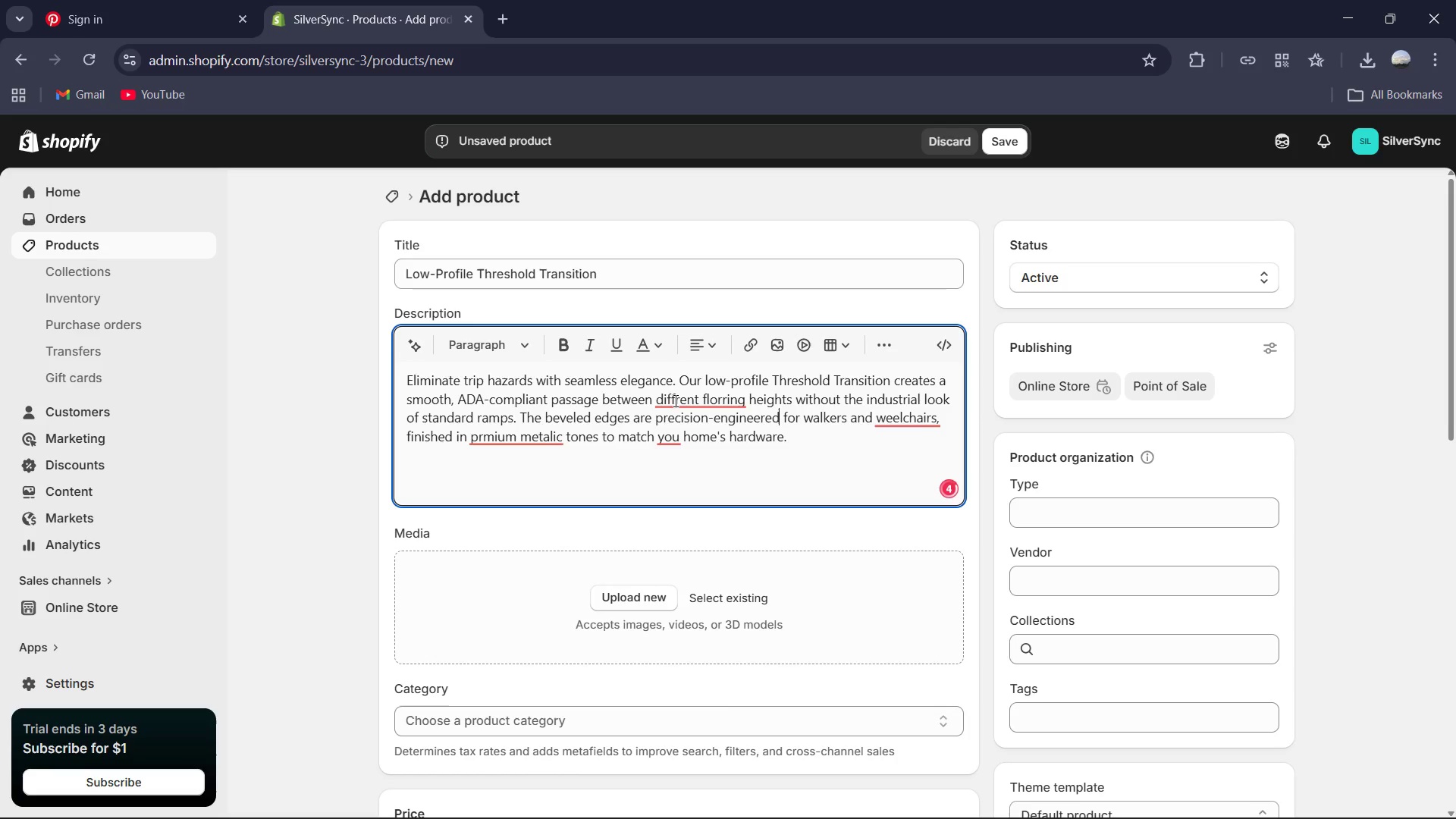 
left_click([677, 400])
 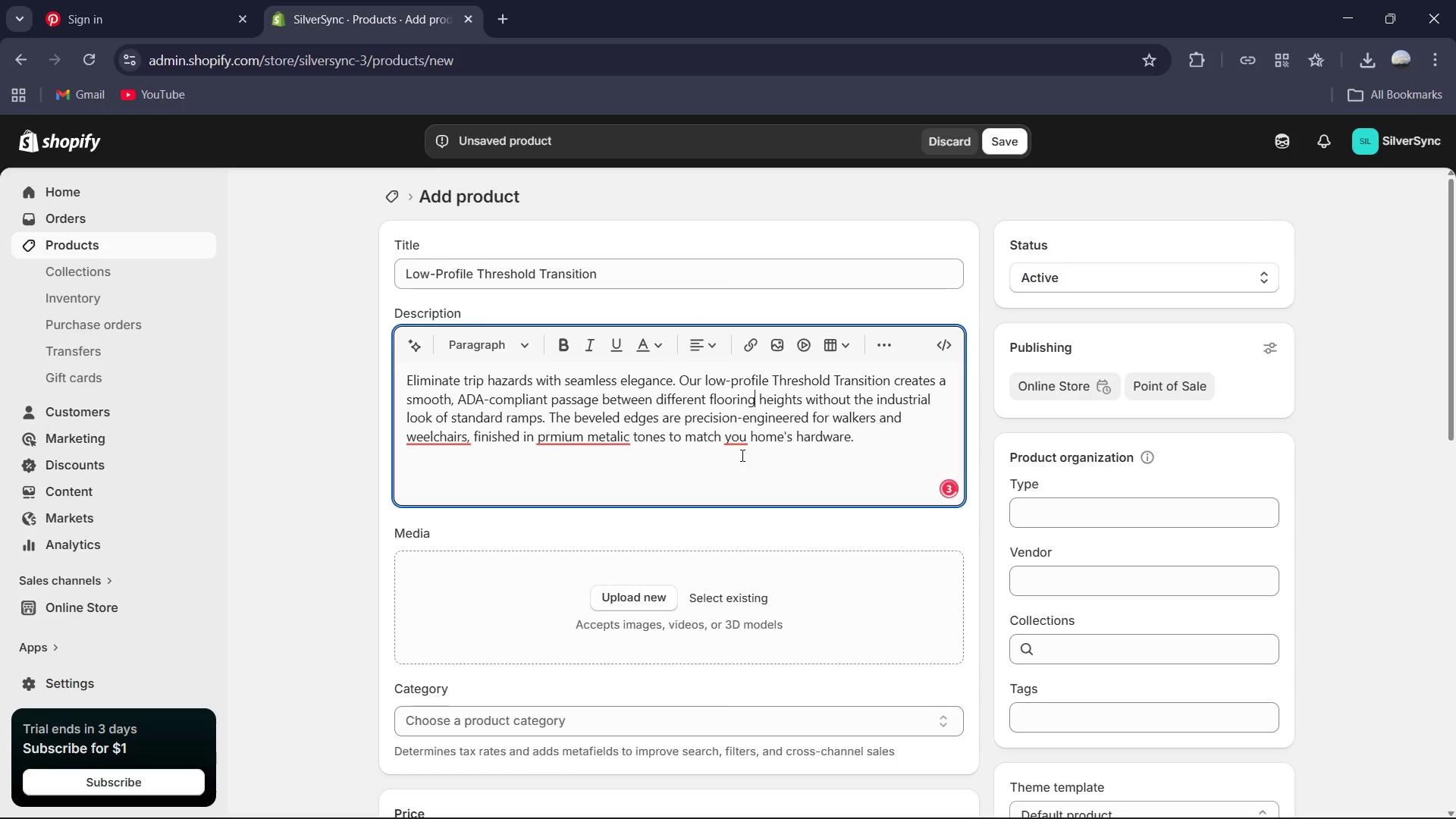 
left_click([595, 438])
 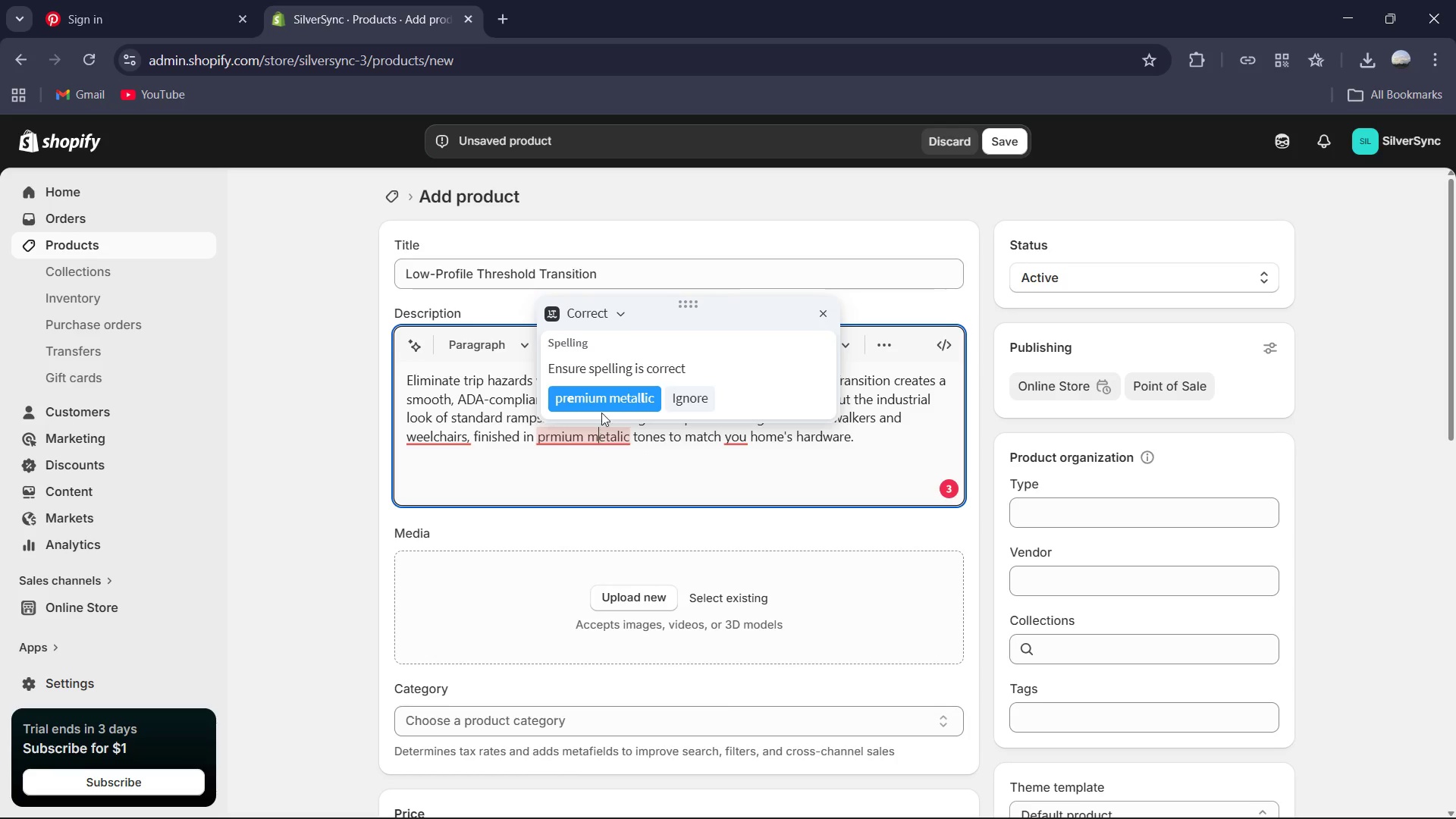 
left_click([601, 402])
 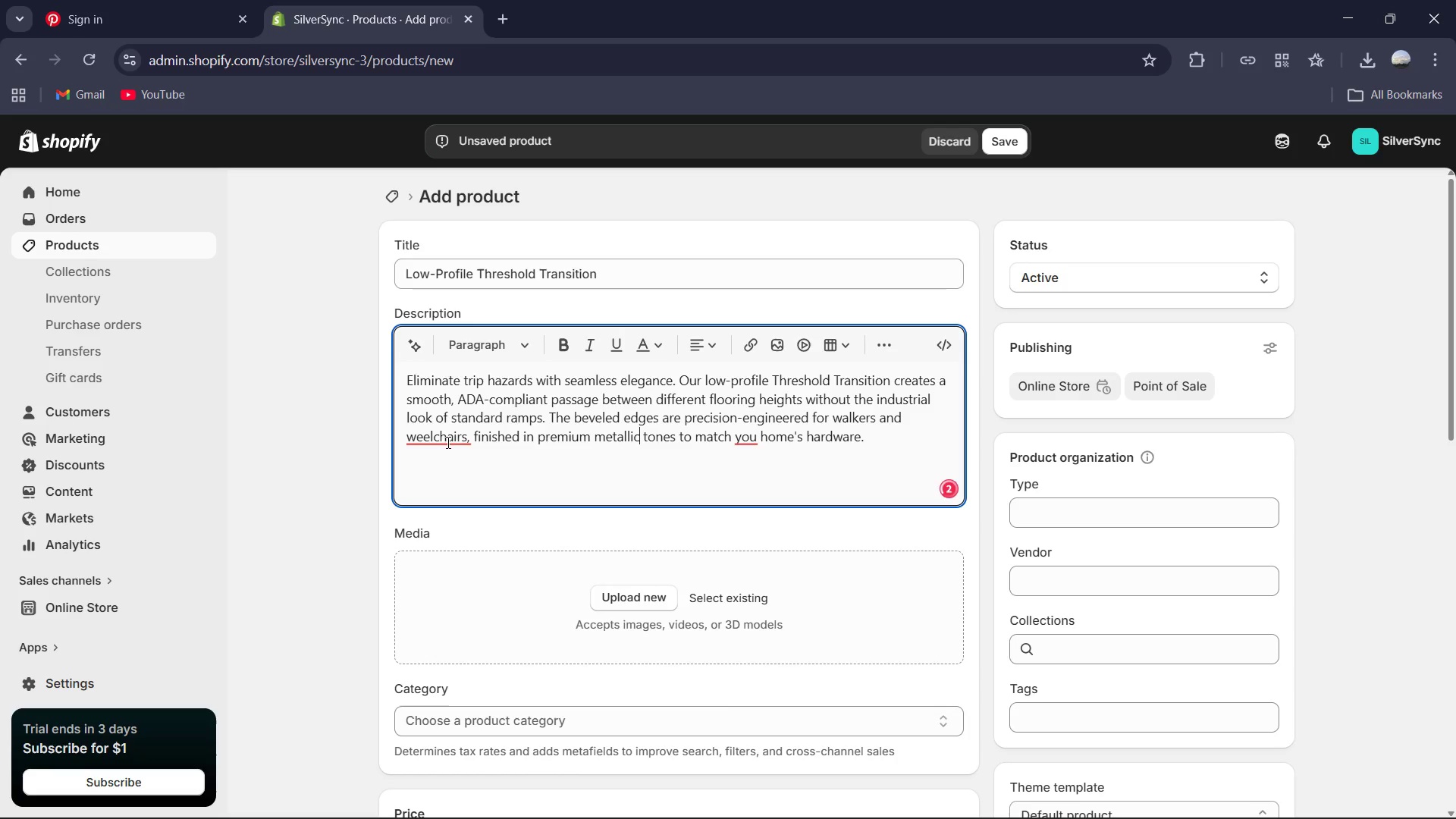 
left_click([435, 435])
 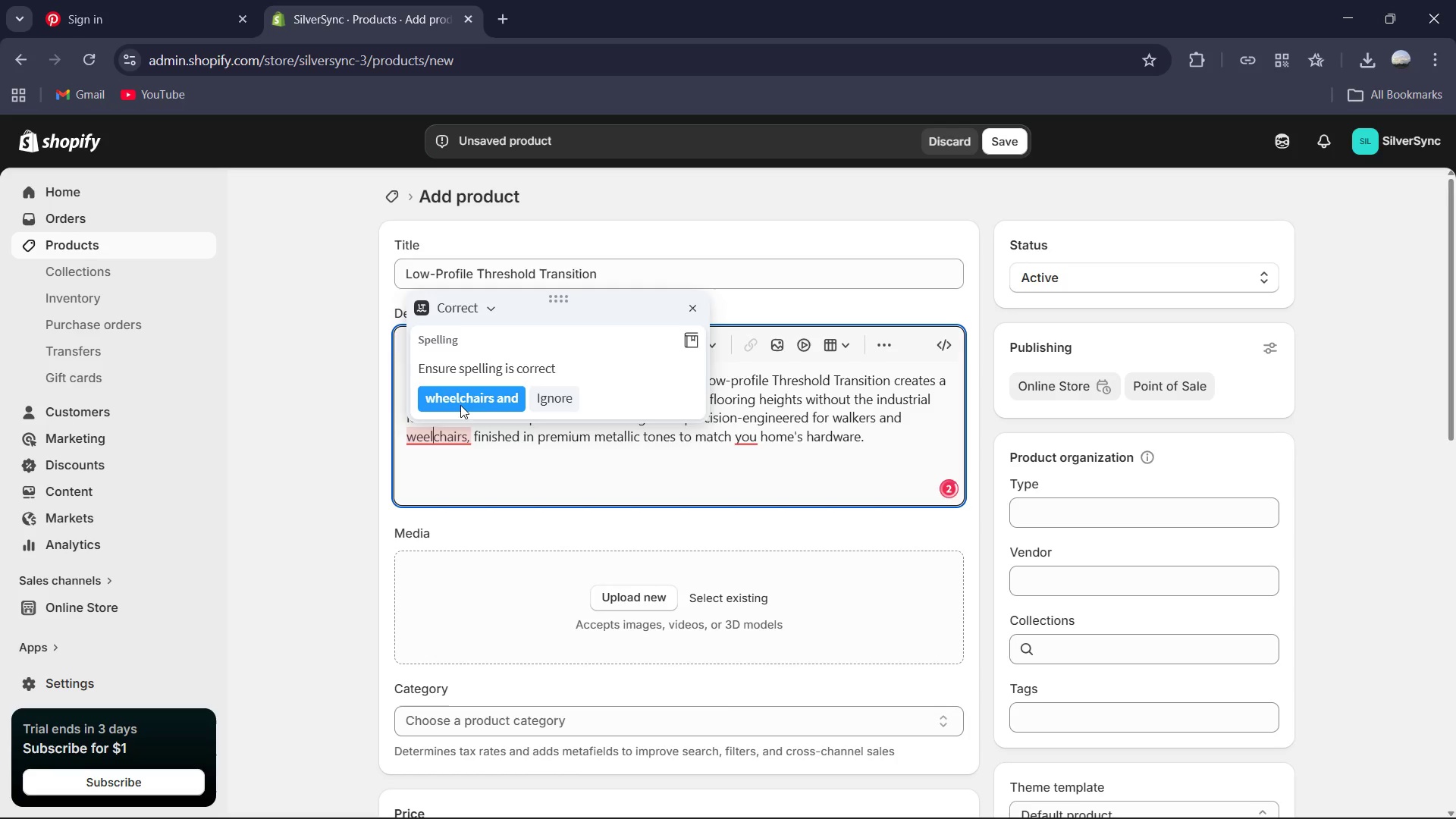 
left_click([460, 405])
 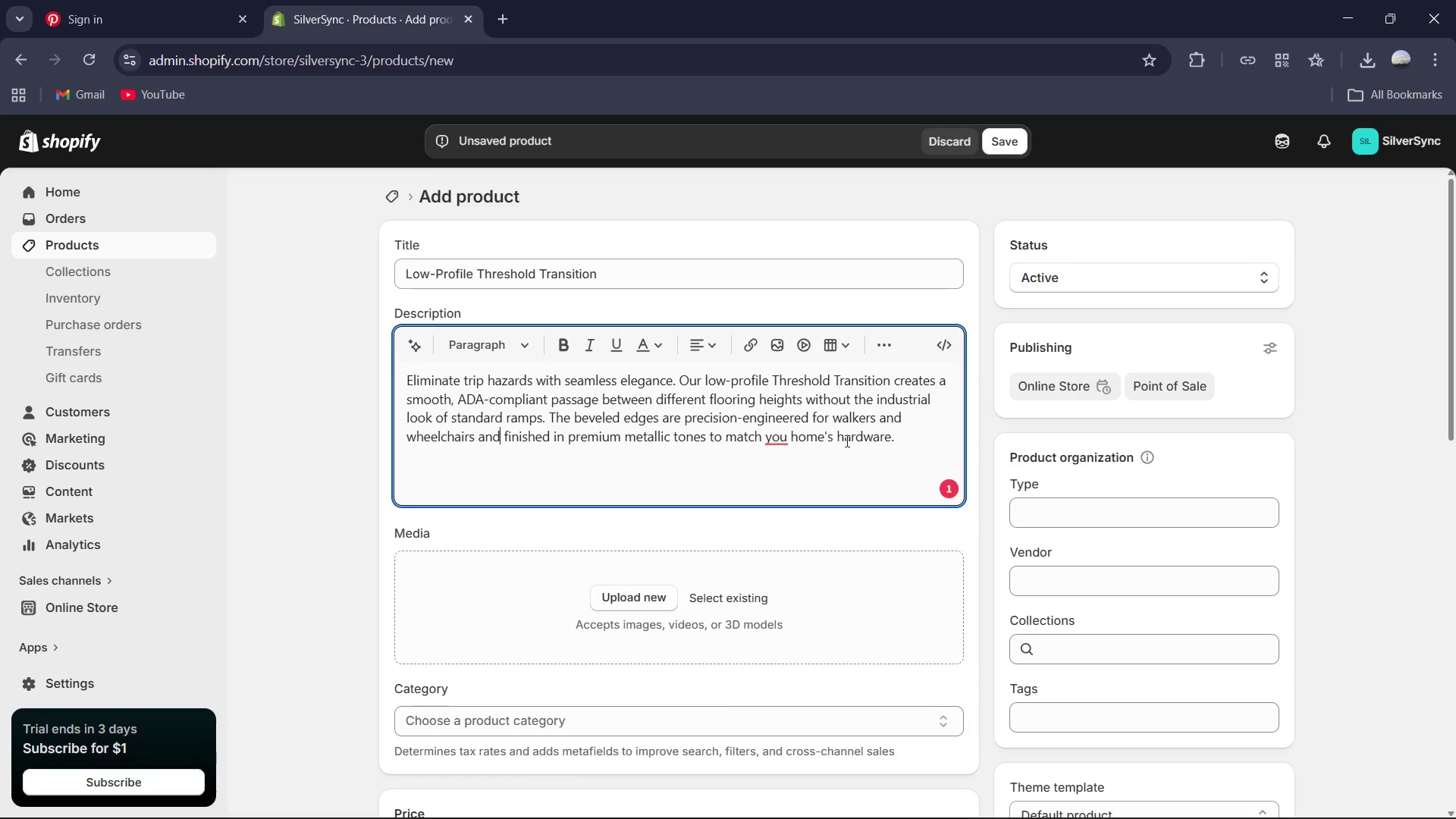 
left_click([773, 441])
 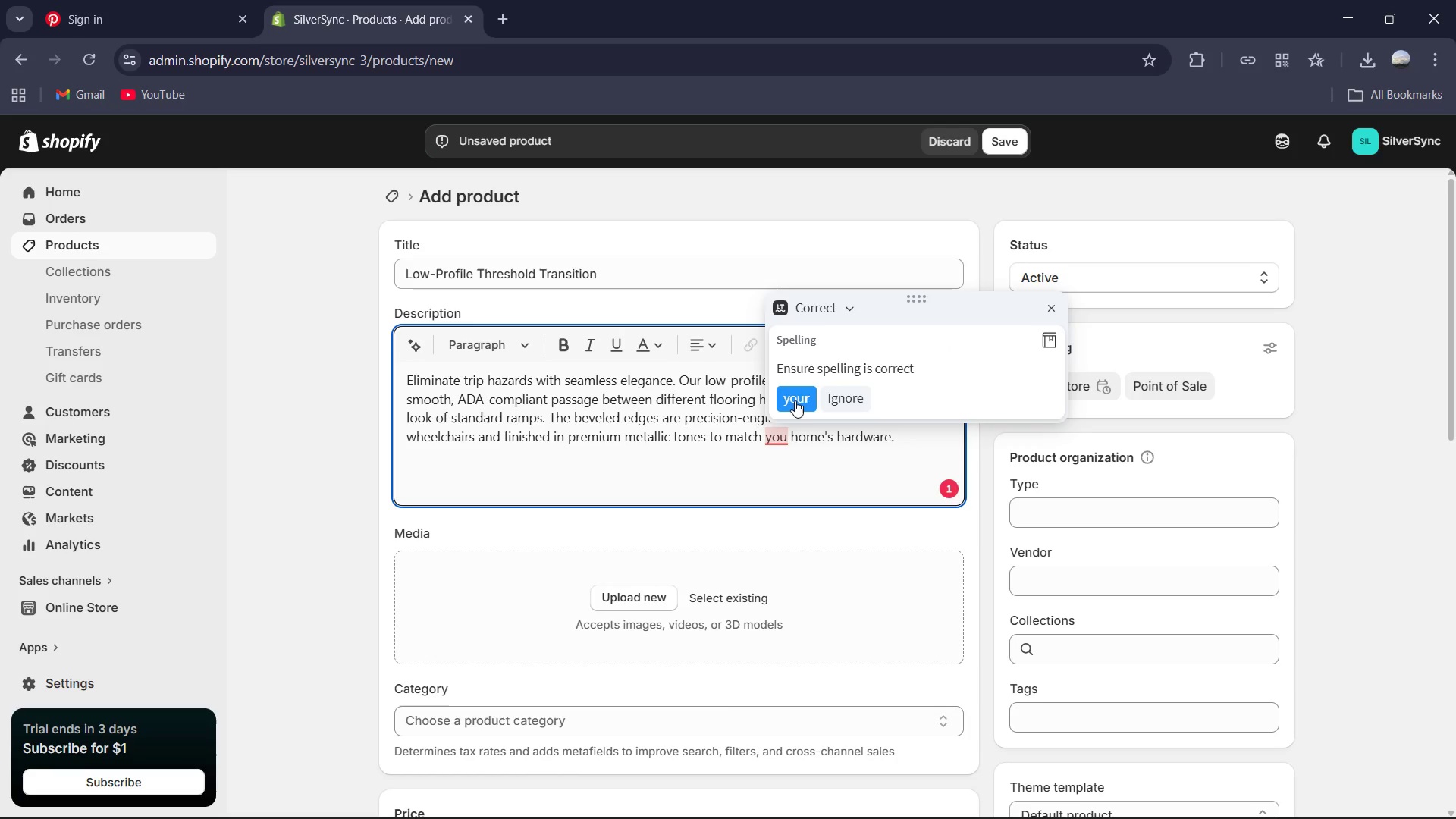 
double_click([795, 392])
 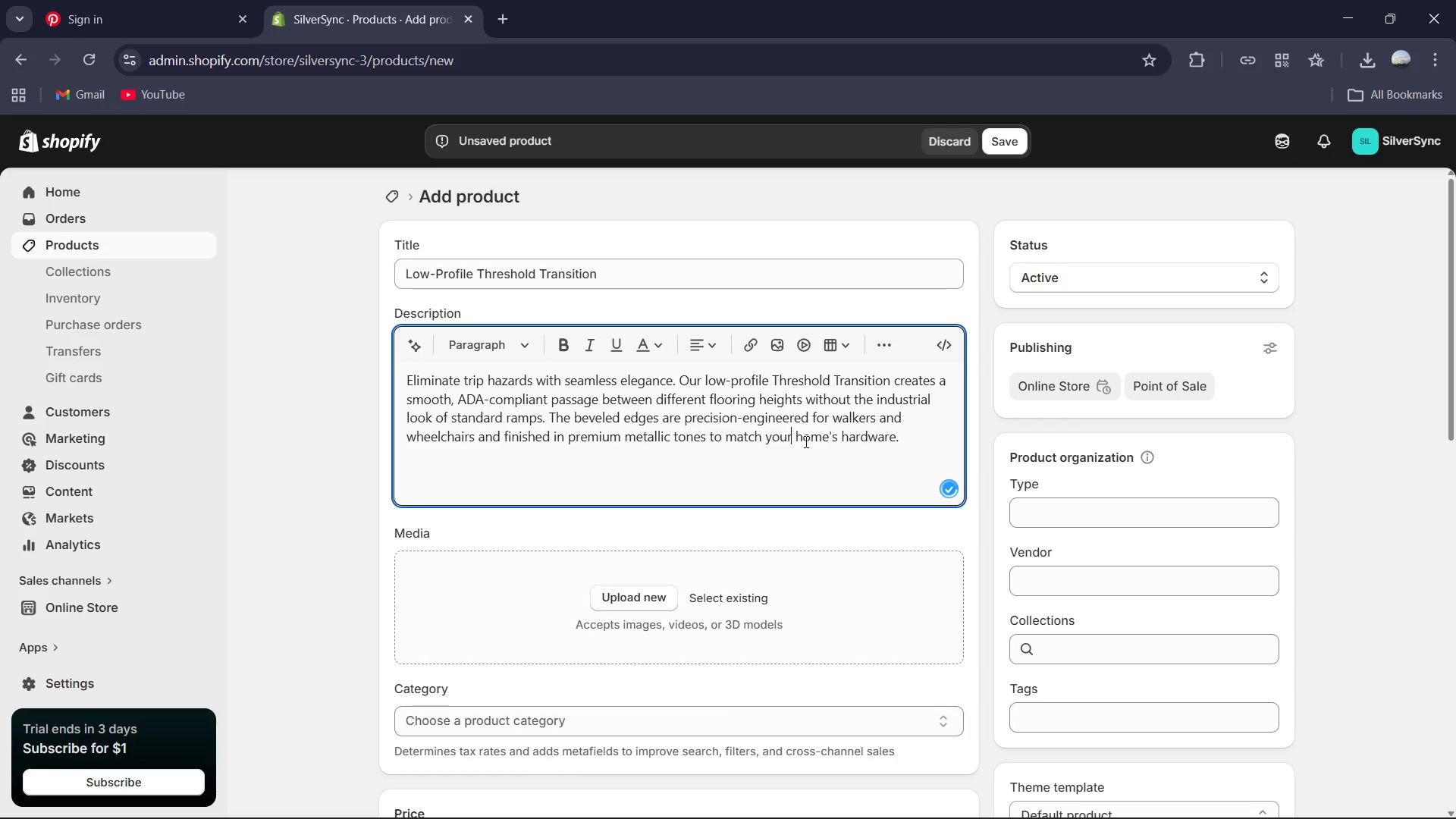 
scroll: coordinate [803, 443], scroll_direction: down, amount: 1.0
 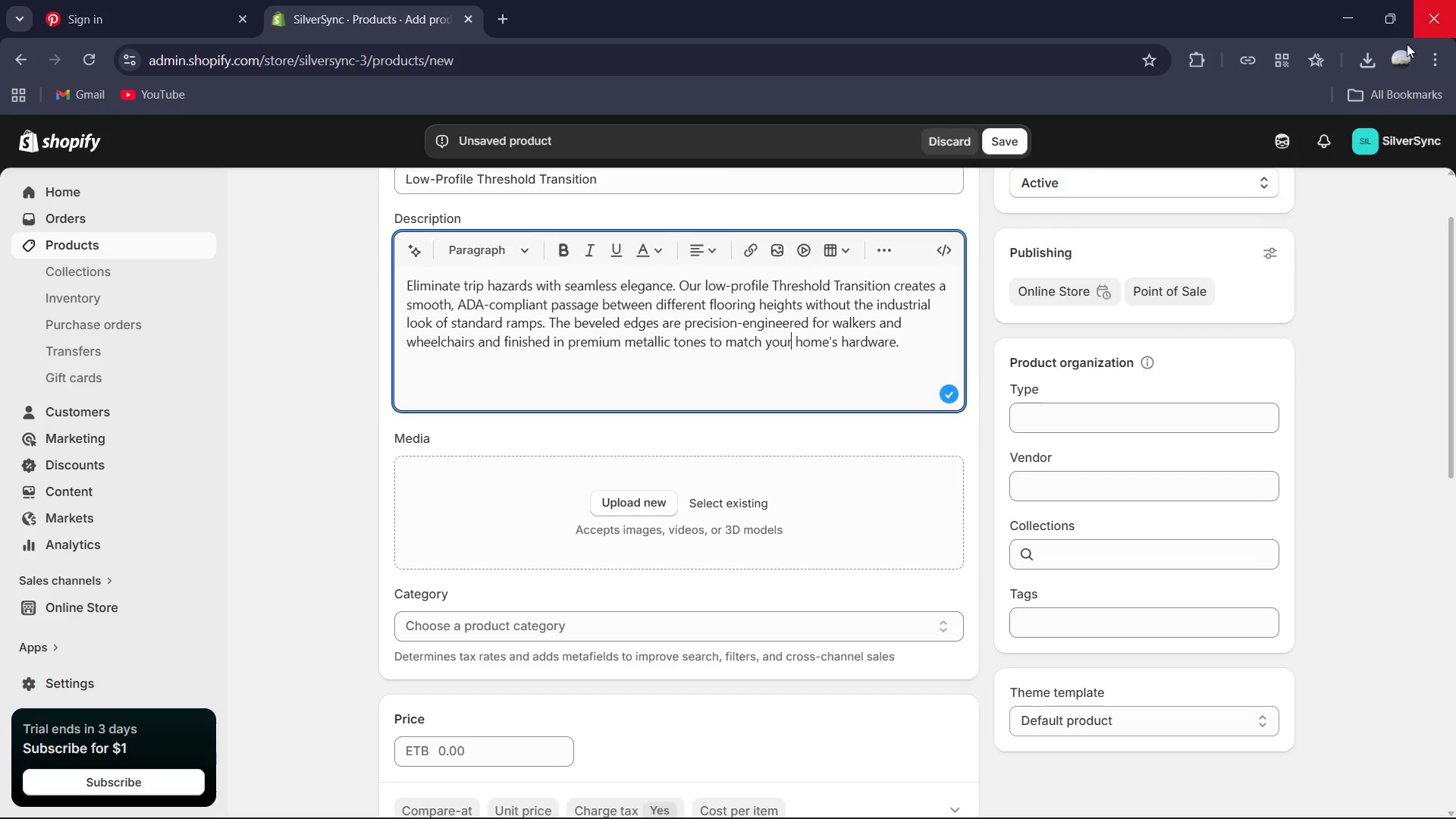 
left_click([1358, 64])
 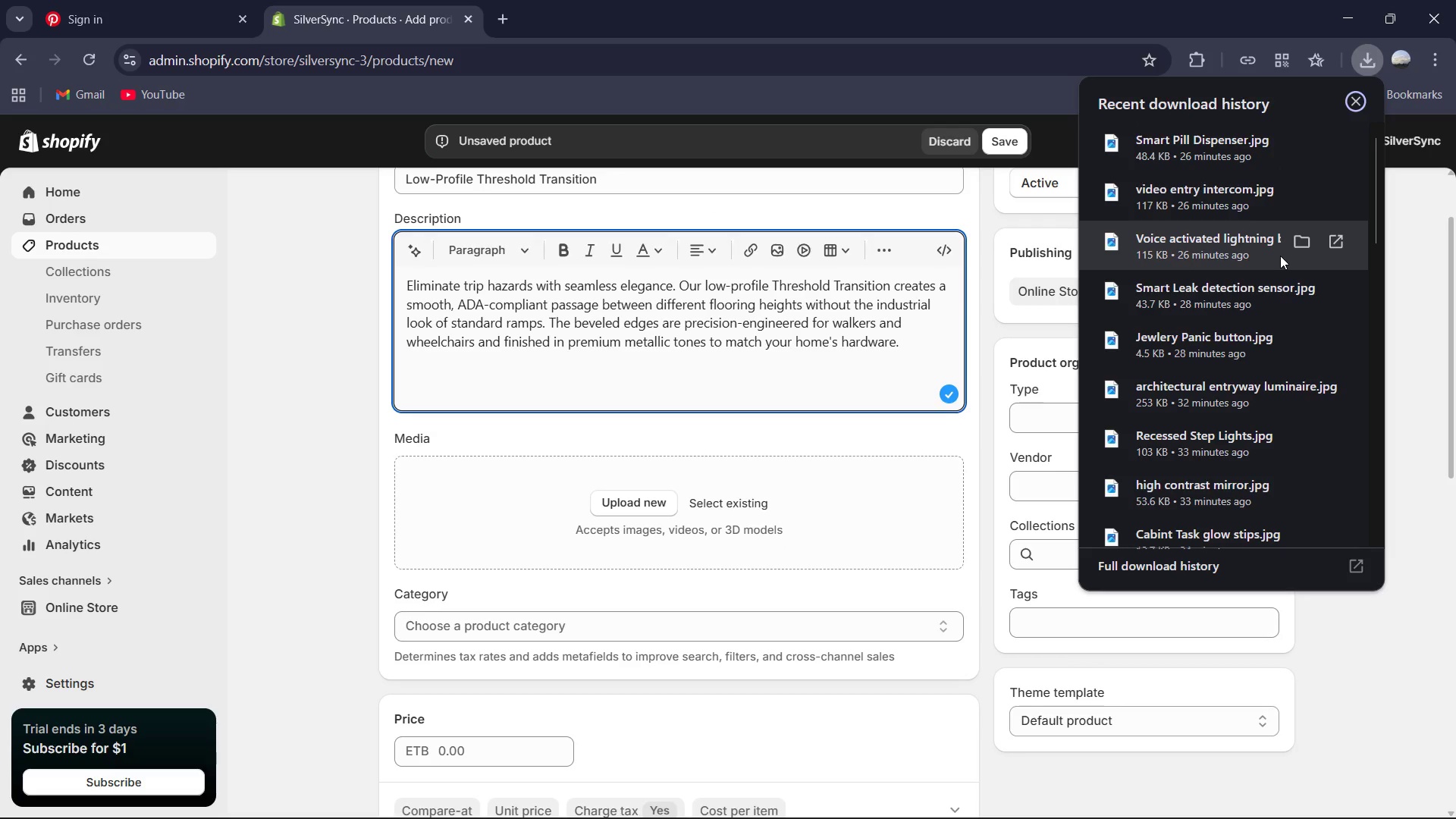 
scroll: coordinate [1277, 265], scroll_direction: down, amount: 6.0
 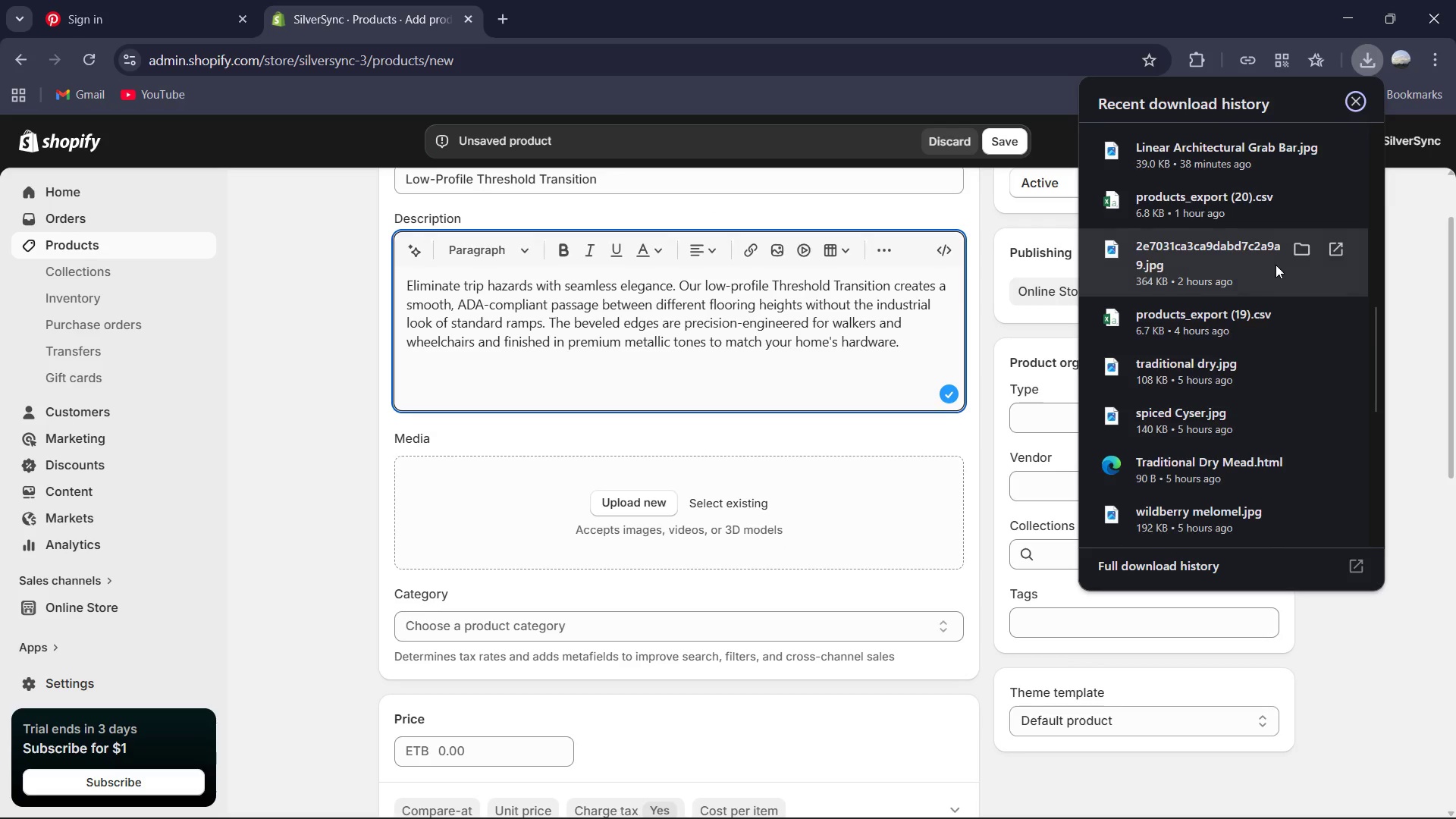 
scroll: coordinate [1276, 265], scroll_direction: up, amount: 1.0
 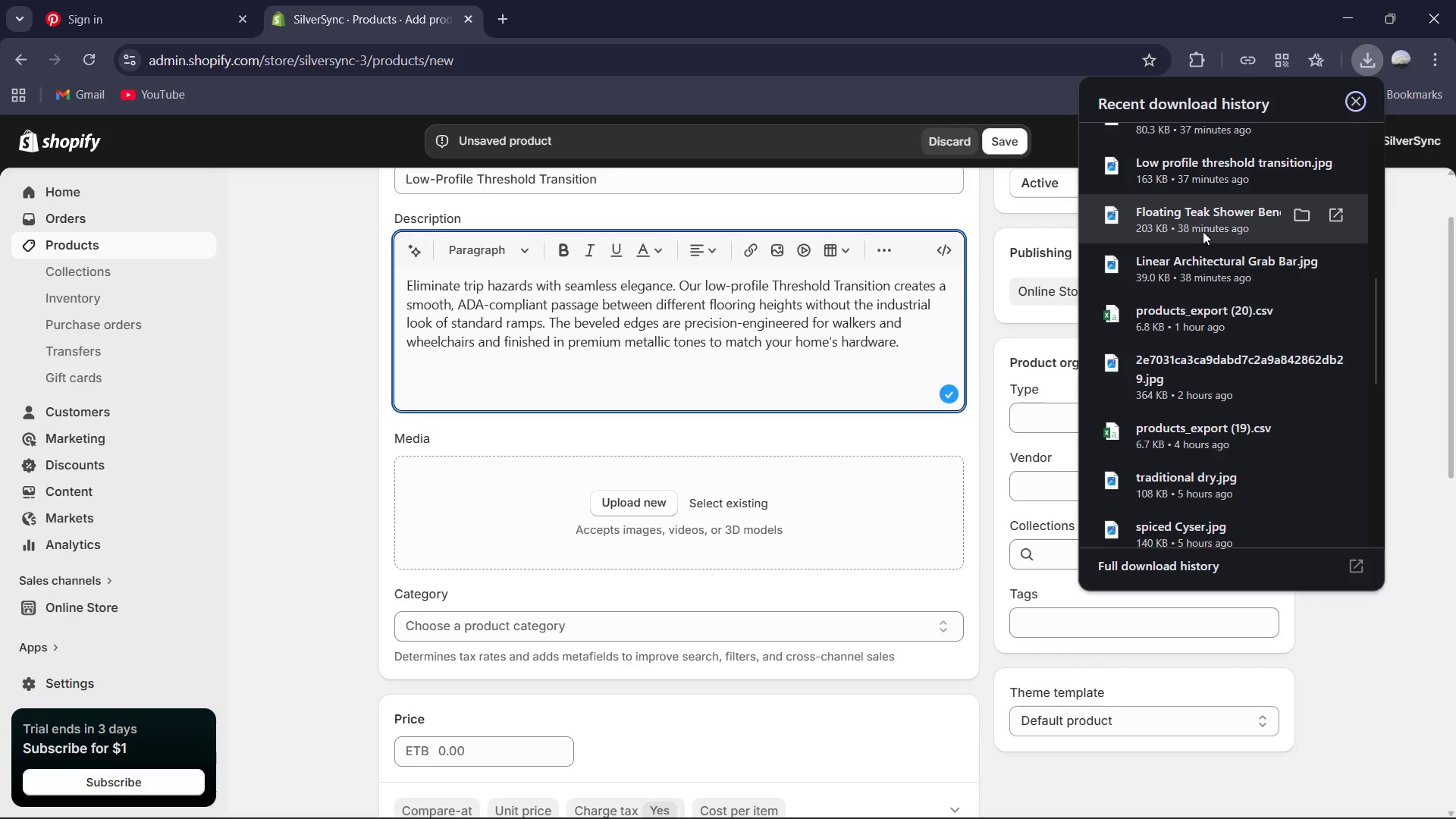 
left_click_drag(start_coordinate=[1199, 170], to_coordinate=[864, 502])
 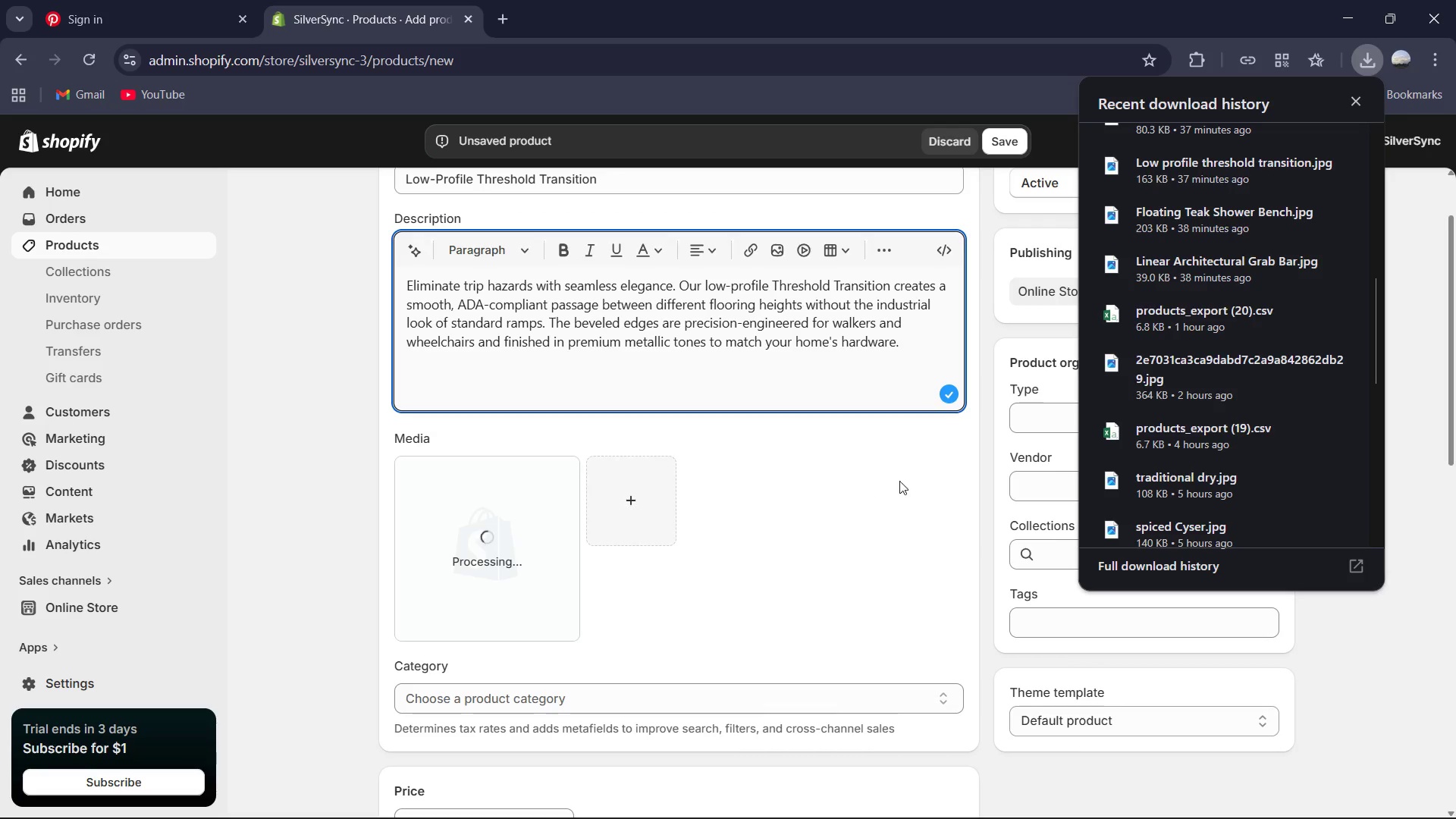 
wait(5.05)
 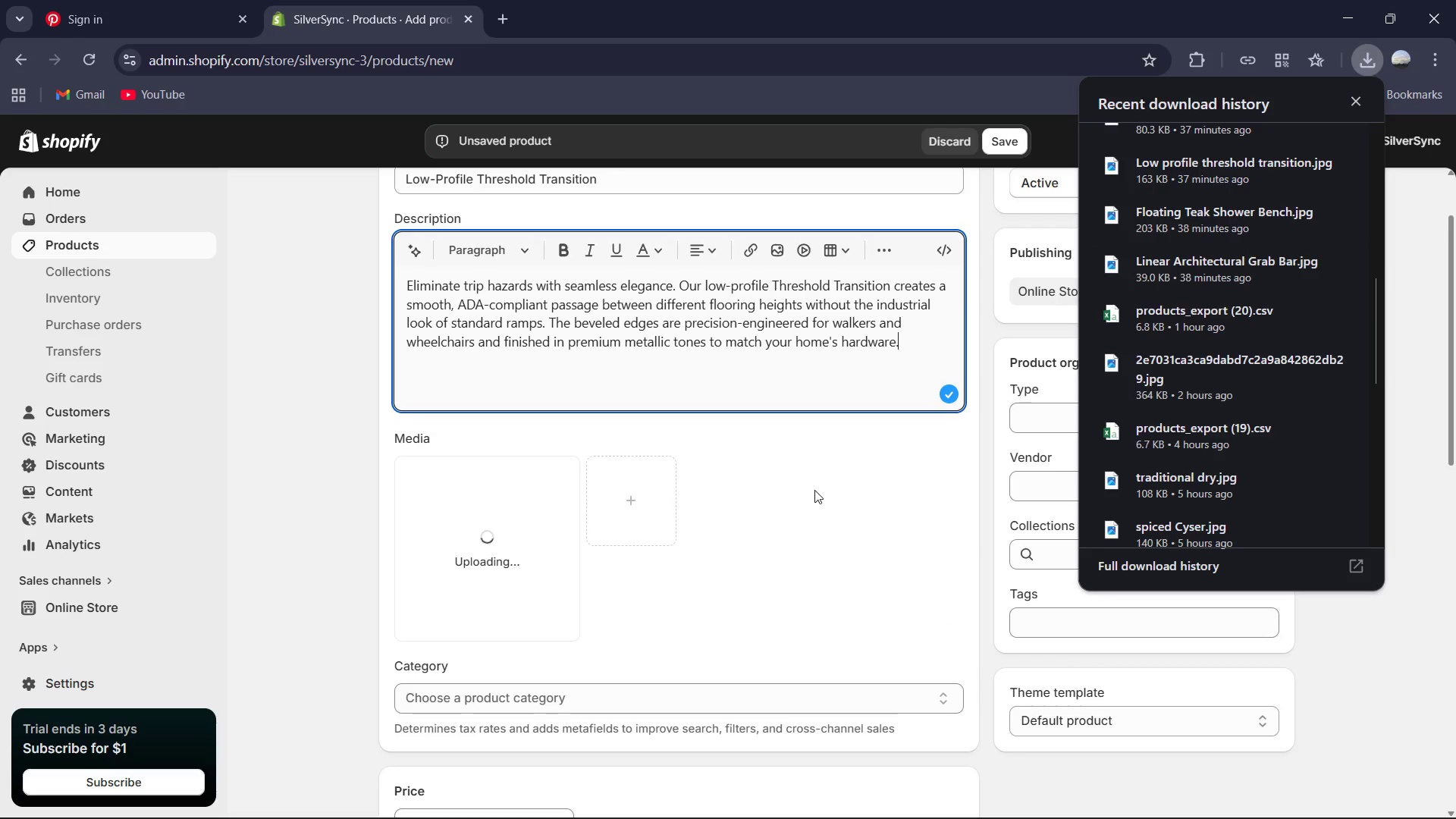 
left_click([1359, 98])
 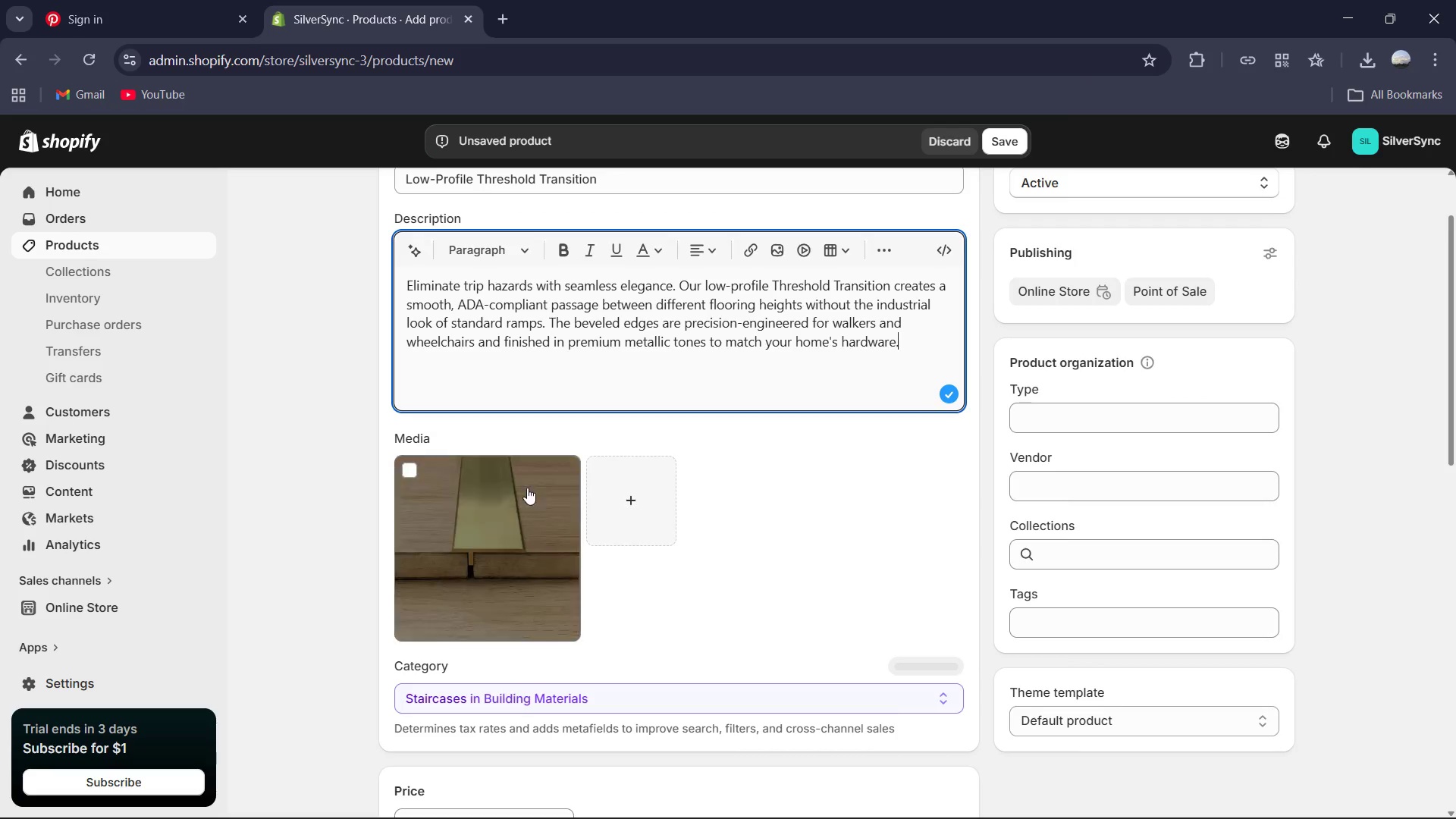 
left_click([498, 543])
 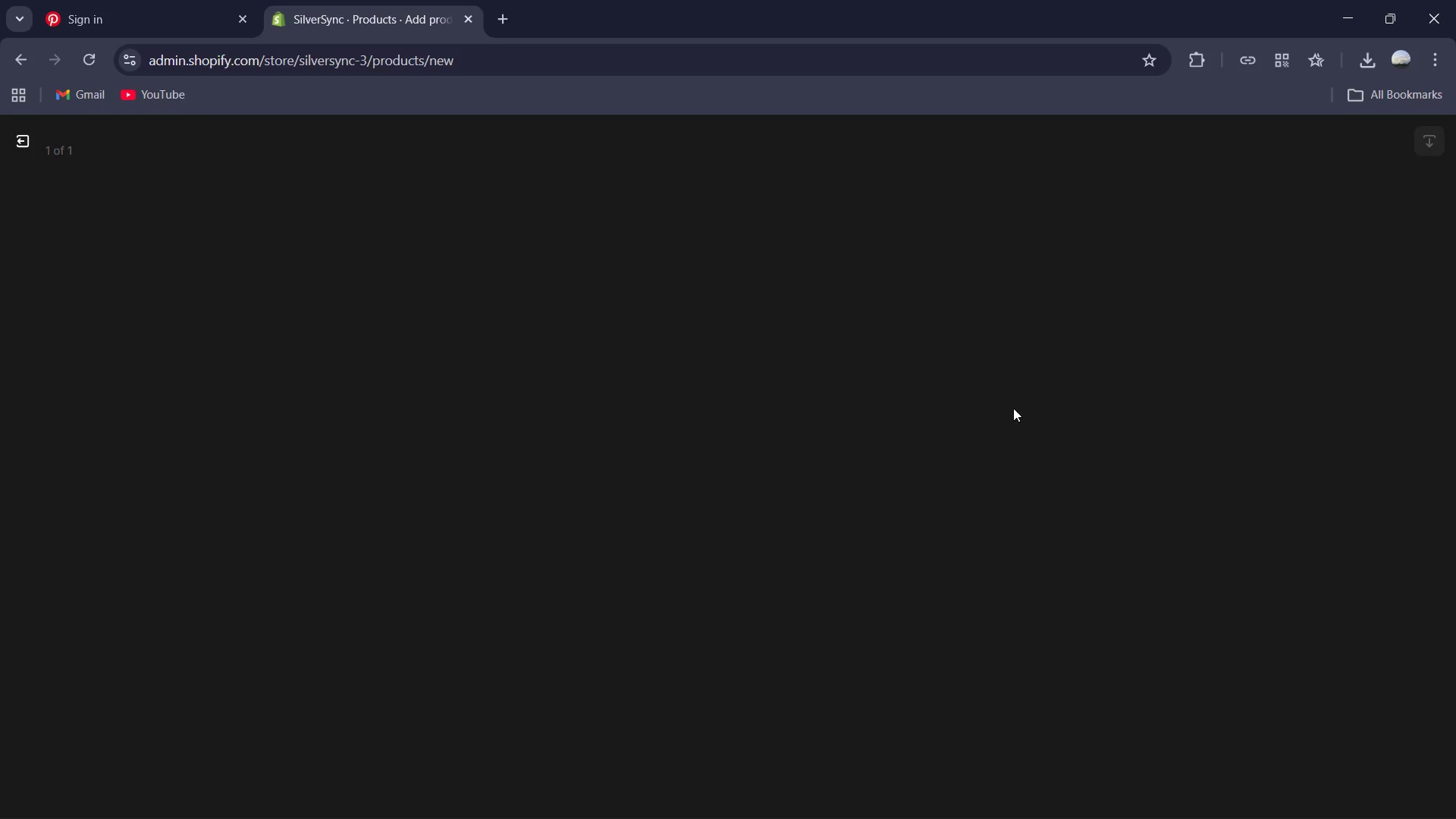 
mouse_move([1190, 351])
 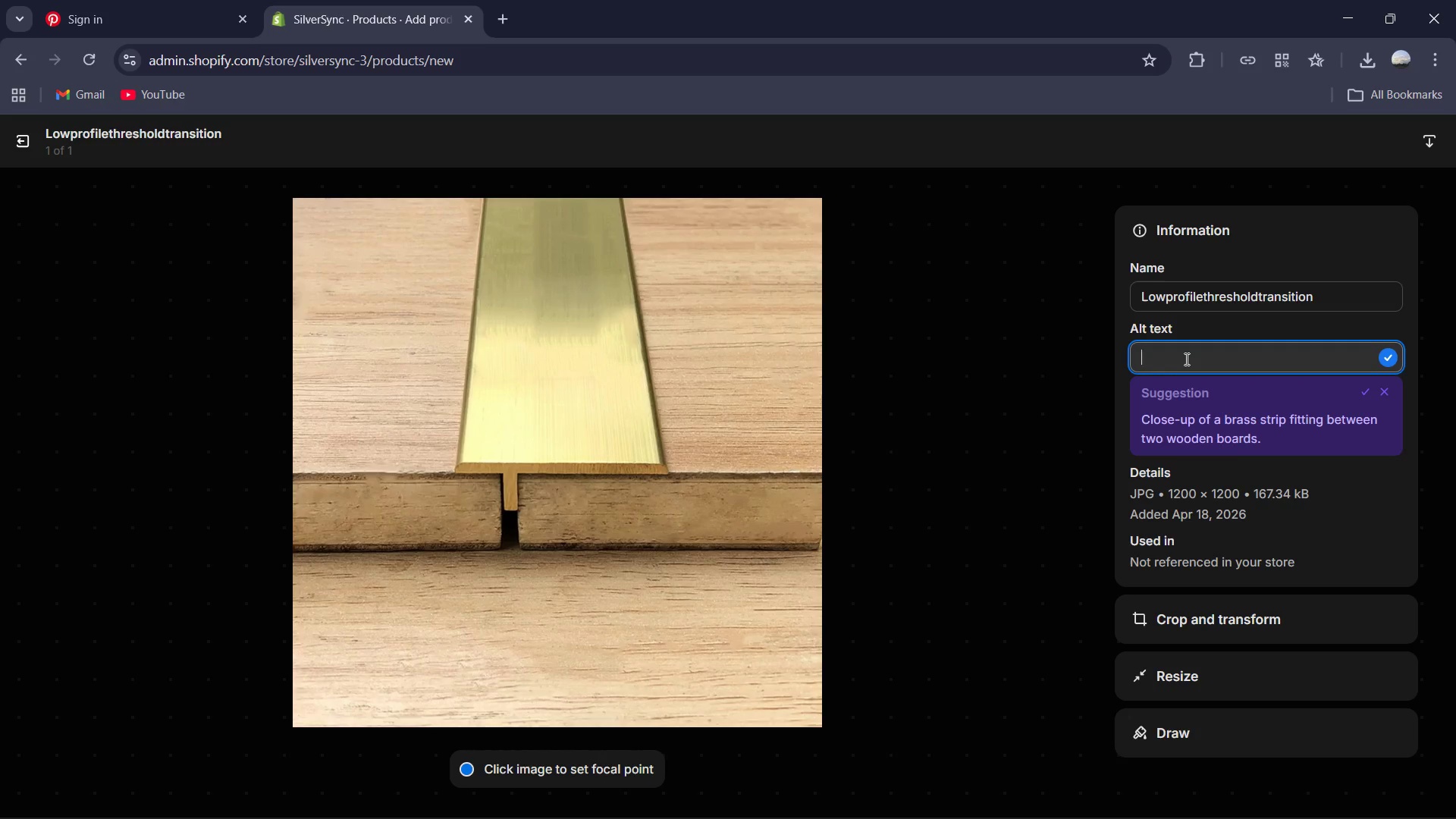 
type(Side view of a slim )
key(Backspace)
type(, bri)
key(Backspace)
type(ushed gold threshold transition between haerd )
key(Backspace)
key(Backspace)
key(Backspace)
key(Backspace)
type(rd )
key(Backspace)
type(wood flooring tile. )
 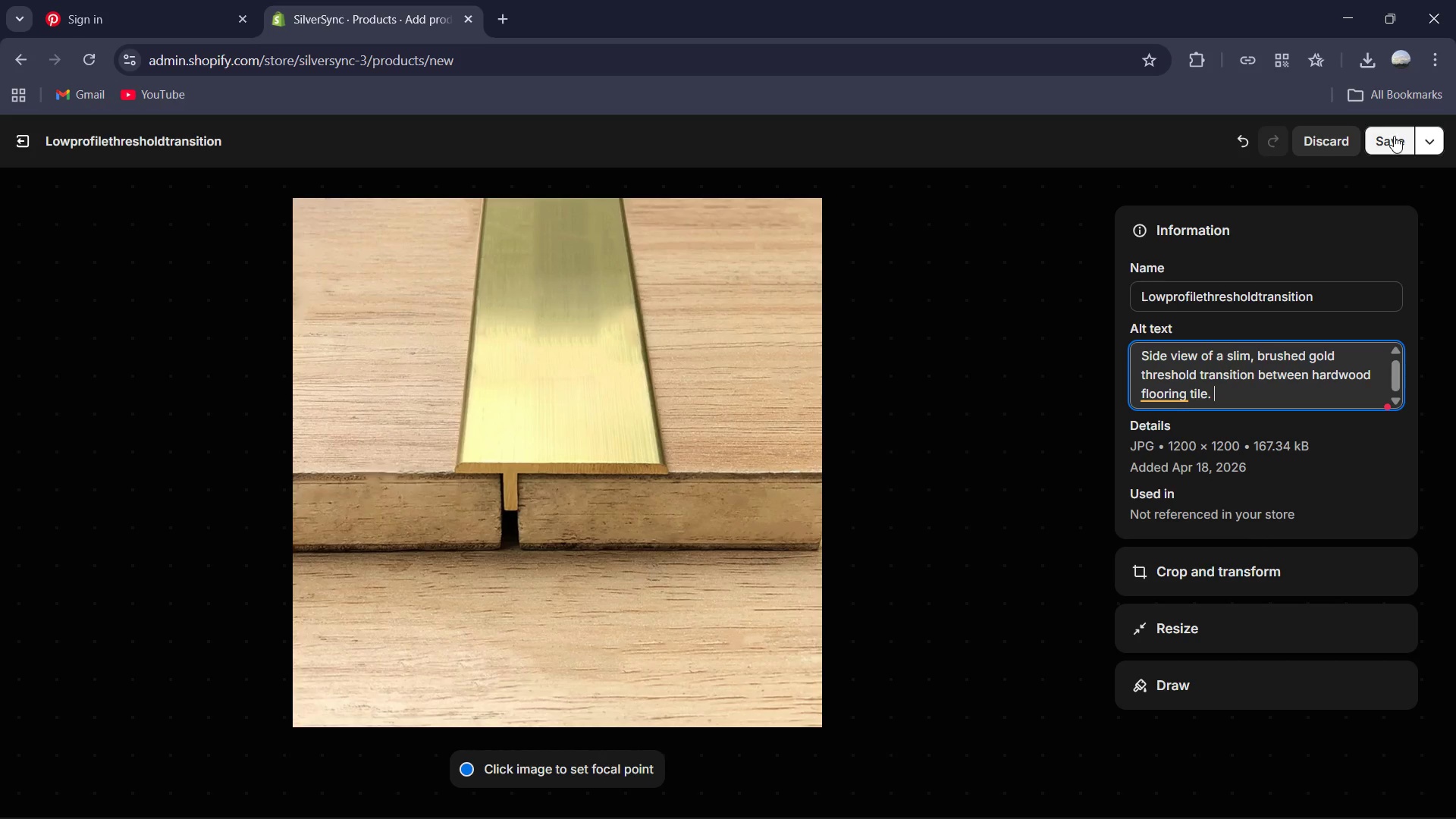 
left_click([1392, 136])
 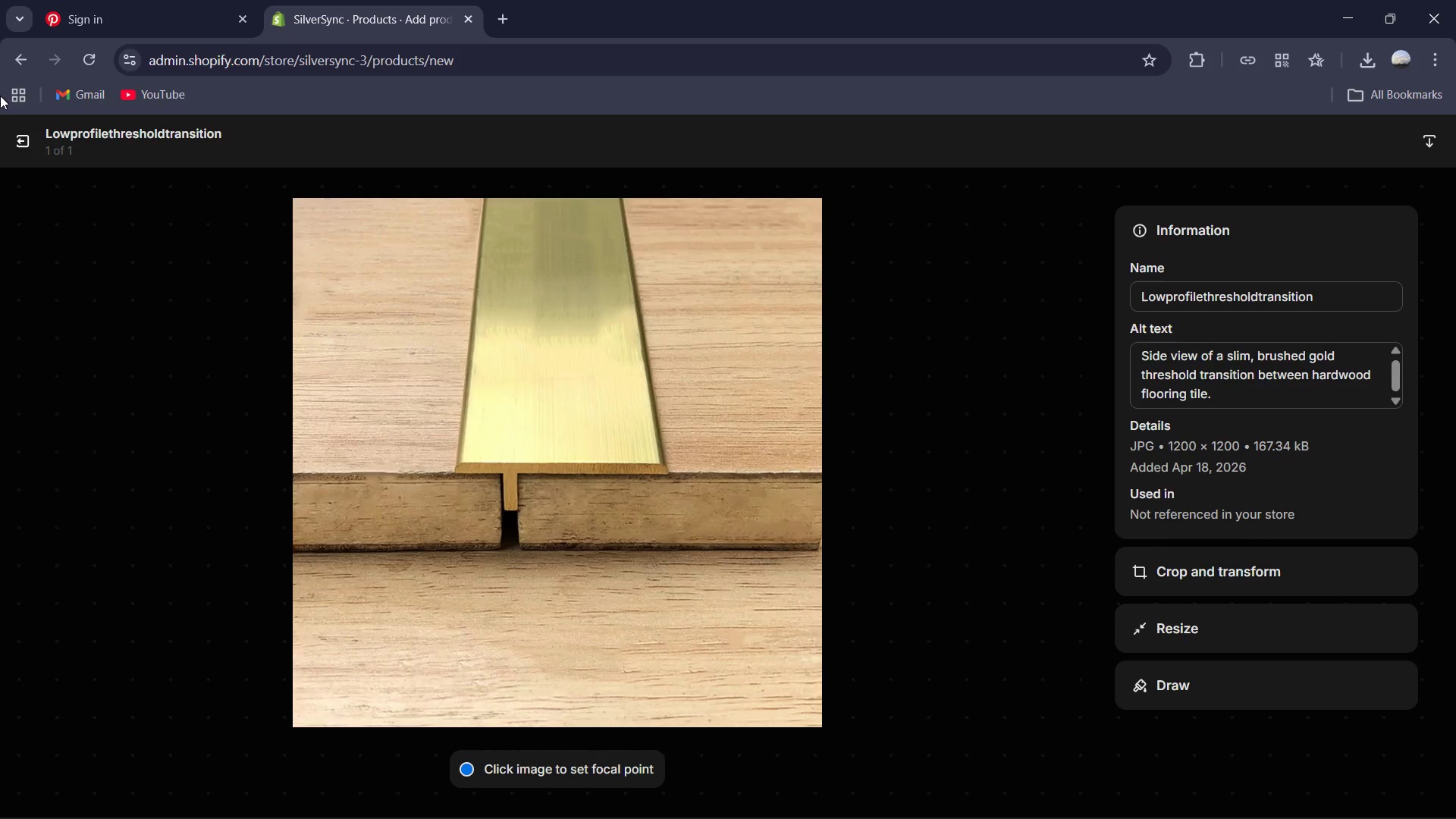 
left_click([15, 139])
 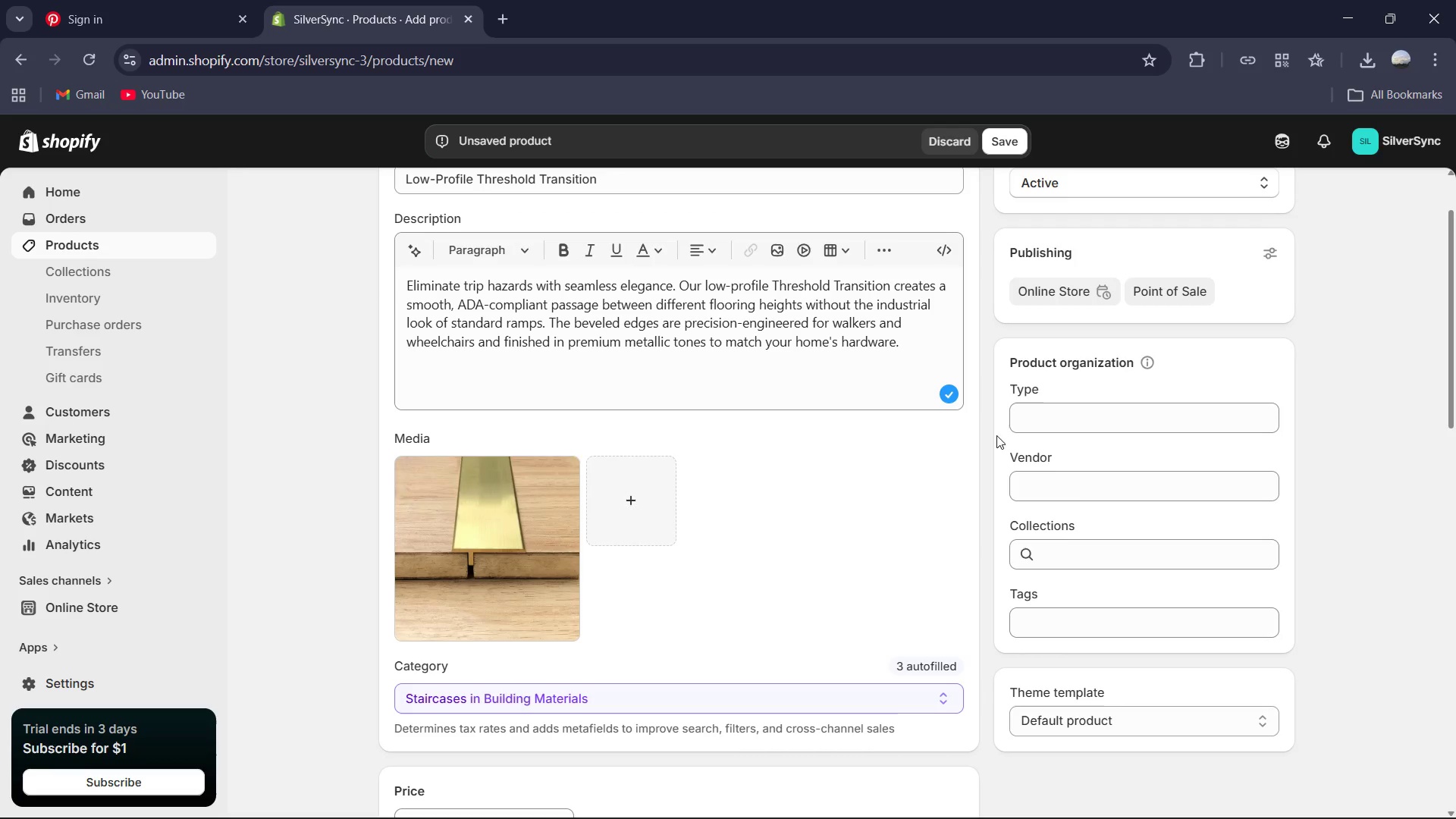 
scroll: coordinate [984, 450], scroll_direction: down, amount: 2.0
 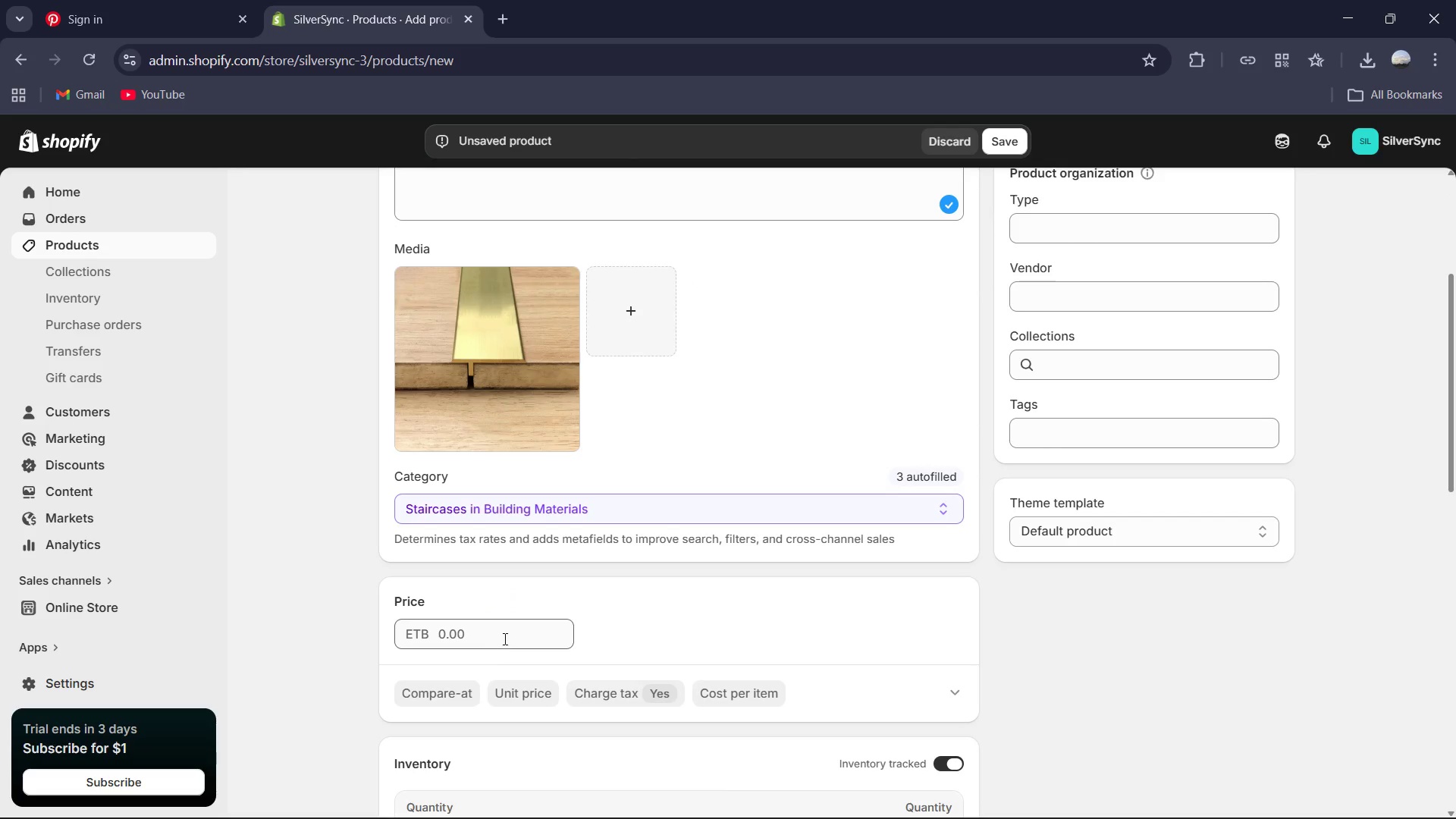 
left_click([504, 639])
 